 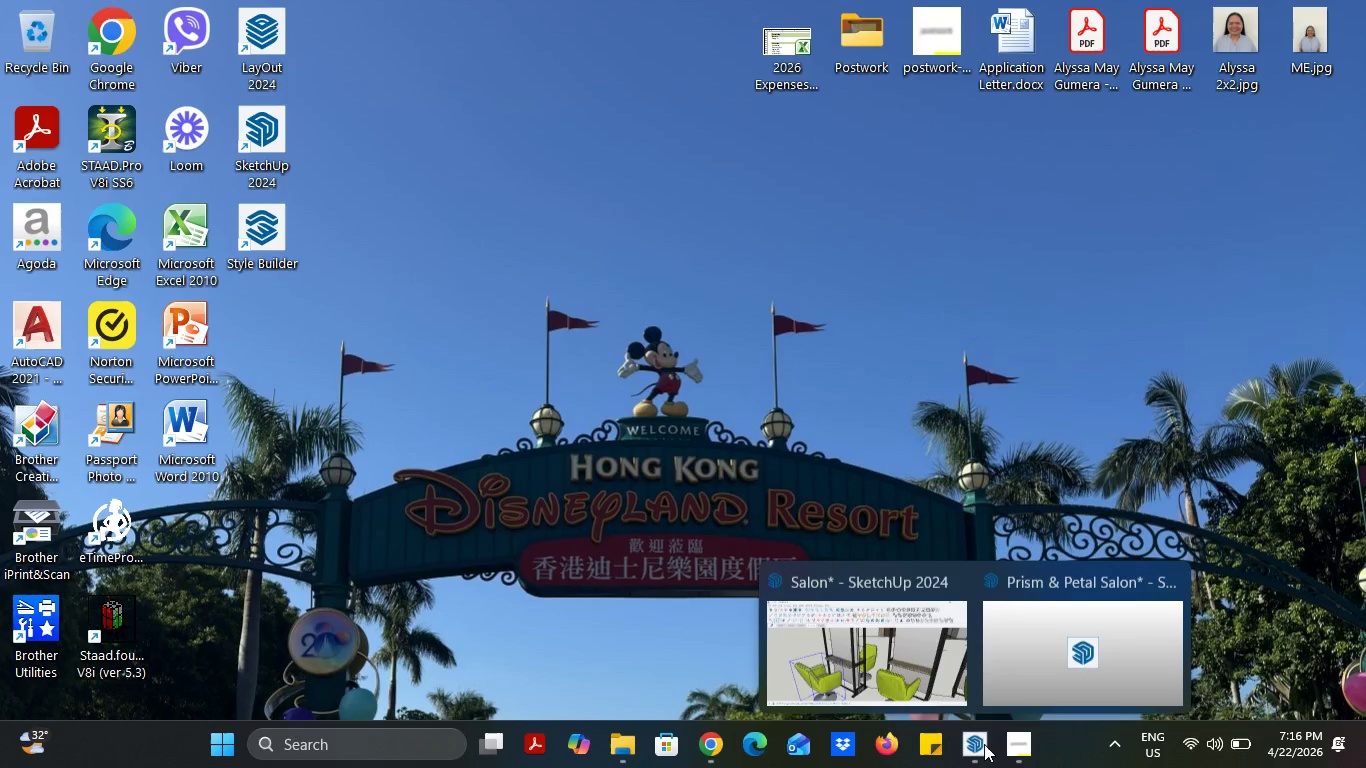 
left_click([1040, 682])
 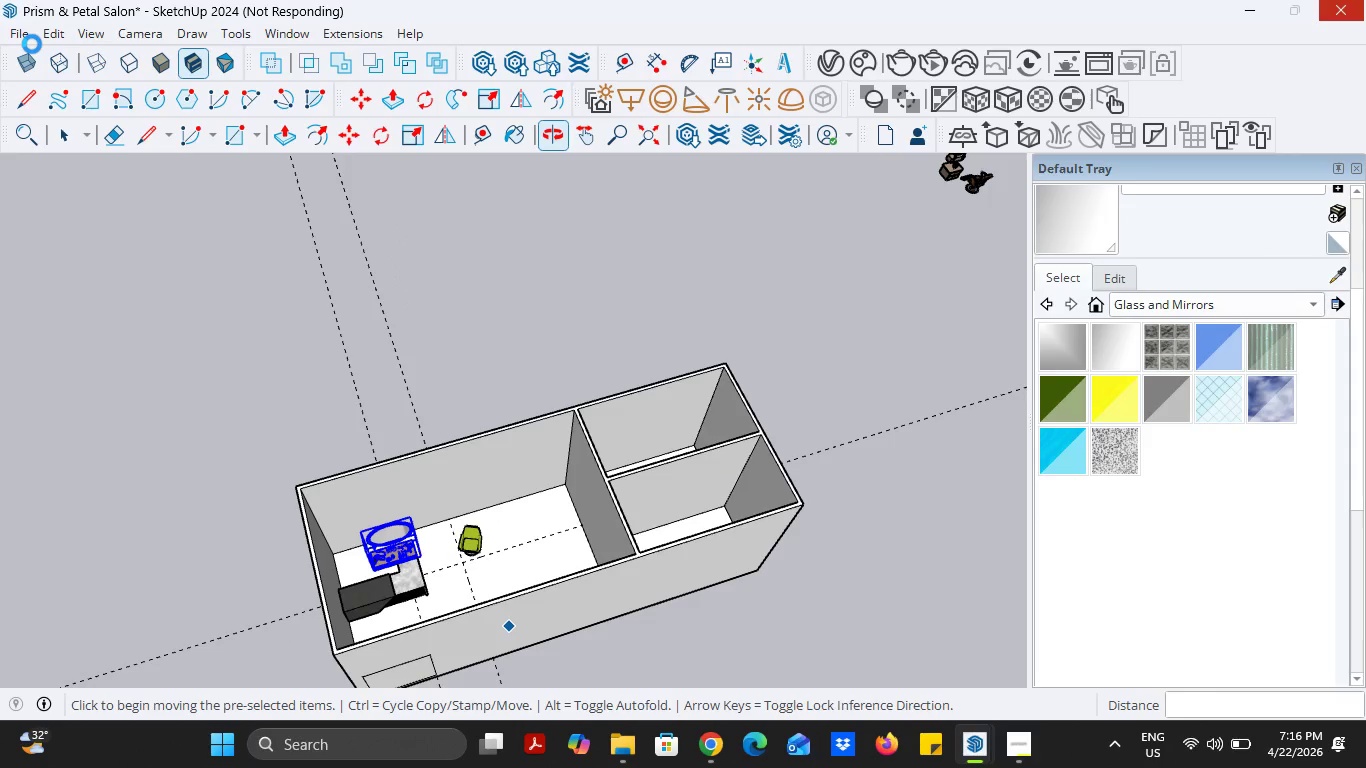 
wait(10.01)
 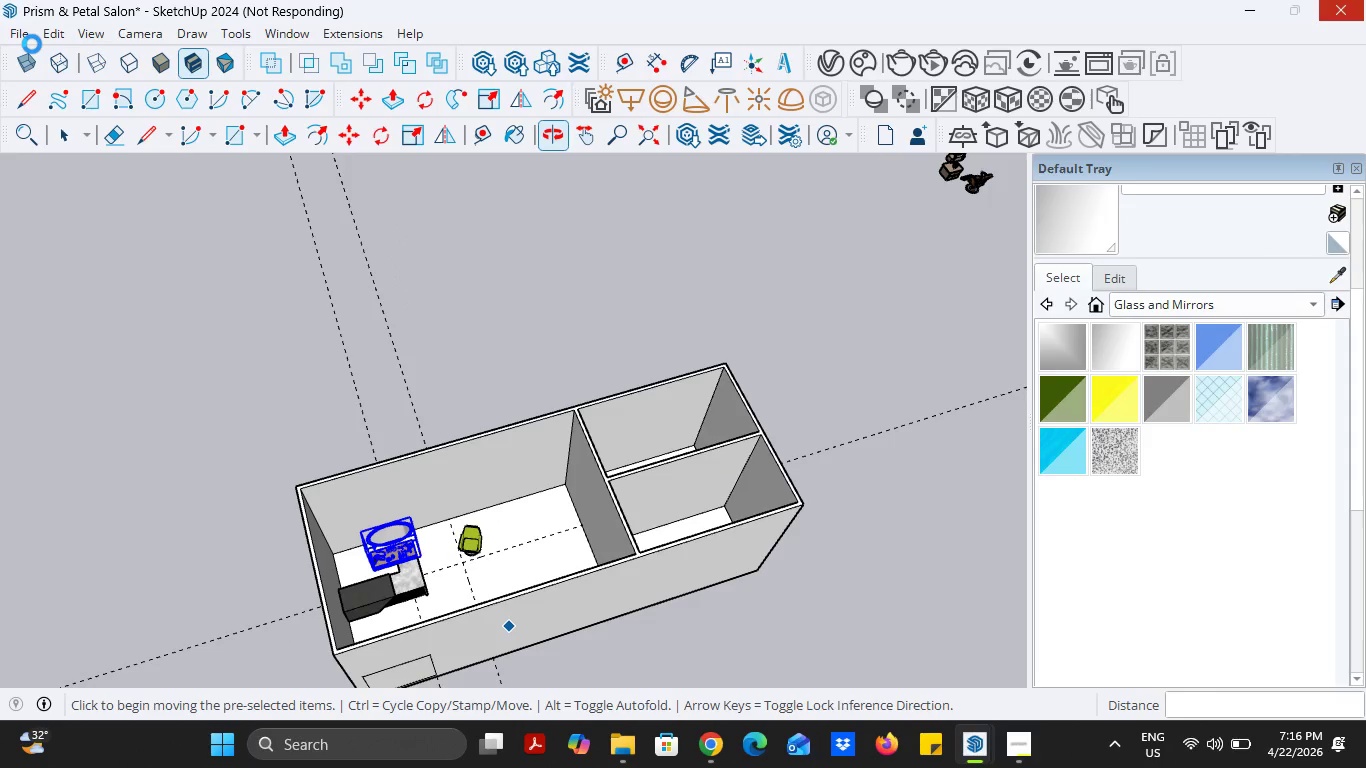 
right_click([983, 748])
 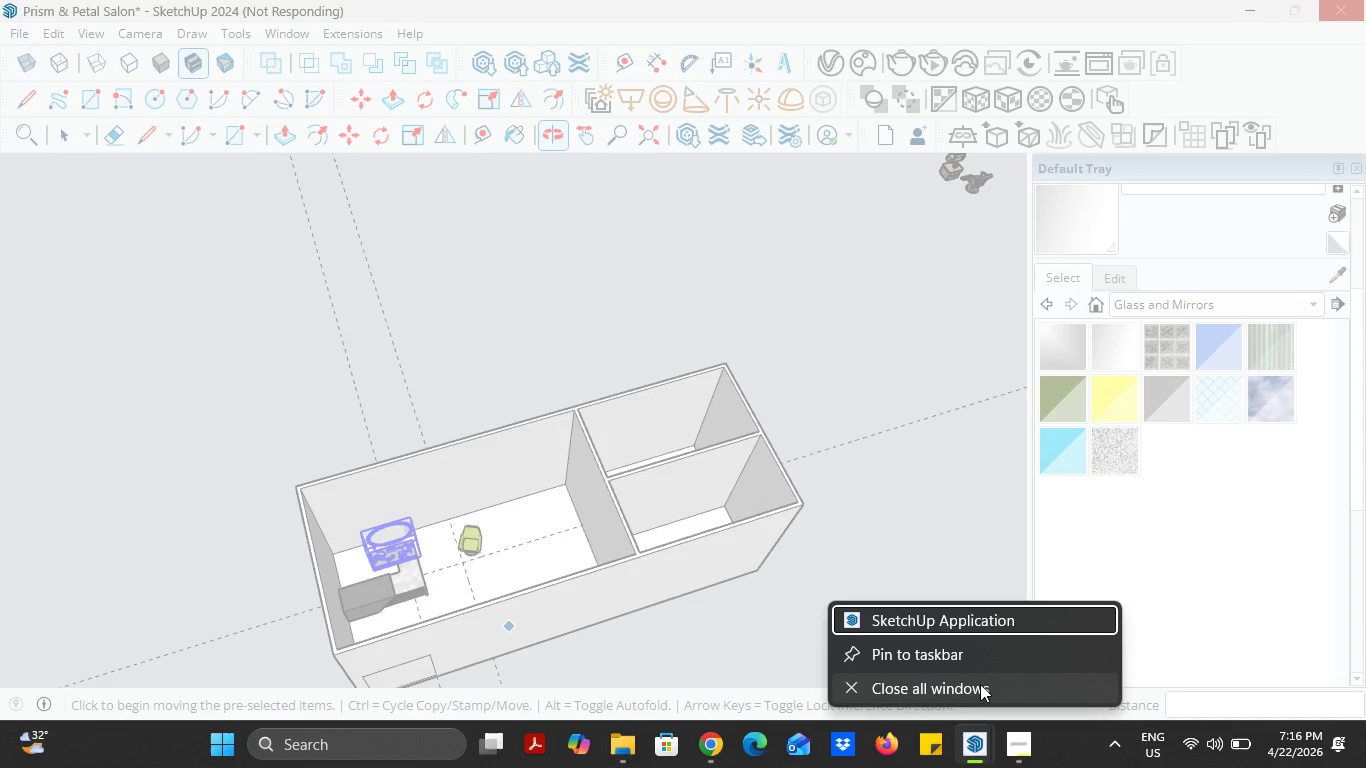 
left_click([980, 682])
 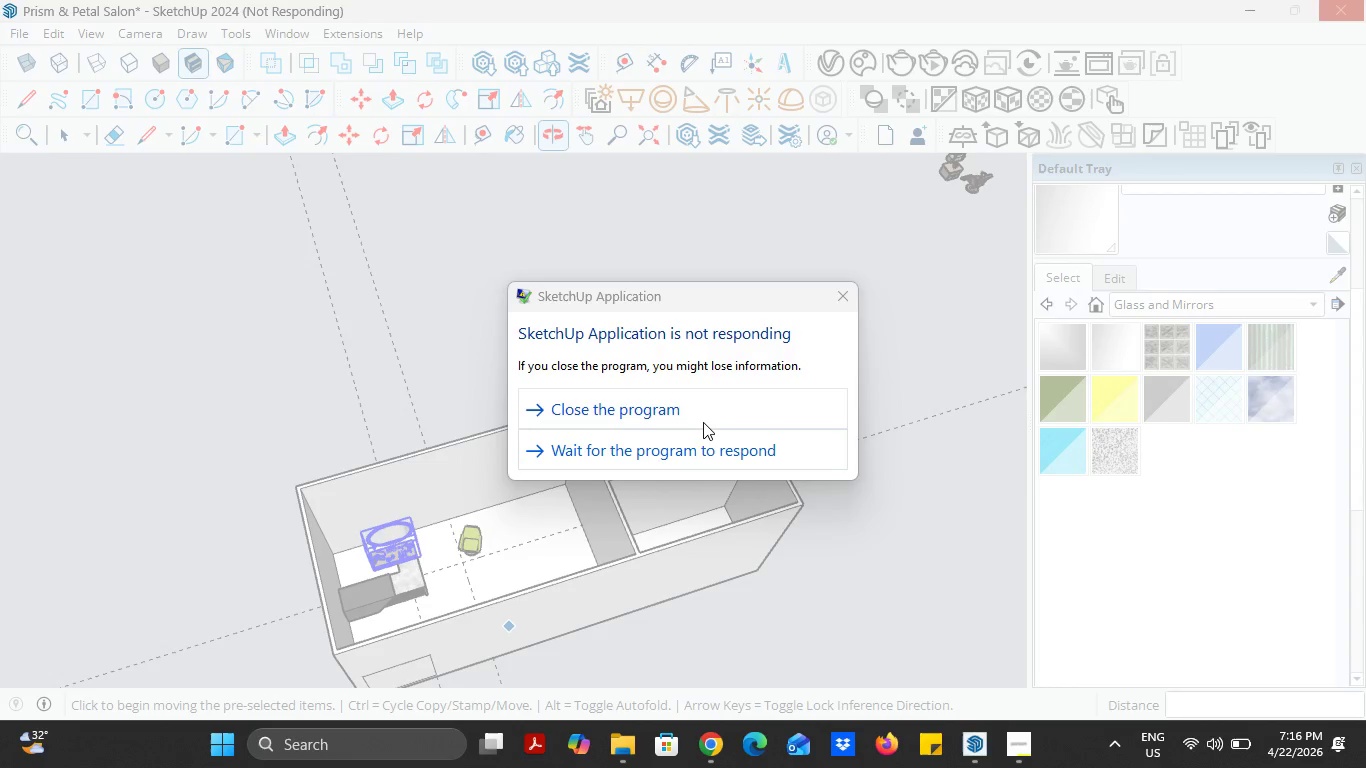 
left_click([692, 419])
 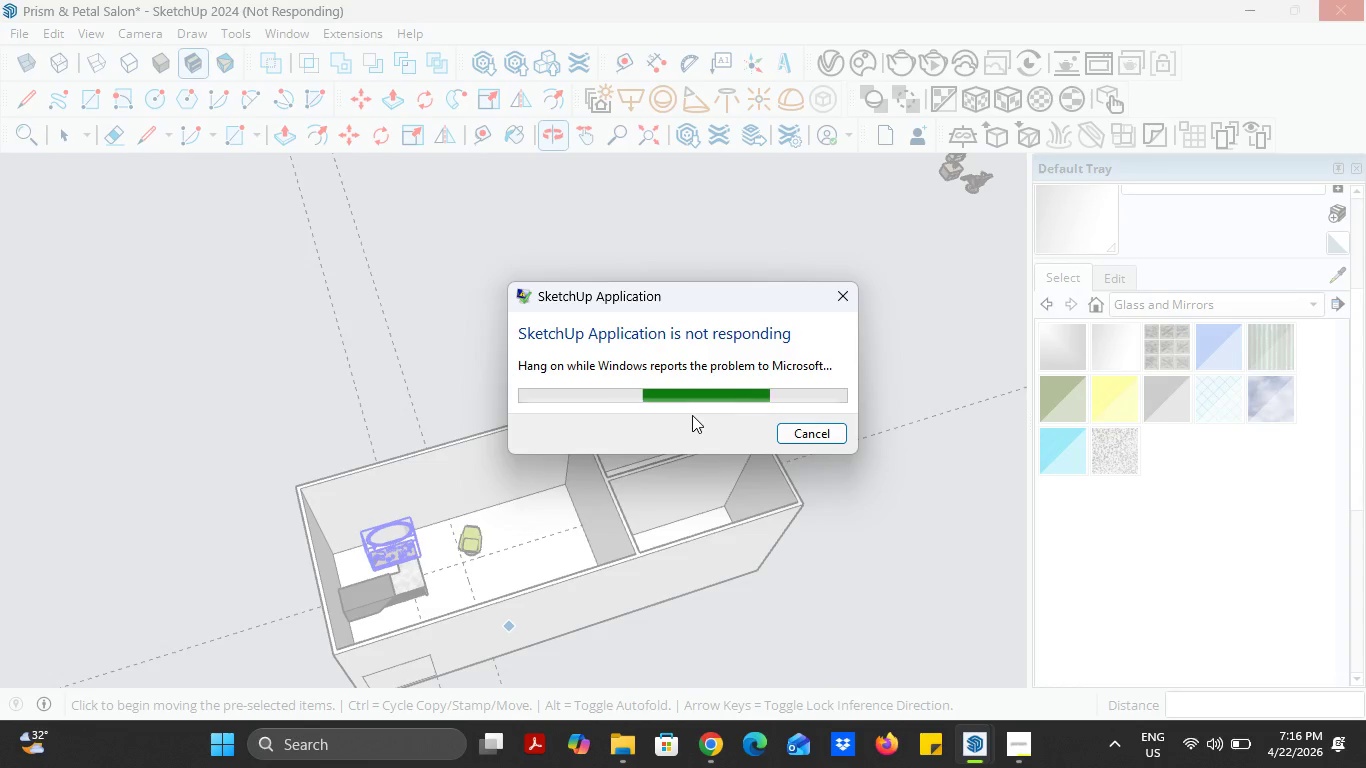 
wait(8.91)
 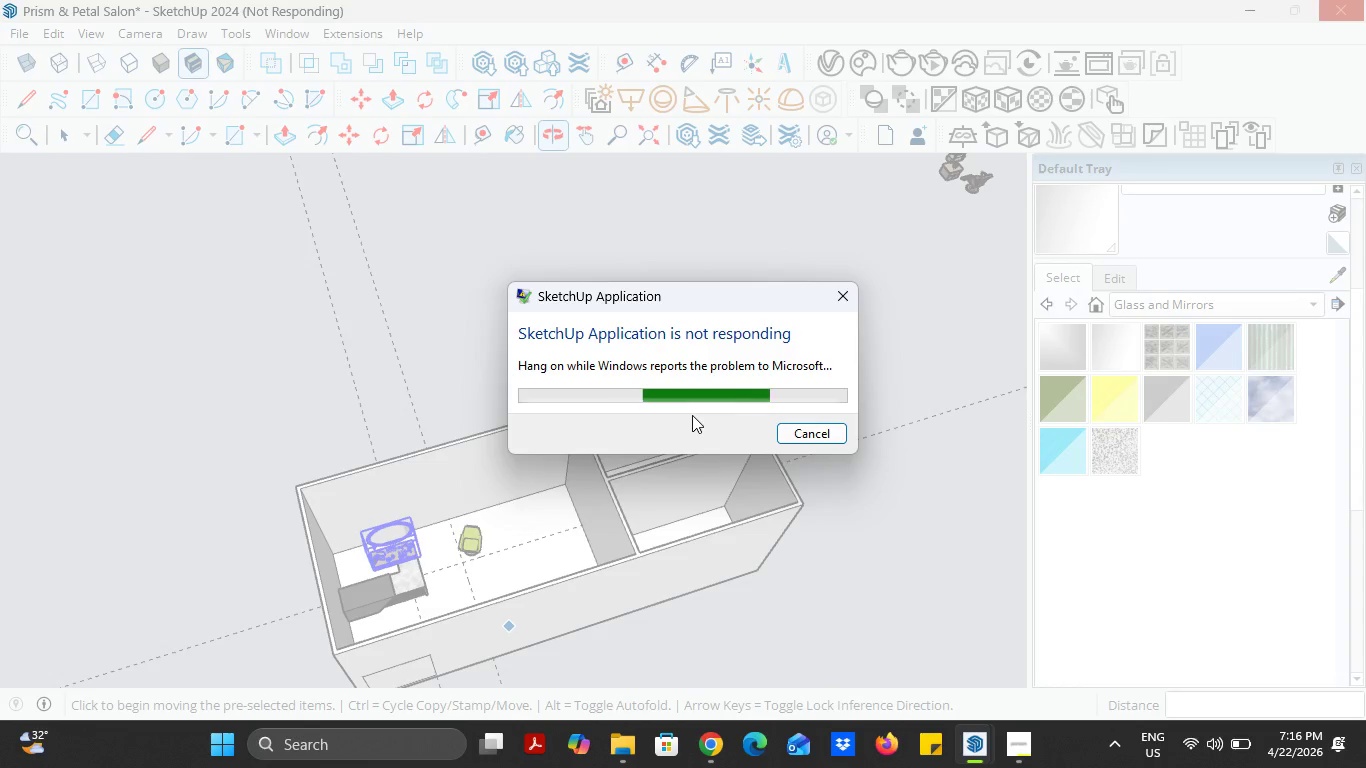 
left_click([598, 382])
 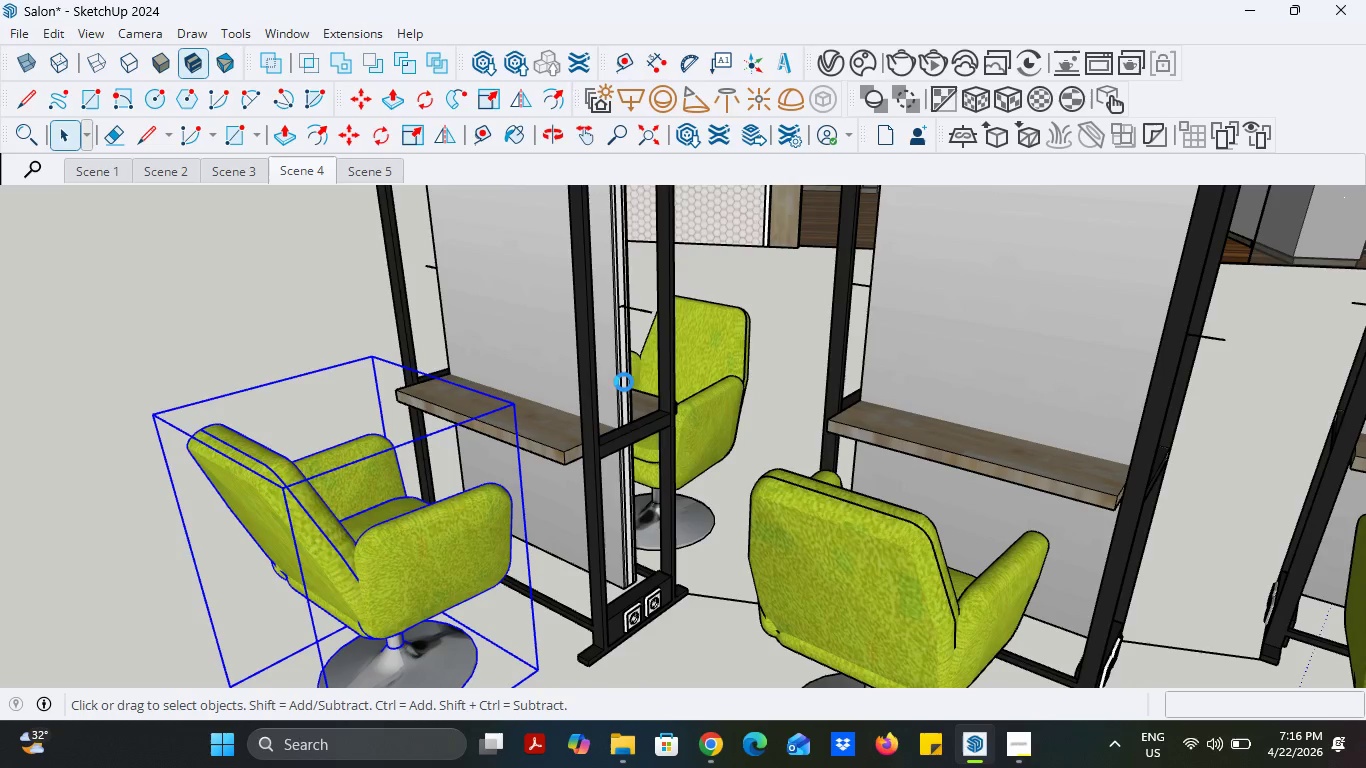 
scroll: coordinate [624, 382], scroll_direction: down, amount: 3.0
 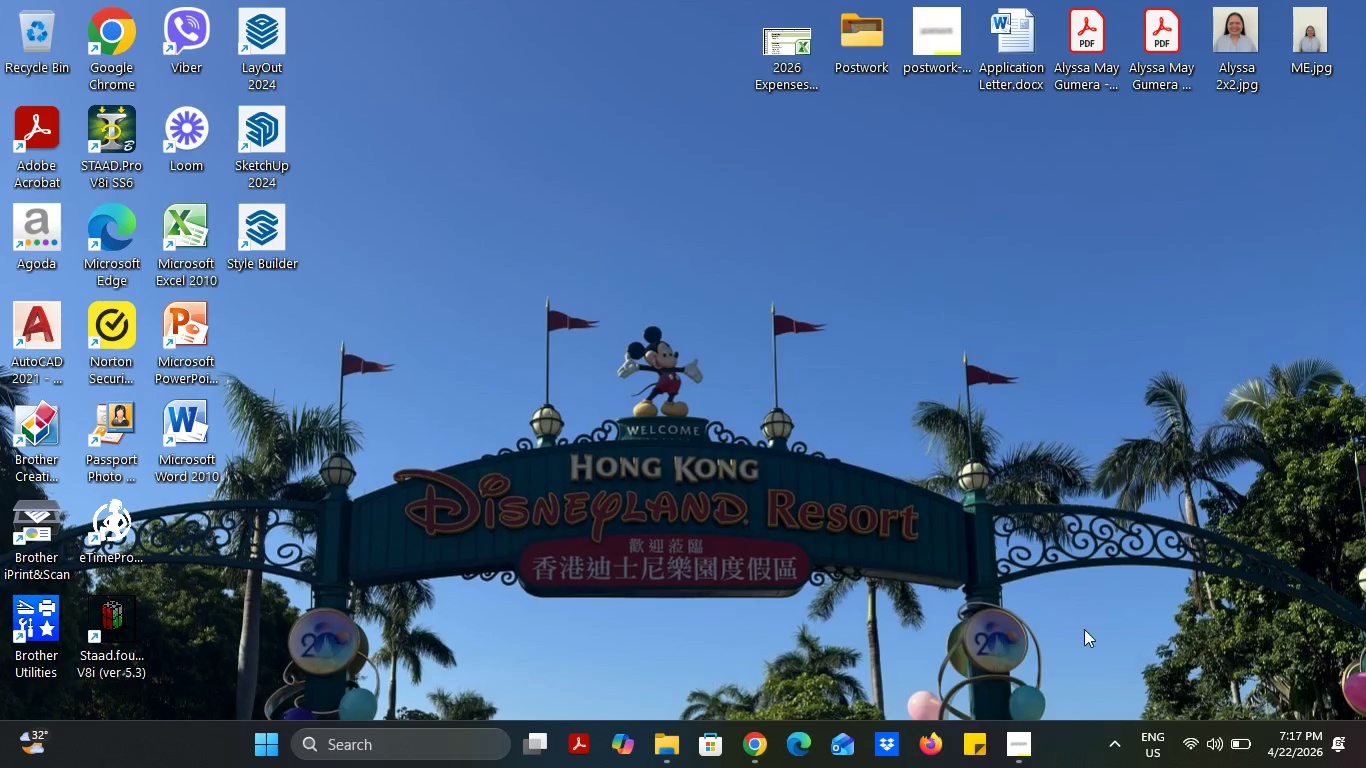 
right_click([684, 404])
 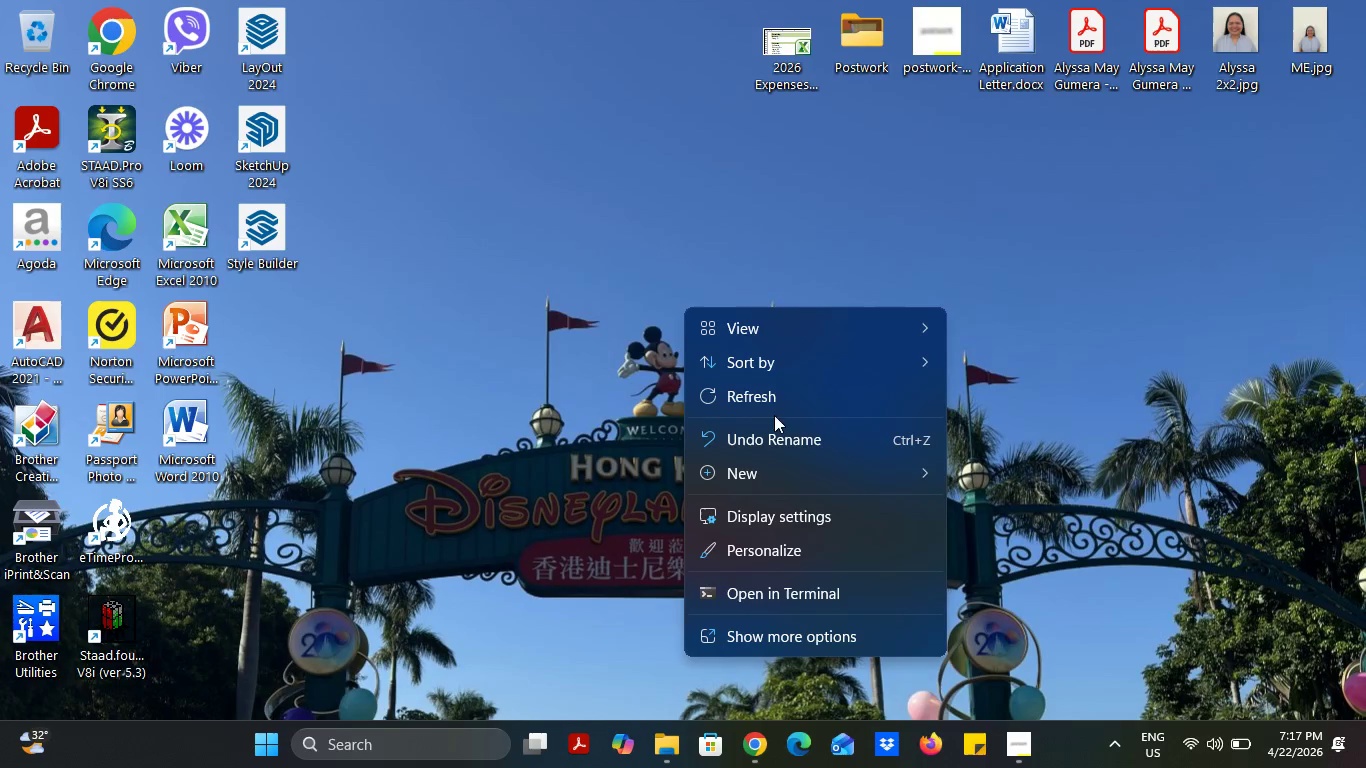 
left_click([793, 403])
 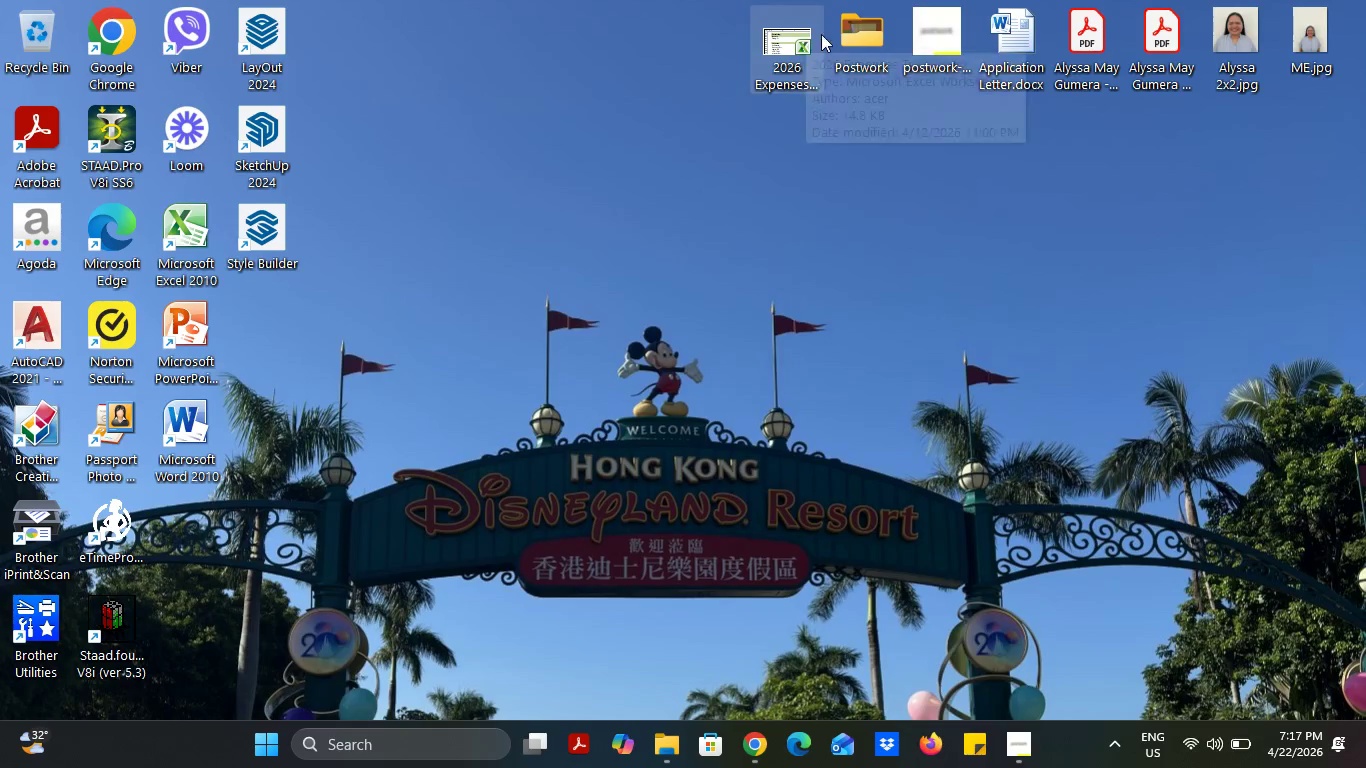 
double_click([851, 34])
 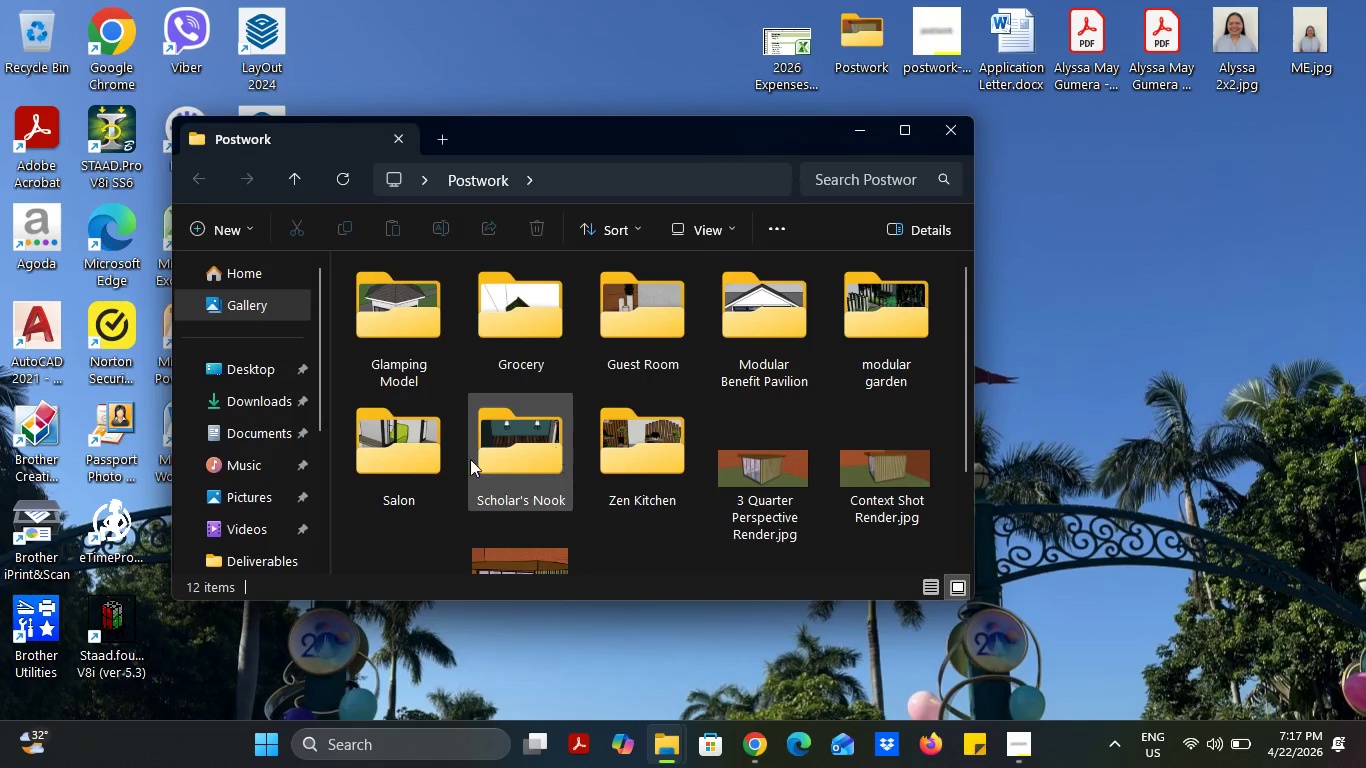 
double_click([422, 447])
 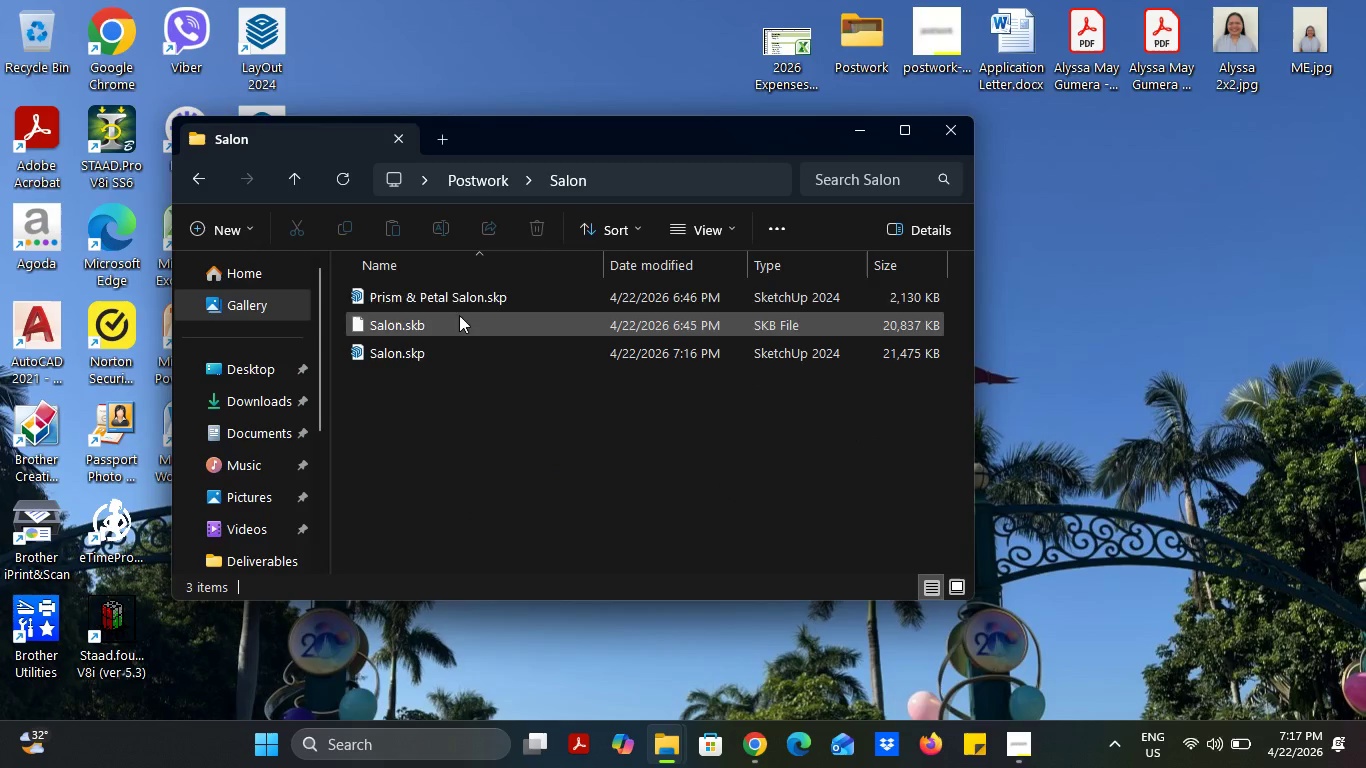 
double_click([468, 301])
 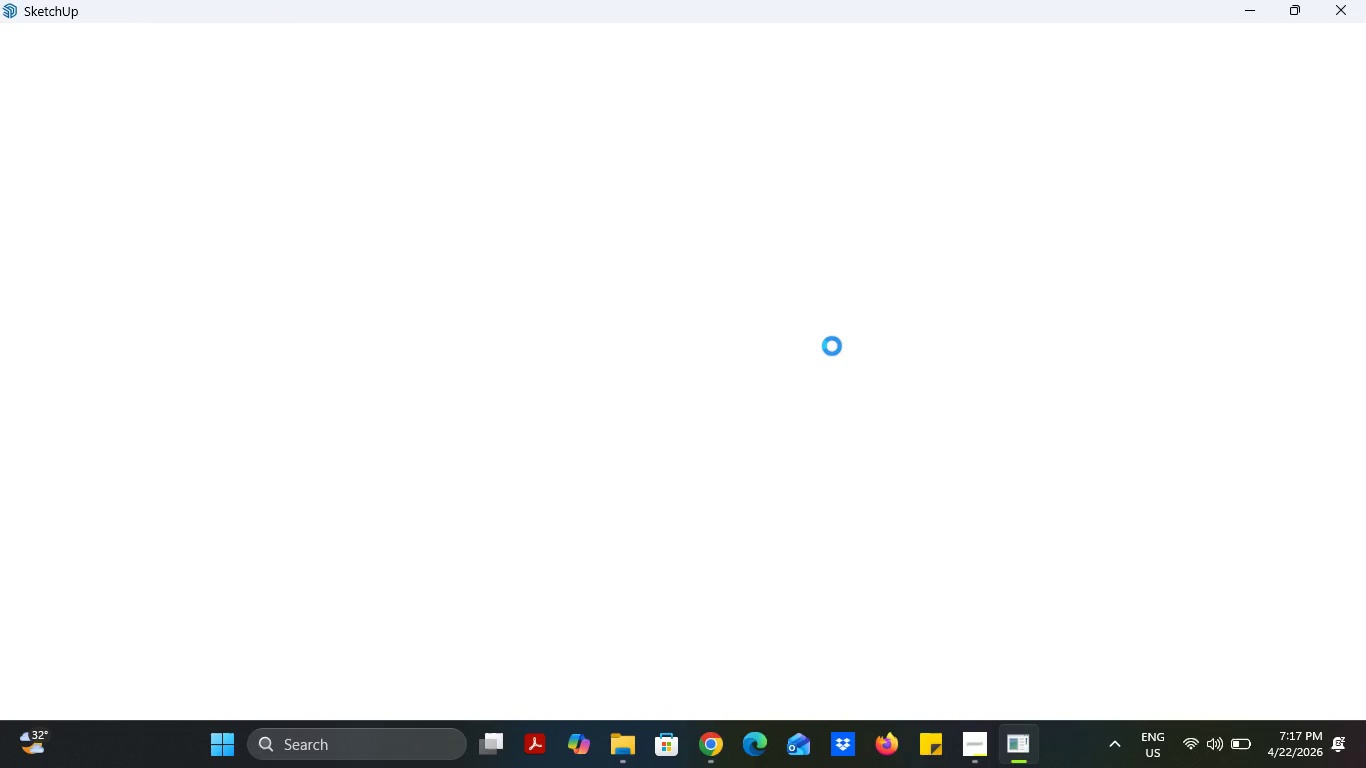 
wait(14.66)
 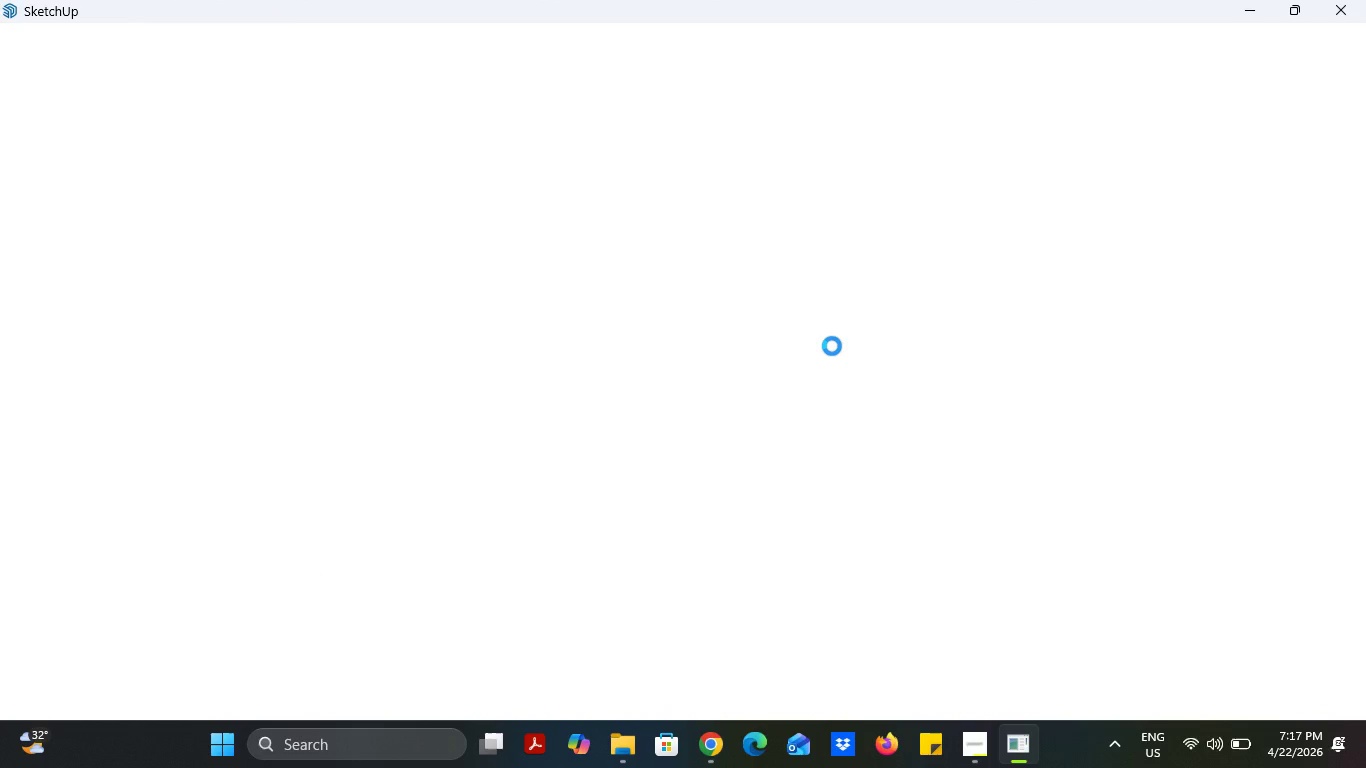 
scroll: coordinate [641, 419], scroll_direction: down, amount: 19.0
 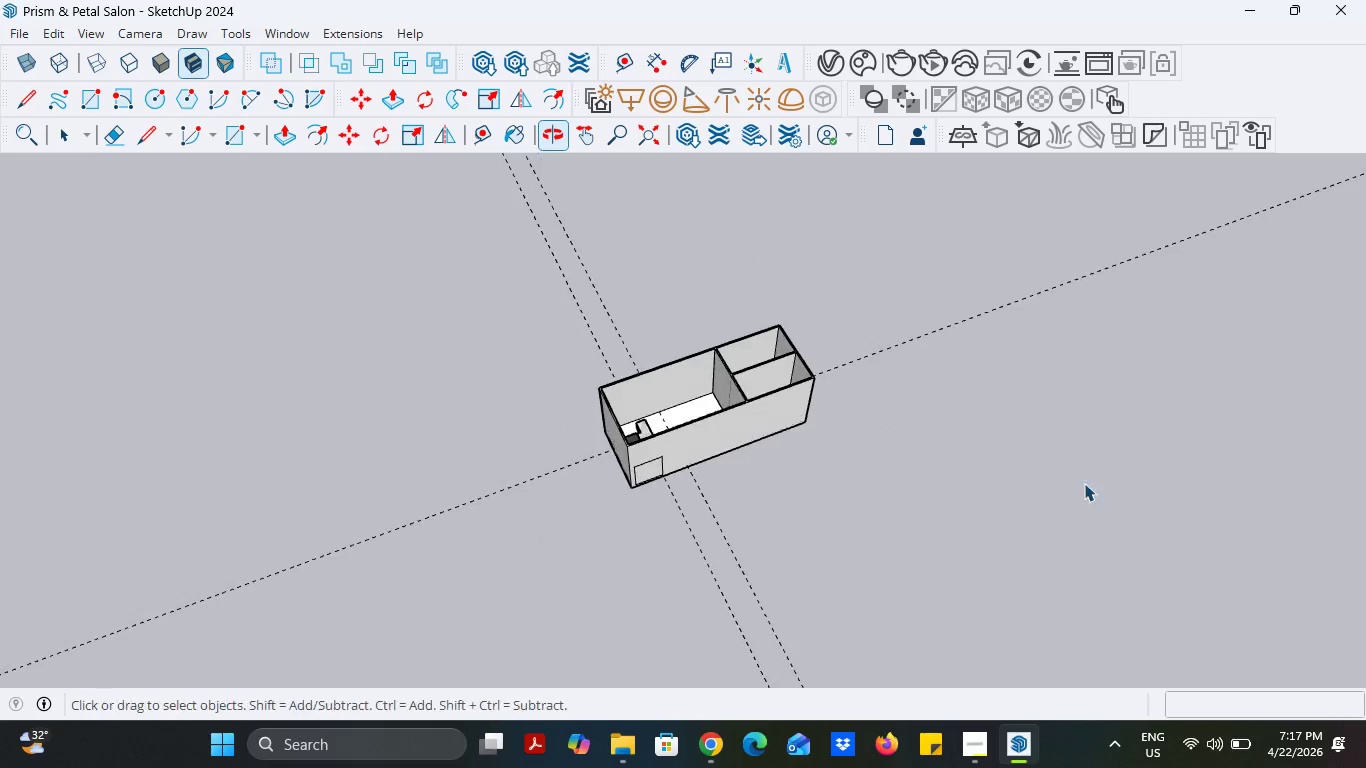 
scroll: coordinate [505, 440], scroll_direction: up, amount: 23.0
 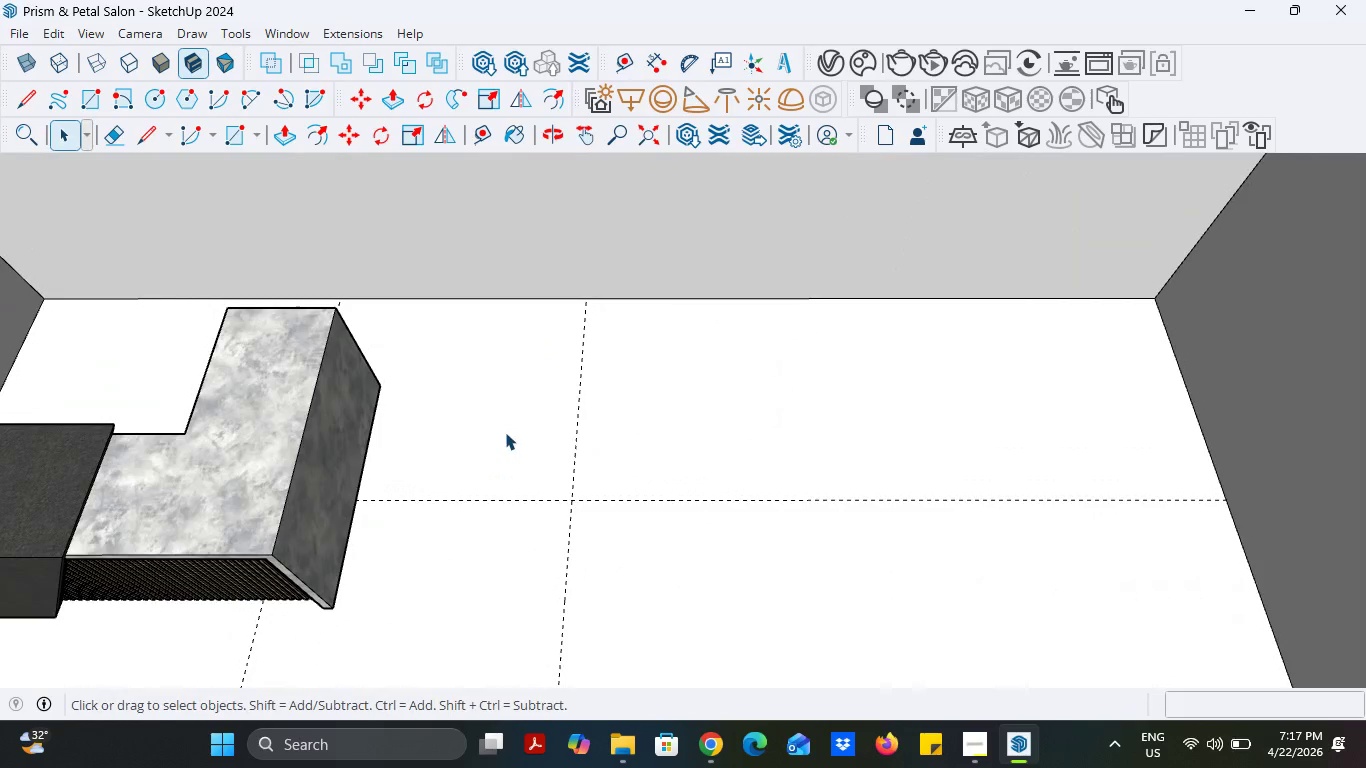 
scroll: coordinate [505, 430], scroll_direction: down, amount: 11.0
 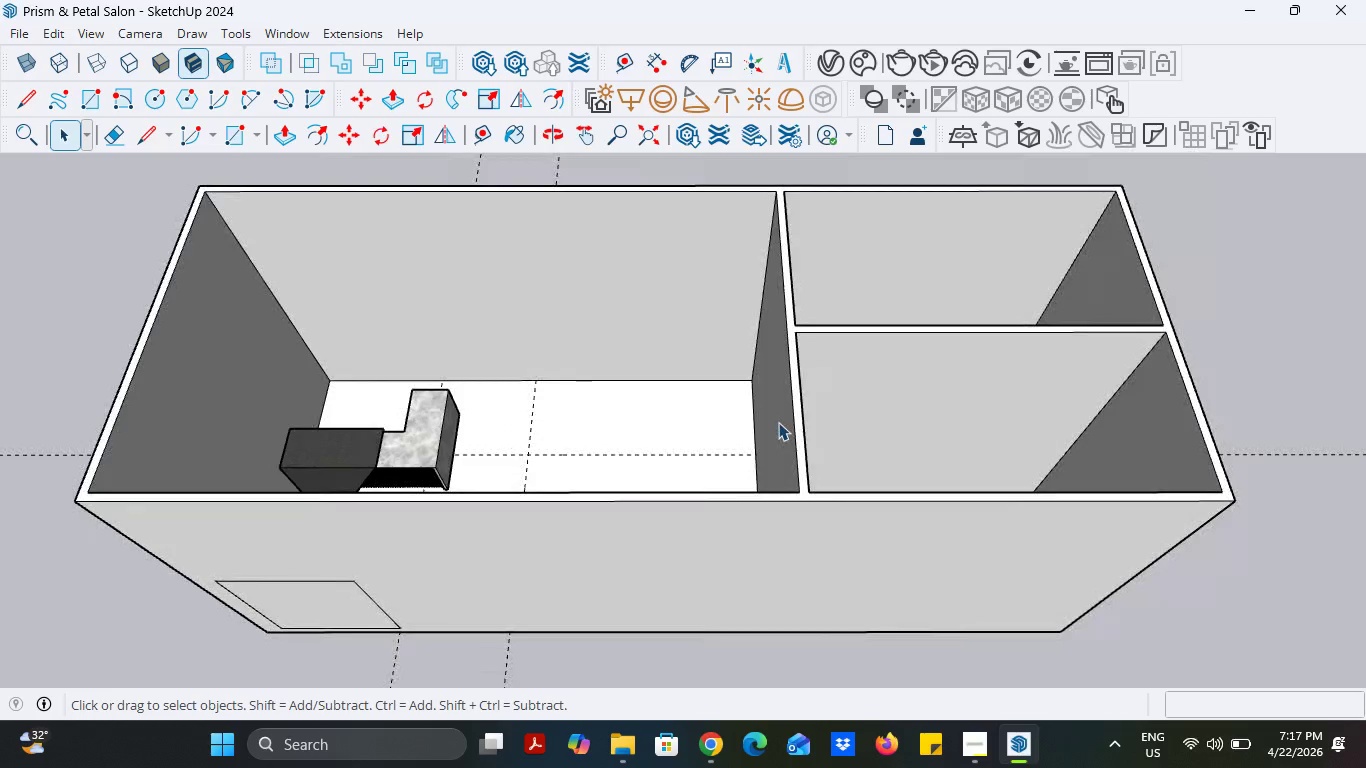 
scroll: coordinate [778, 422], scroll_direction: up, amount: 7.0
 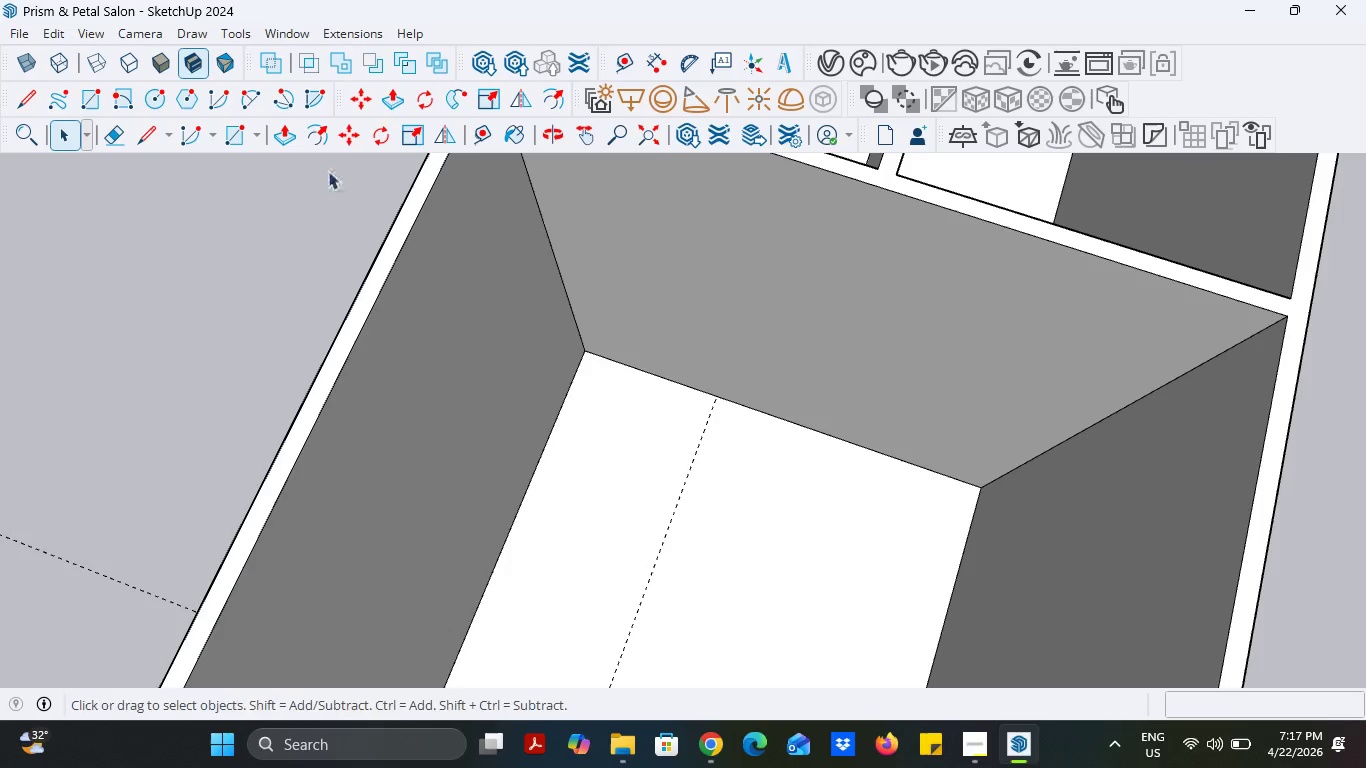 
left_click([149, 141])
 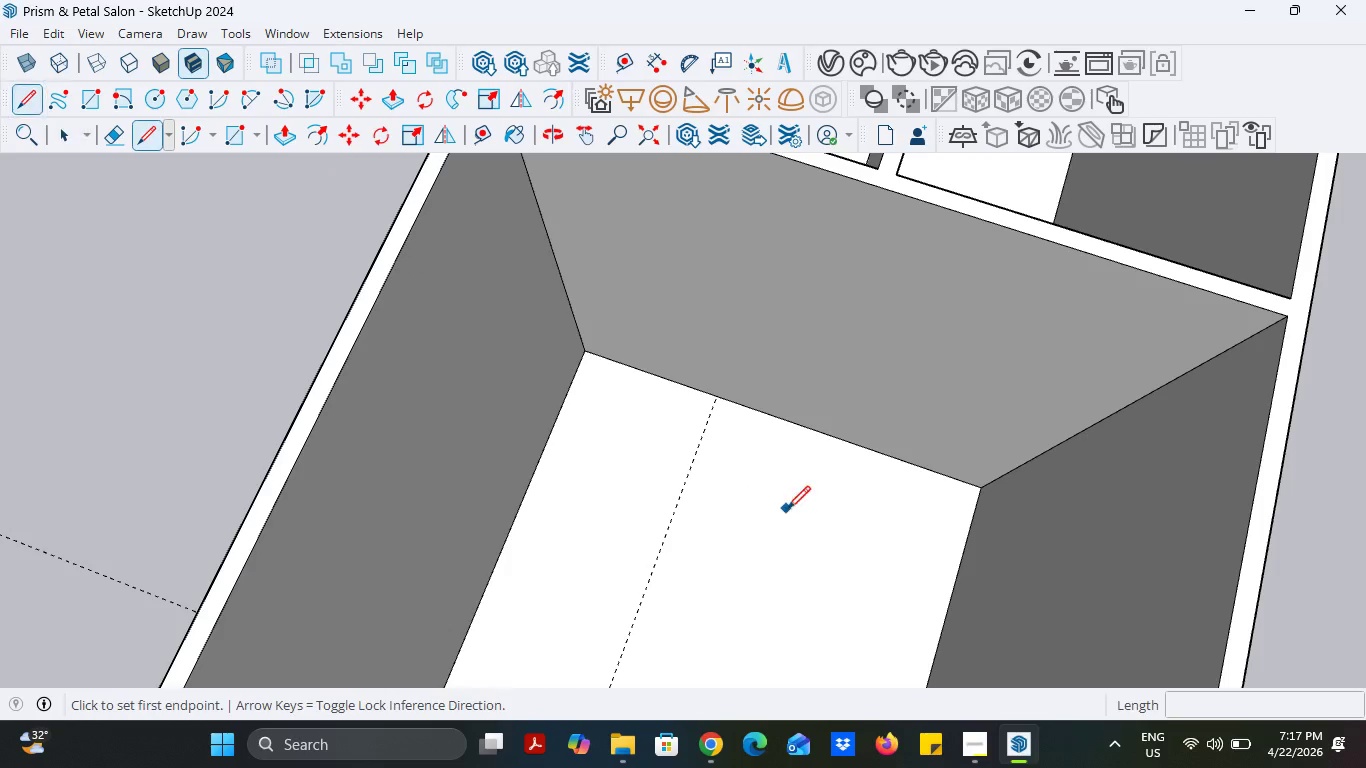 
scroll: coordinate [654, 317], scroll_direction: up, amount: 2.0
 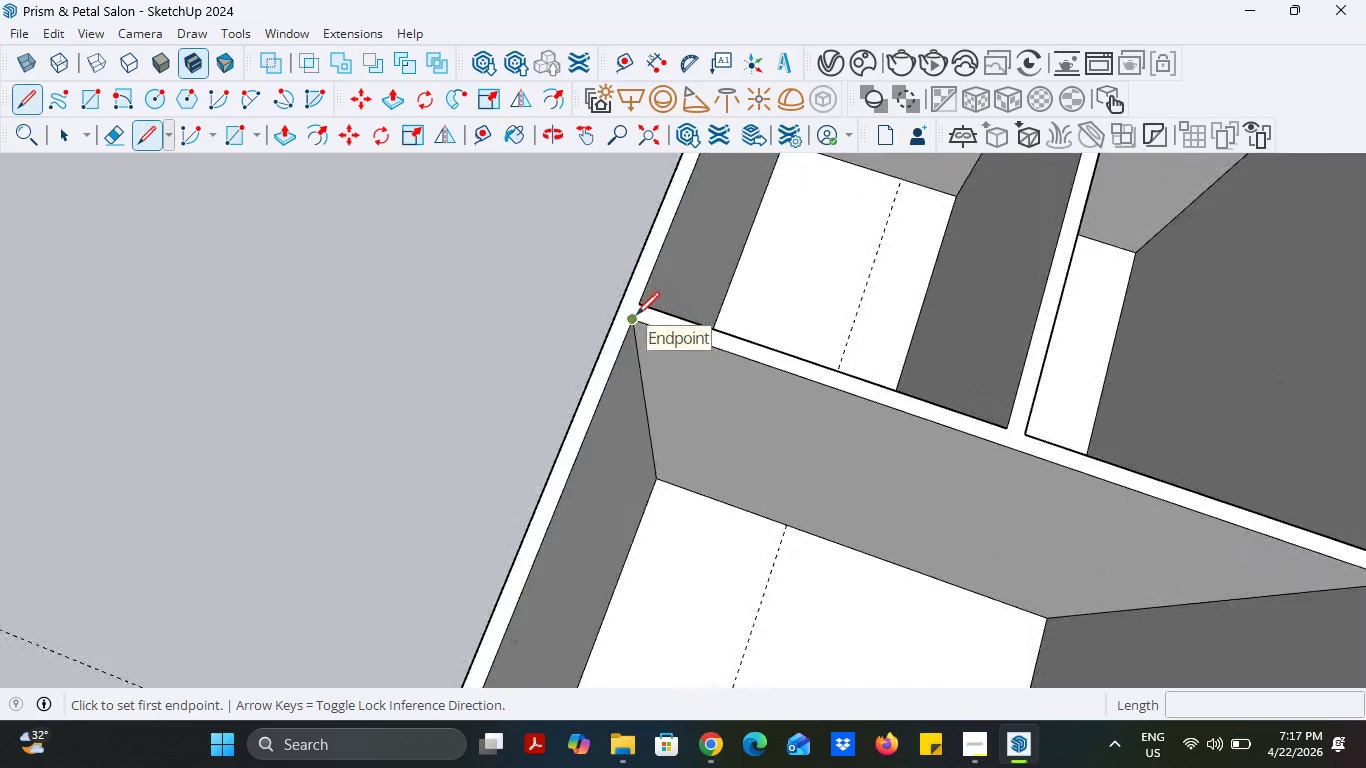 
left_click([636, 315])
 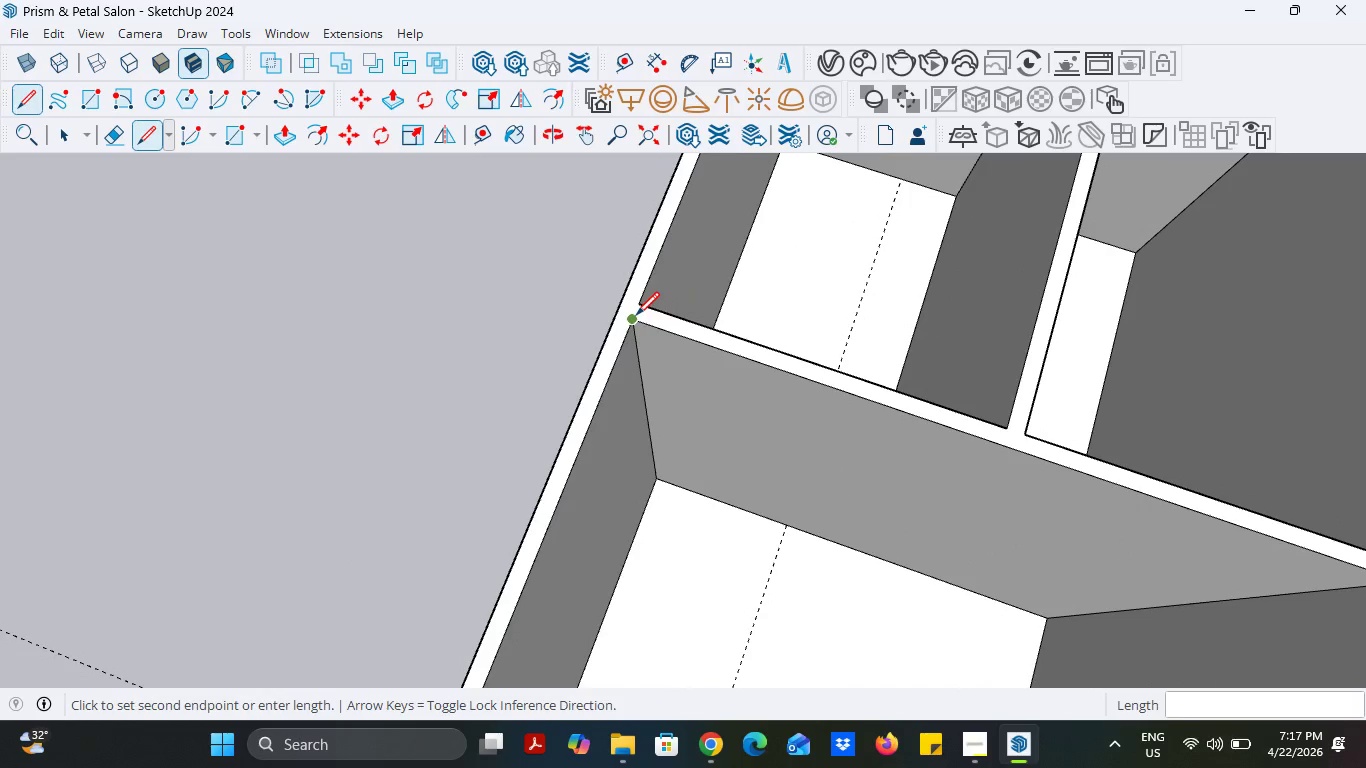 
left_click([636, 305])
 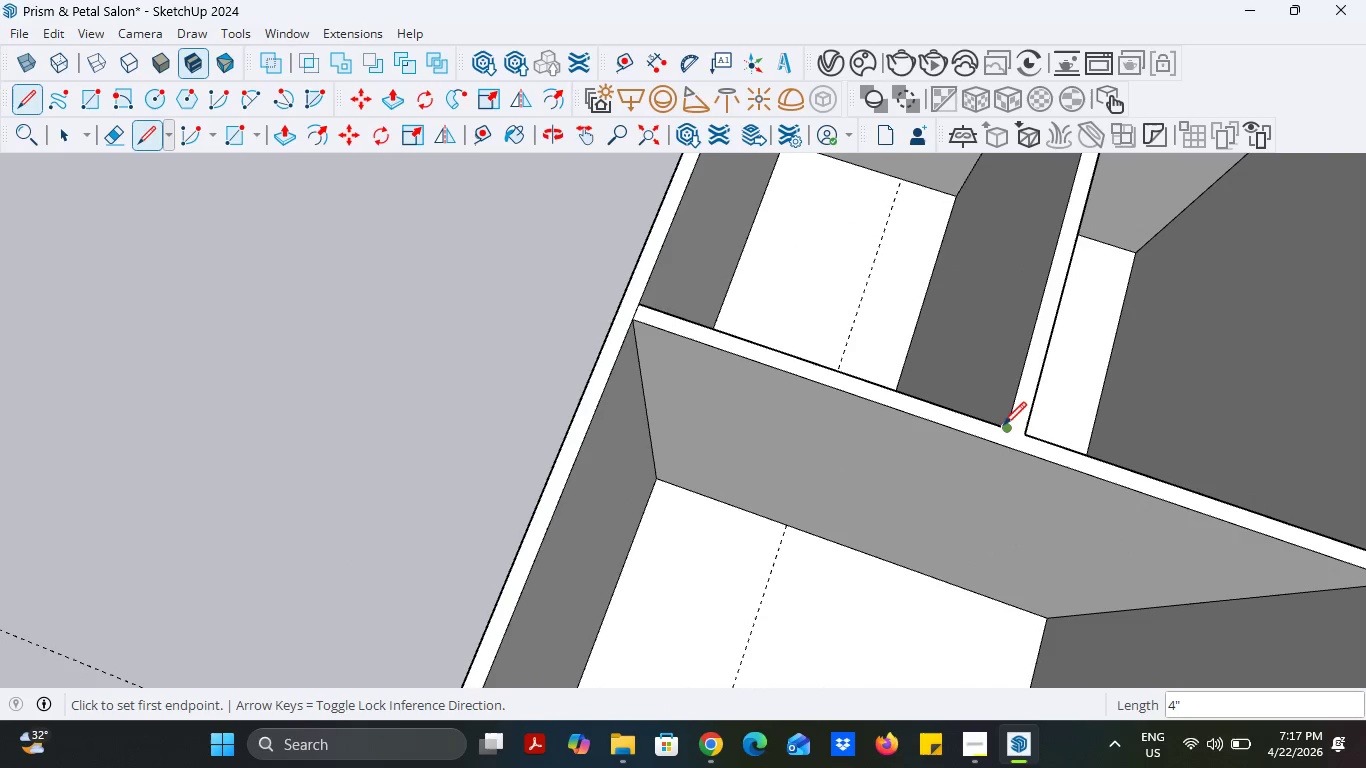 
left_click([1003, 430])
 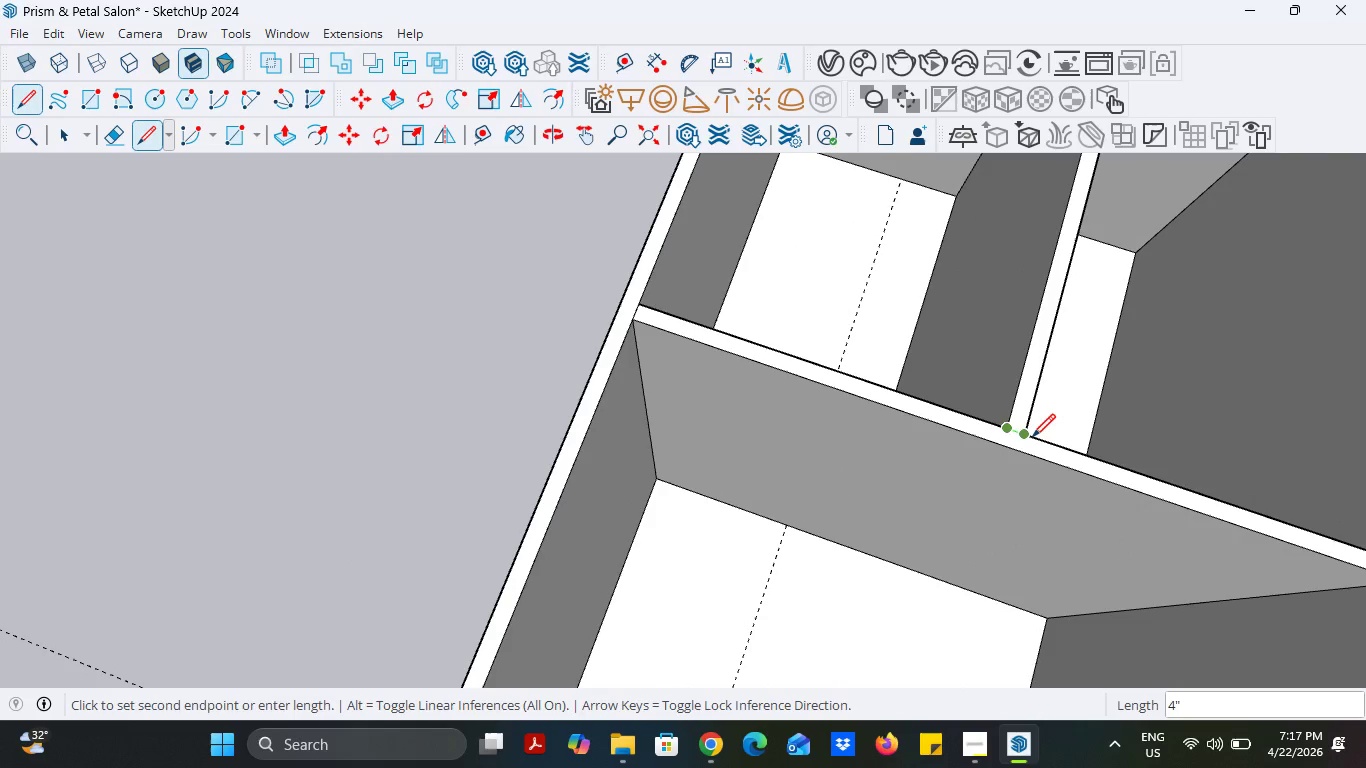 
left_click([1032, 437])
 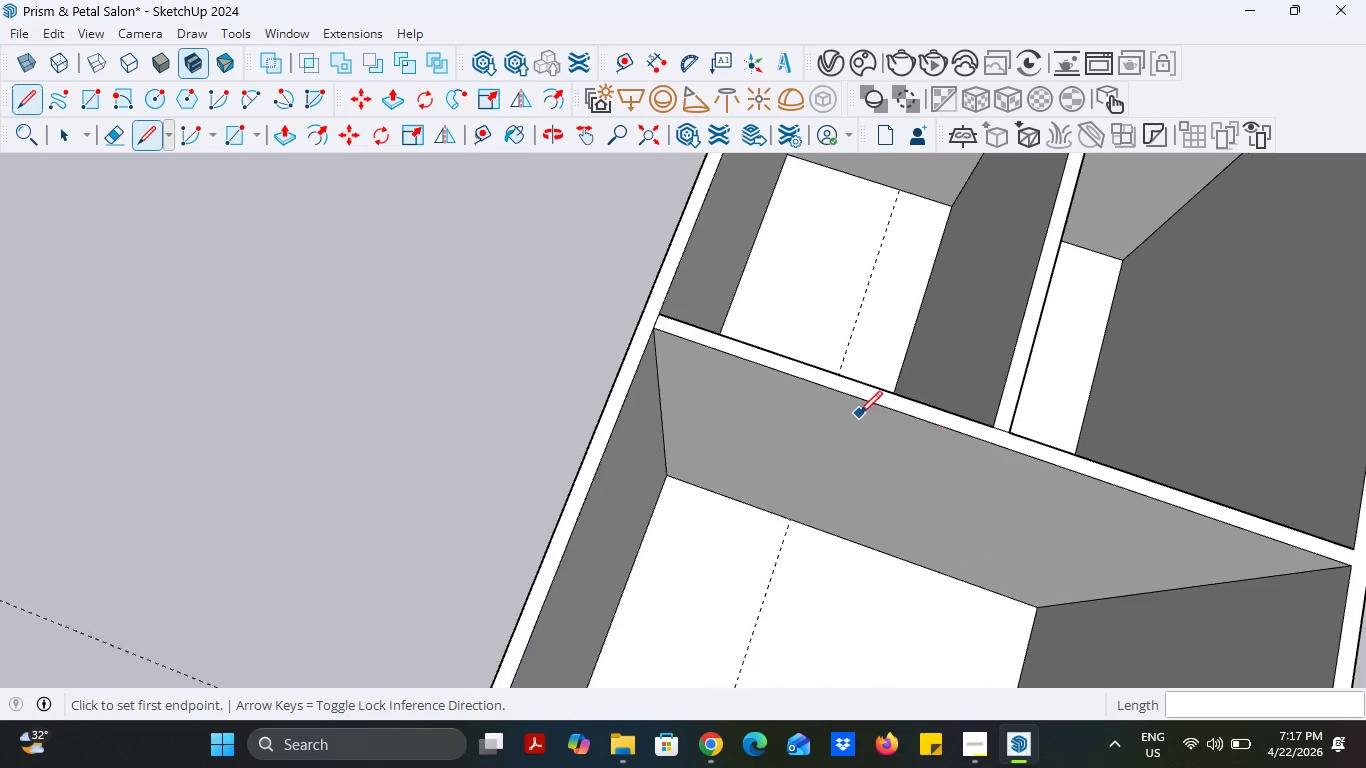 
scroll: coordinate [859, 414], scroll_direction: down, amount: 3.0
 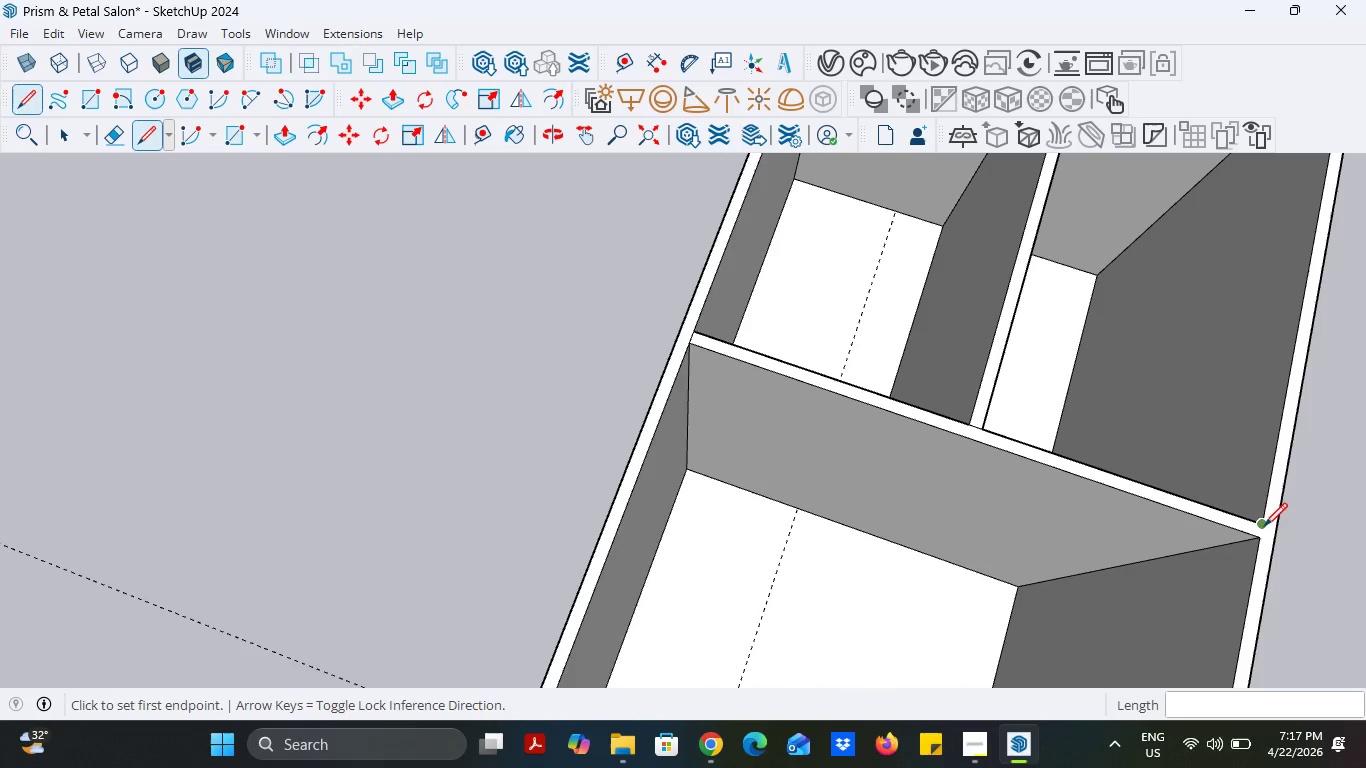 
left_click([1263, 526])
 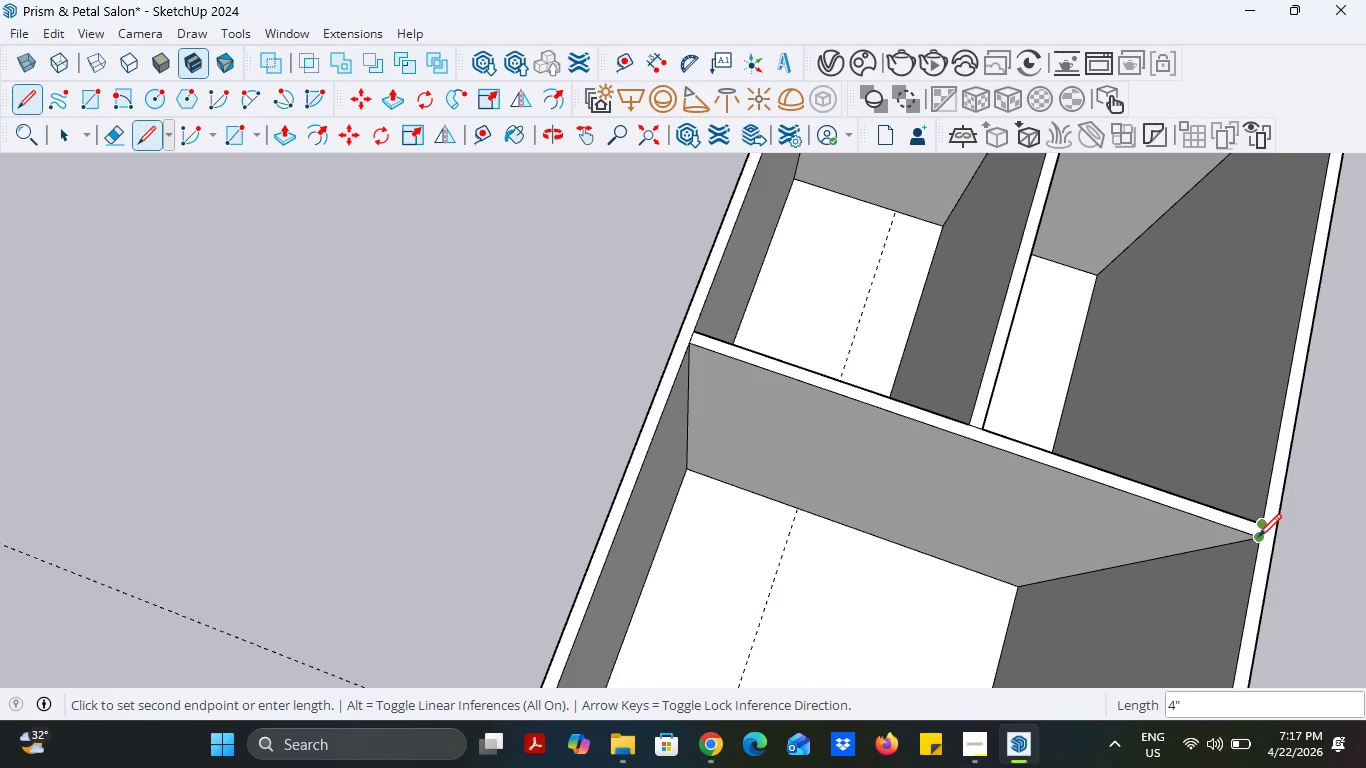 
left_click([1258, 537])
 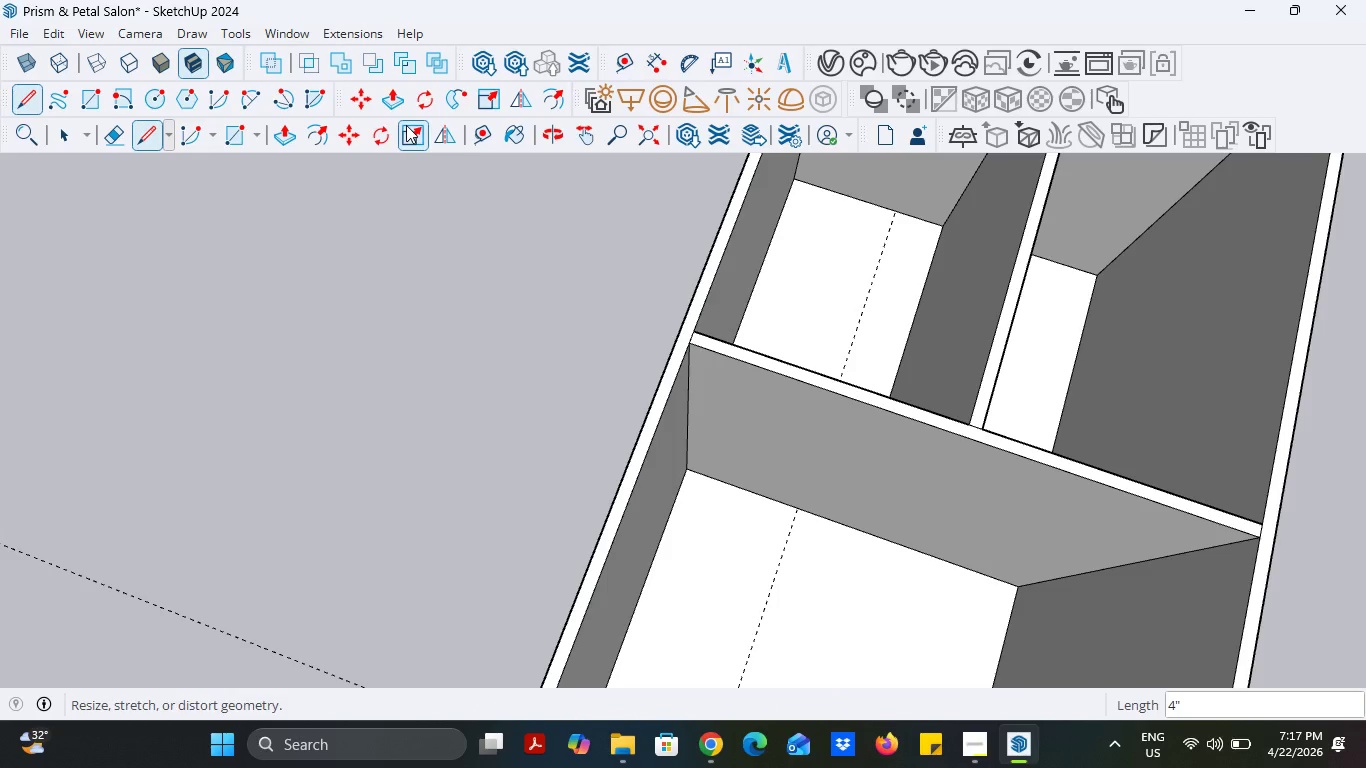 
left_click([401, 101])
 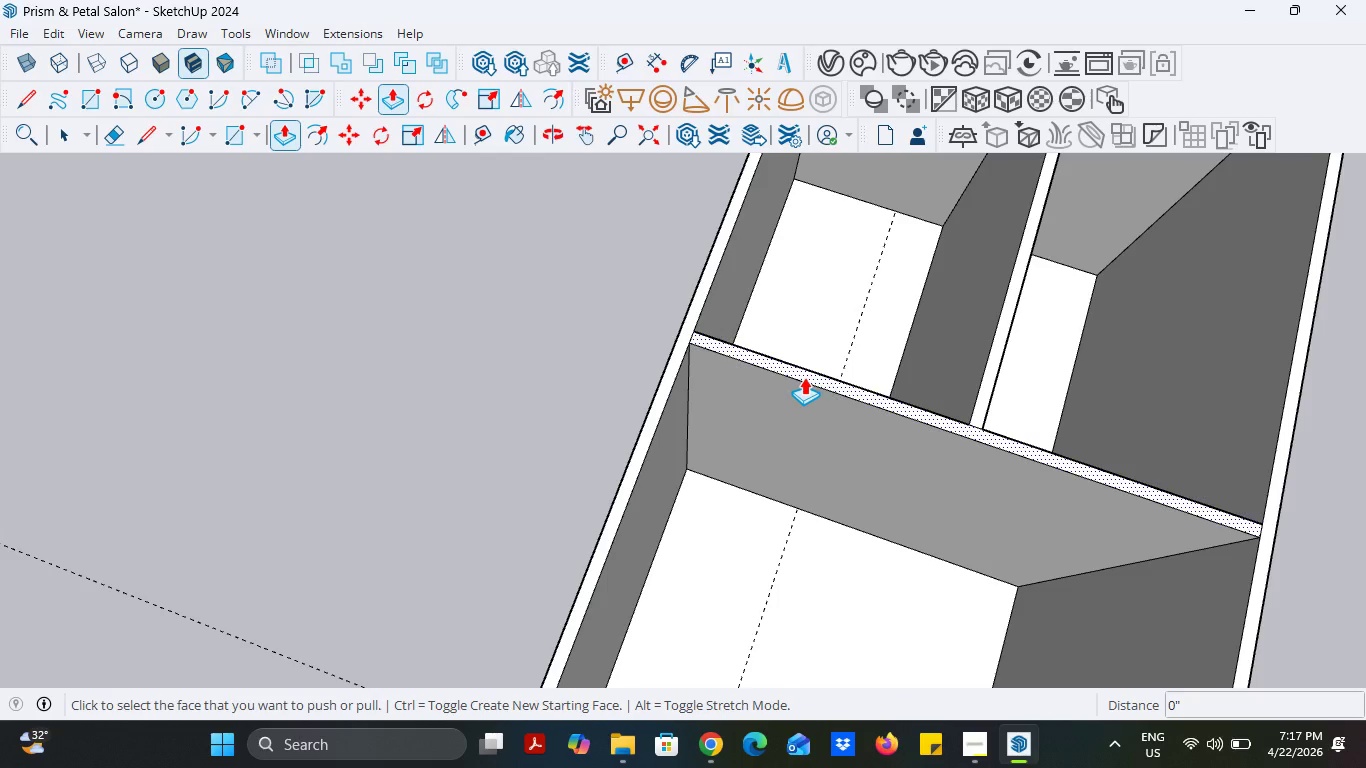 
left_click([804, 377])
 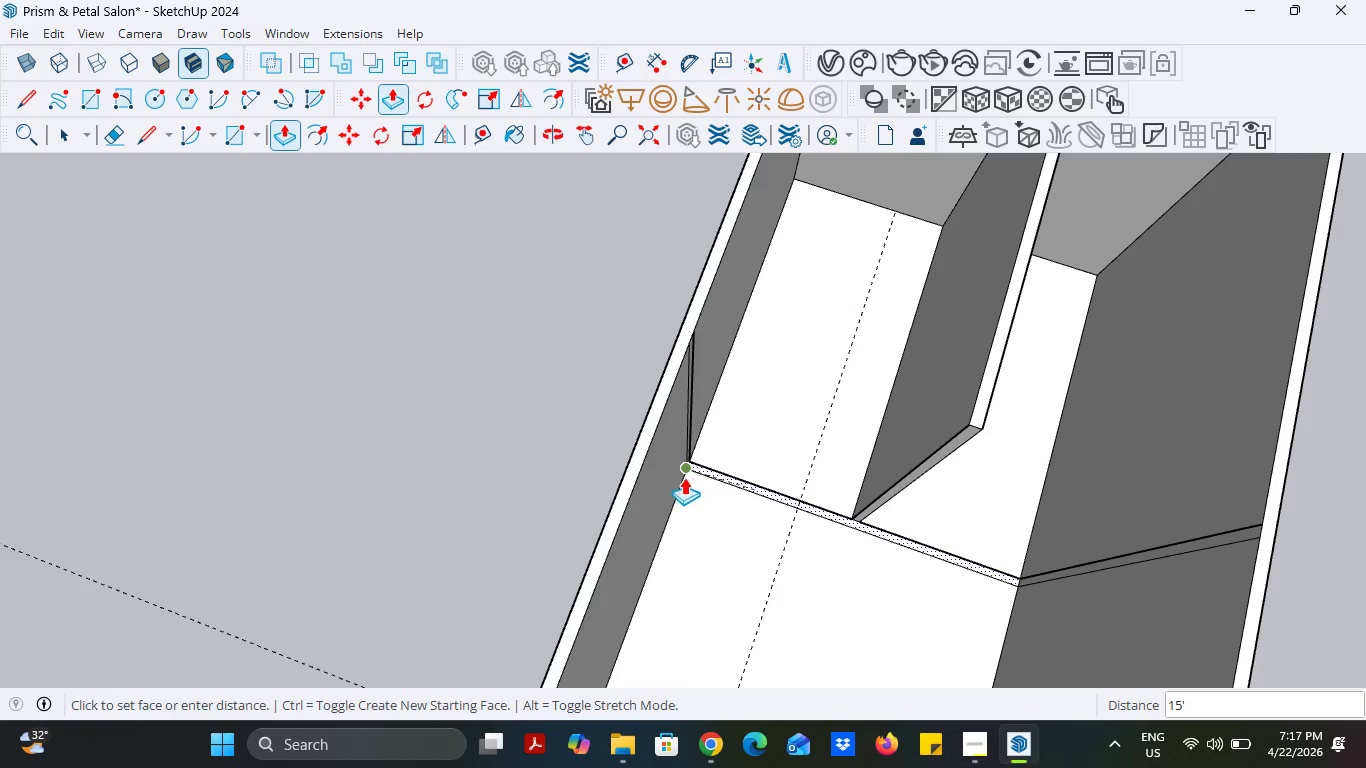 
left_click([684, 477])
 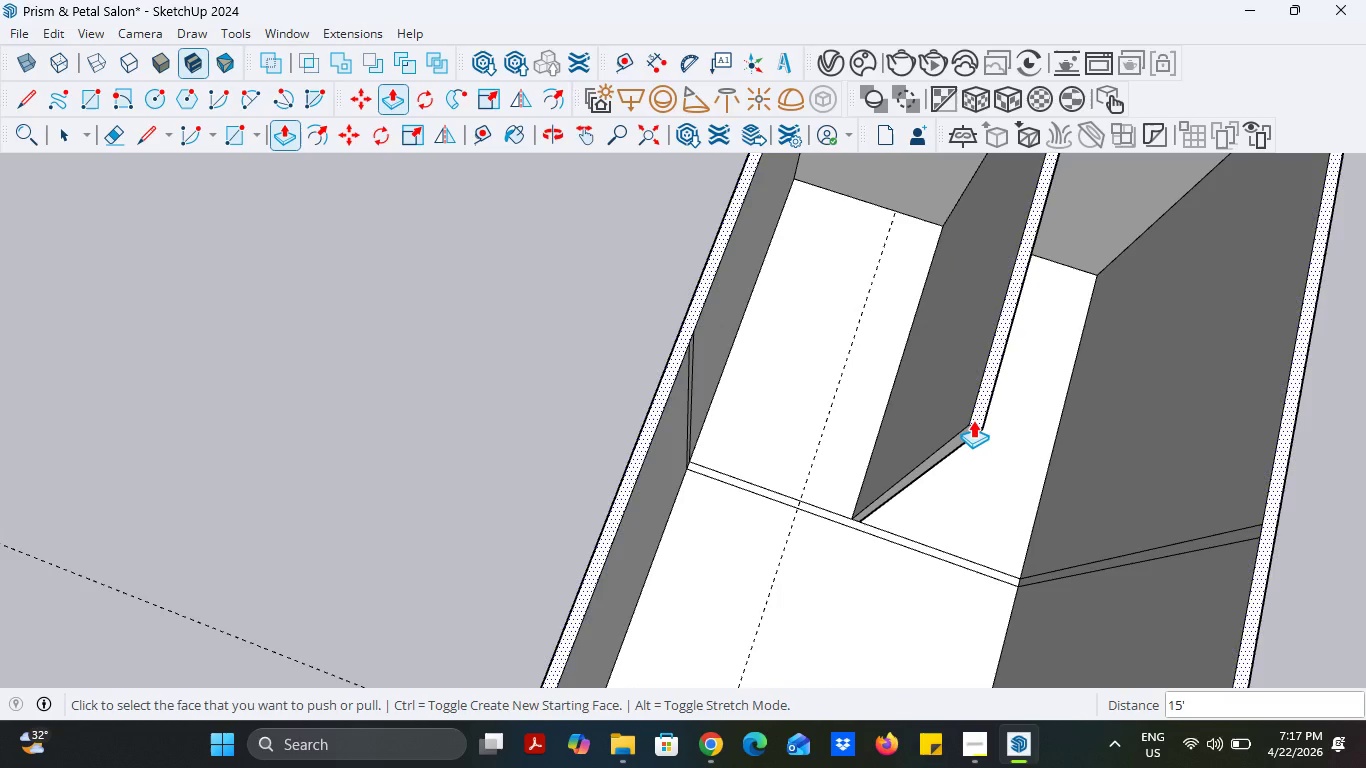 
left_click([974, 415])
 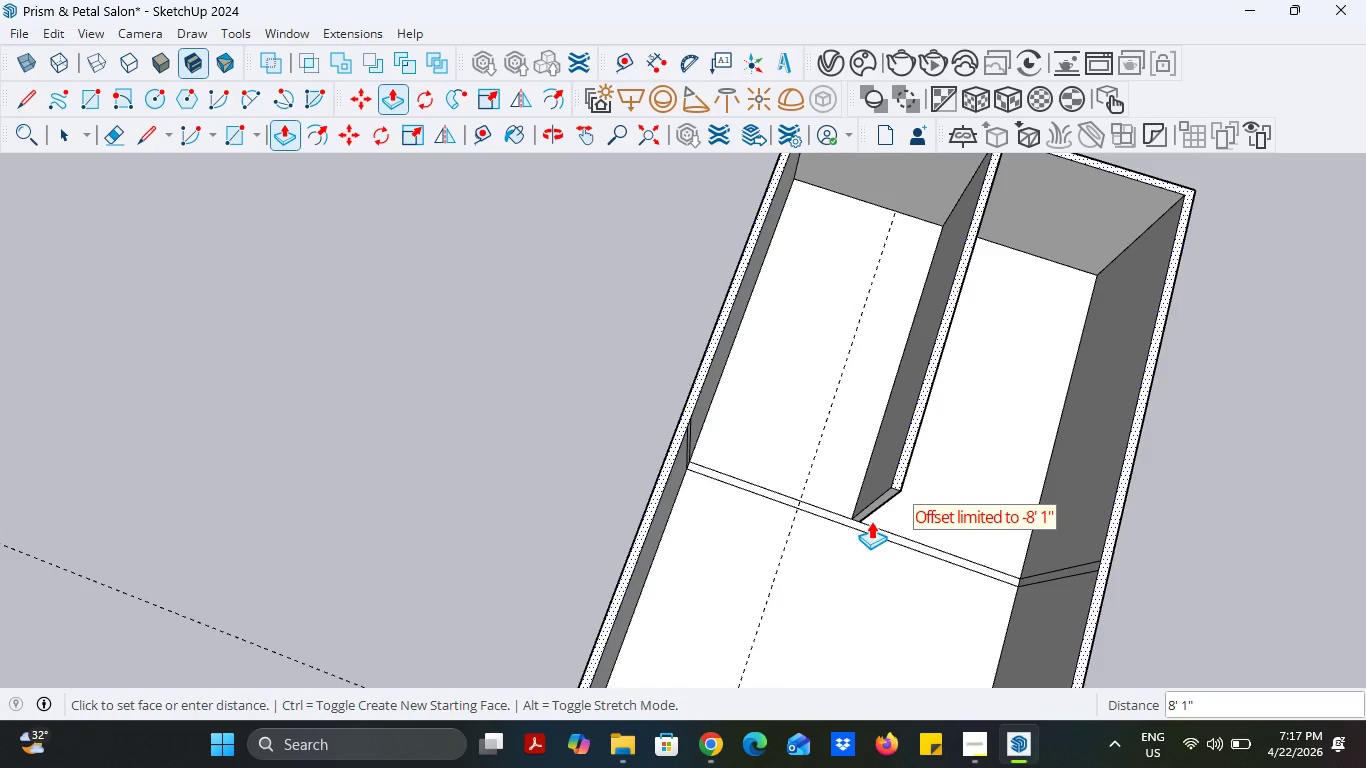 
key(Escape)
 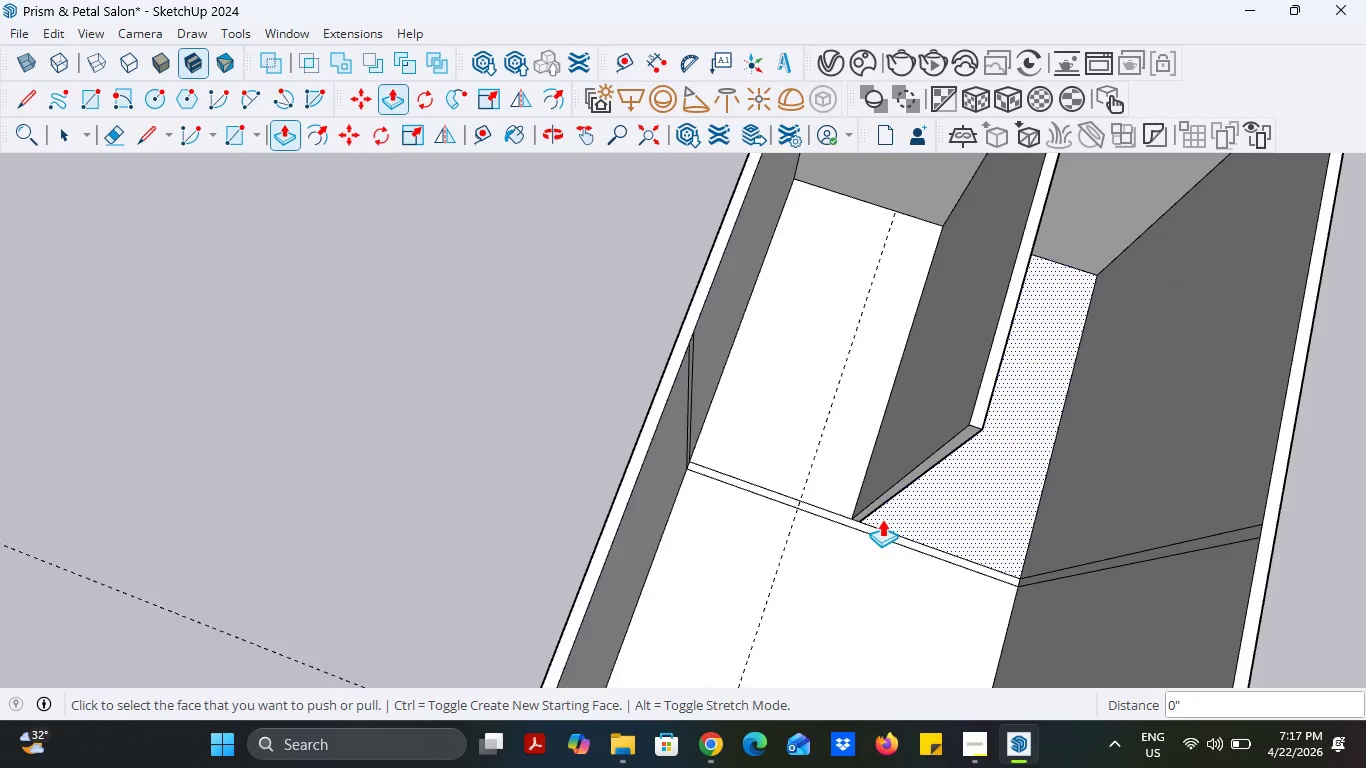 
scroll: coordinate [957, 253], scroll_direction: down, amount: 2.0
 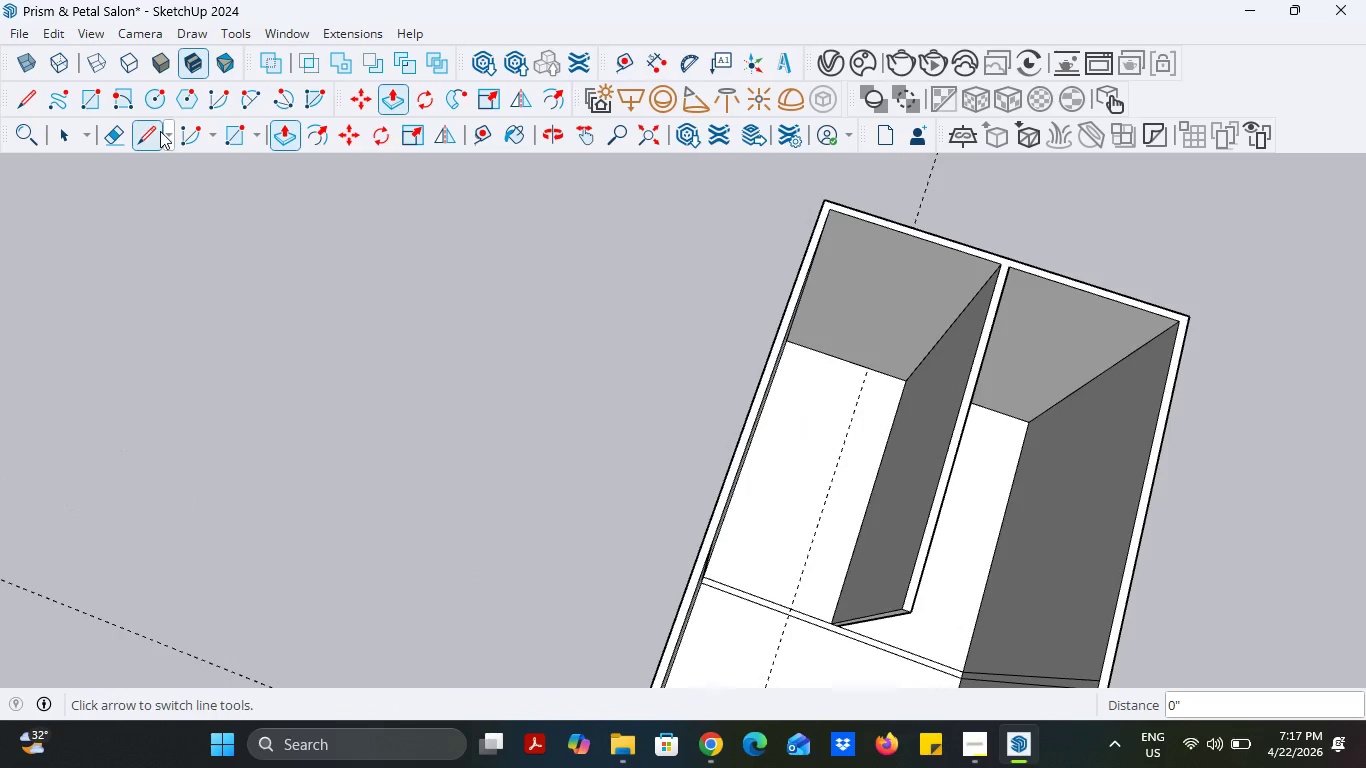 
left_click([150, 136])
 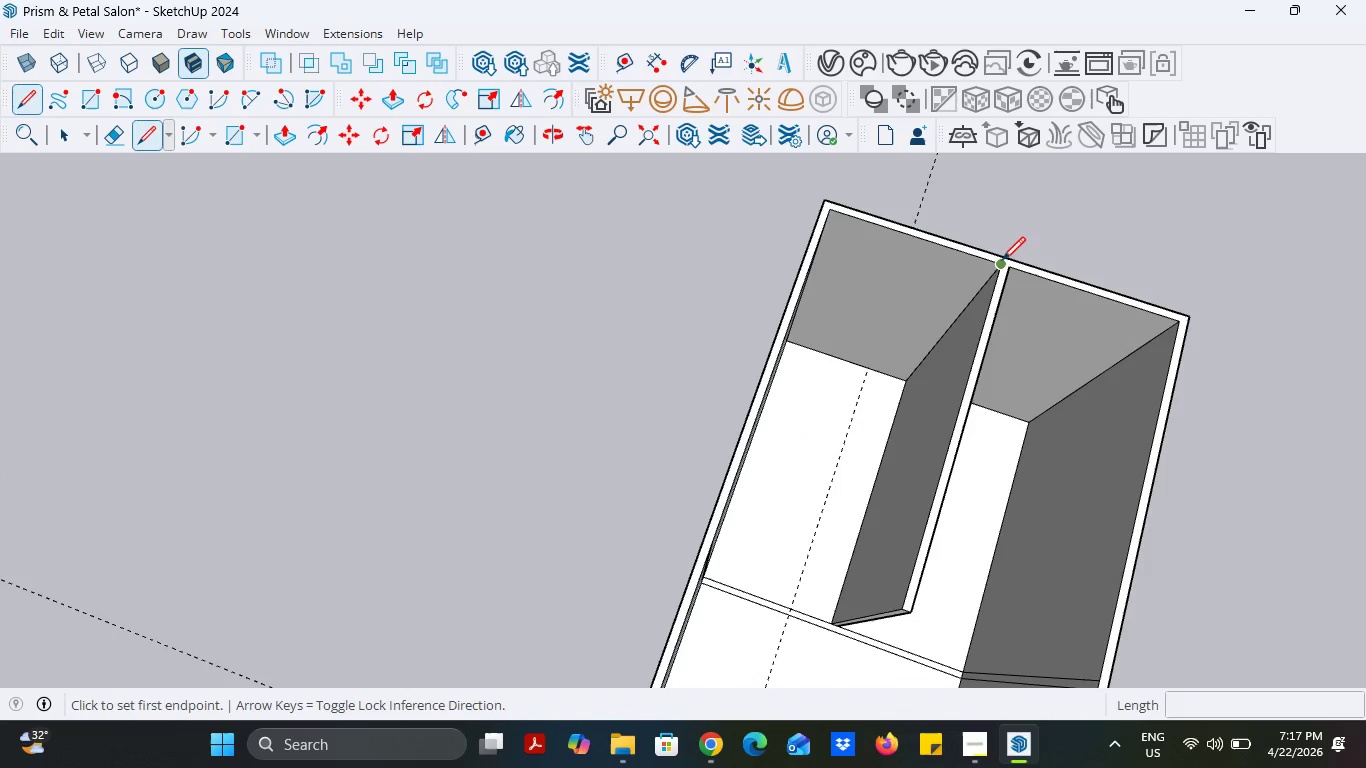 
left_click([1002, 260])
 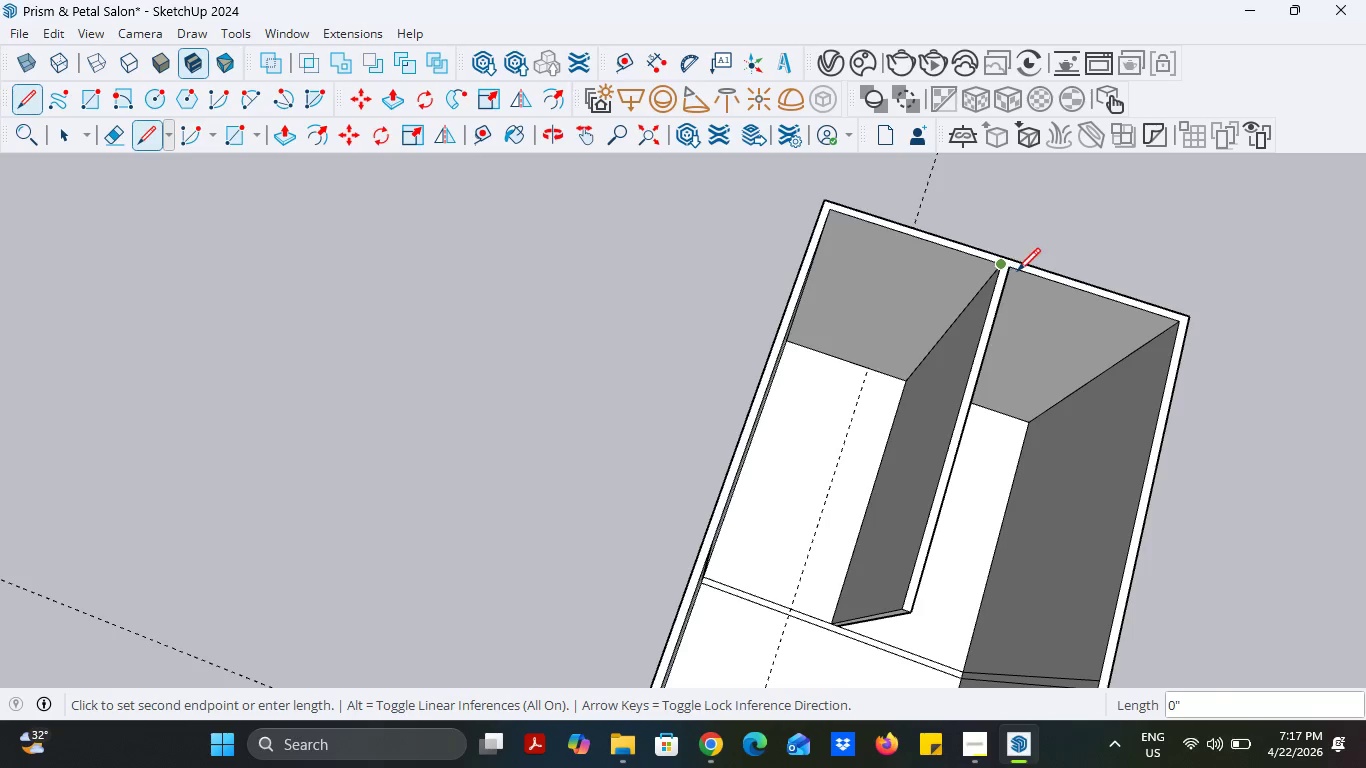 
scroll: coordinate [1013, 271], scroll_direction: up, amount: 5.0
 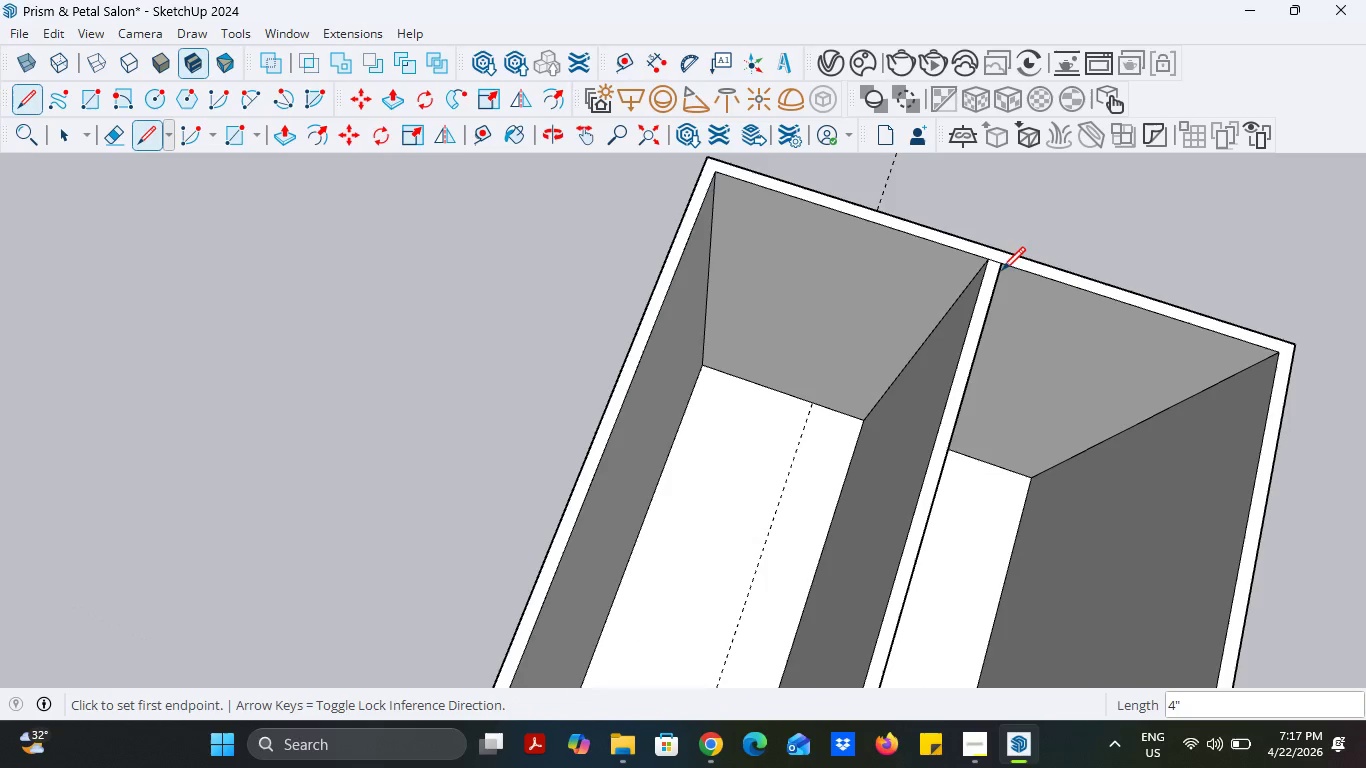 
left_click([1002, 270])
 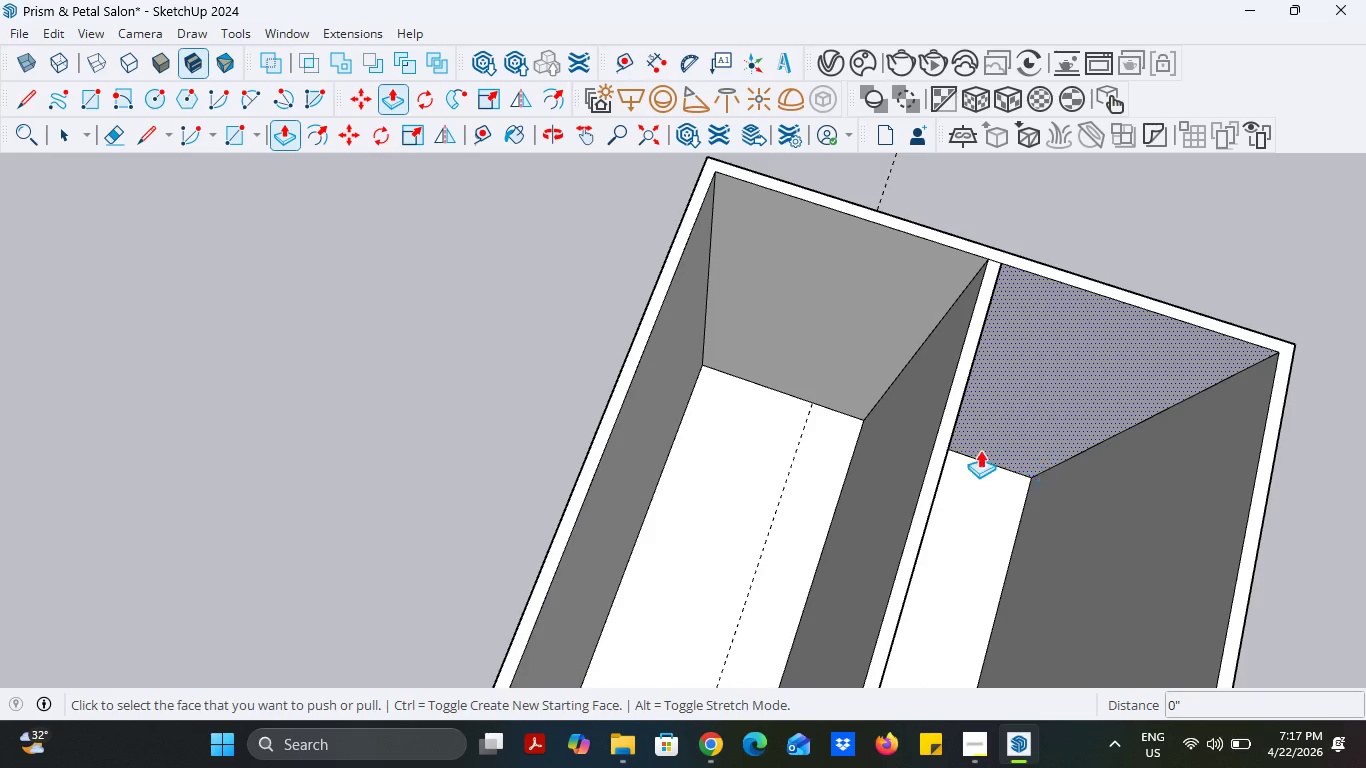 
left_click([945, 450])
 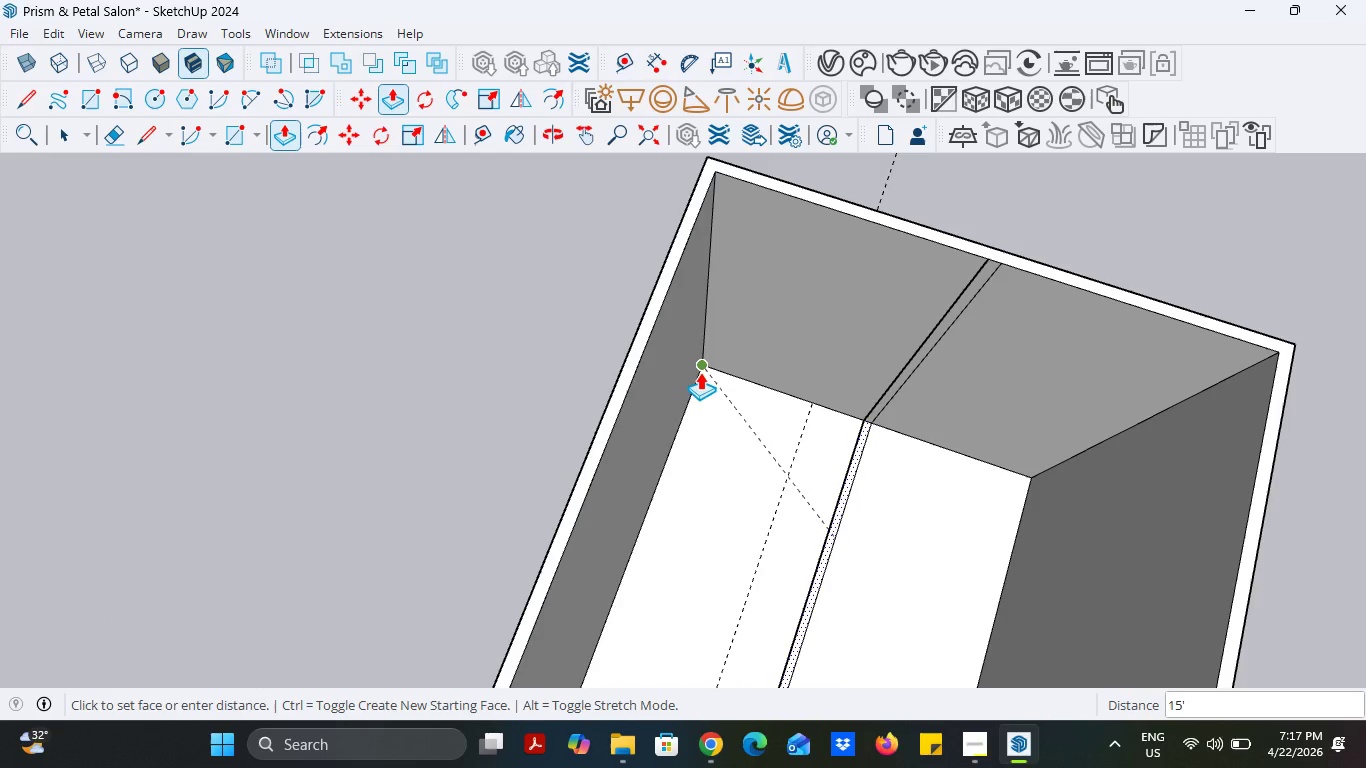 
left_click([700, 372])
 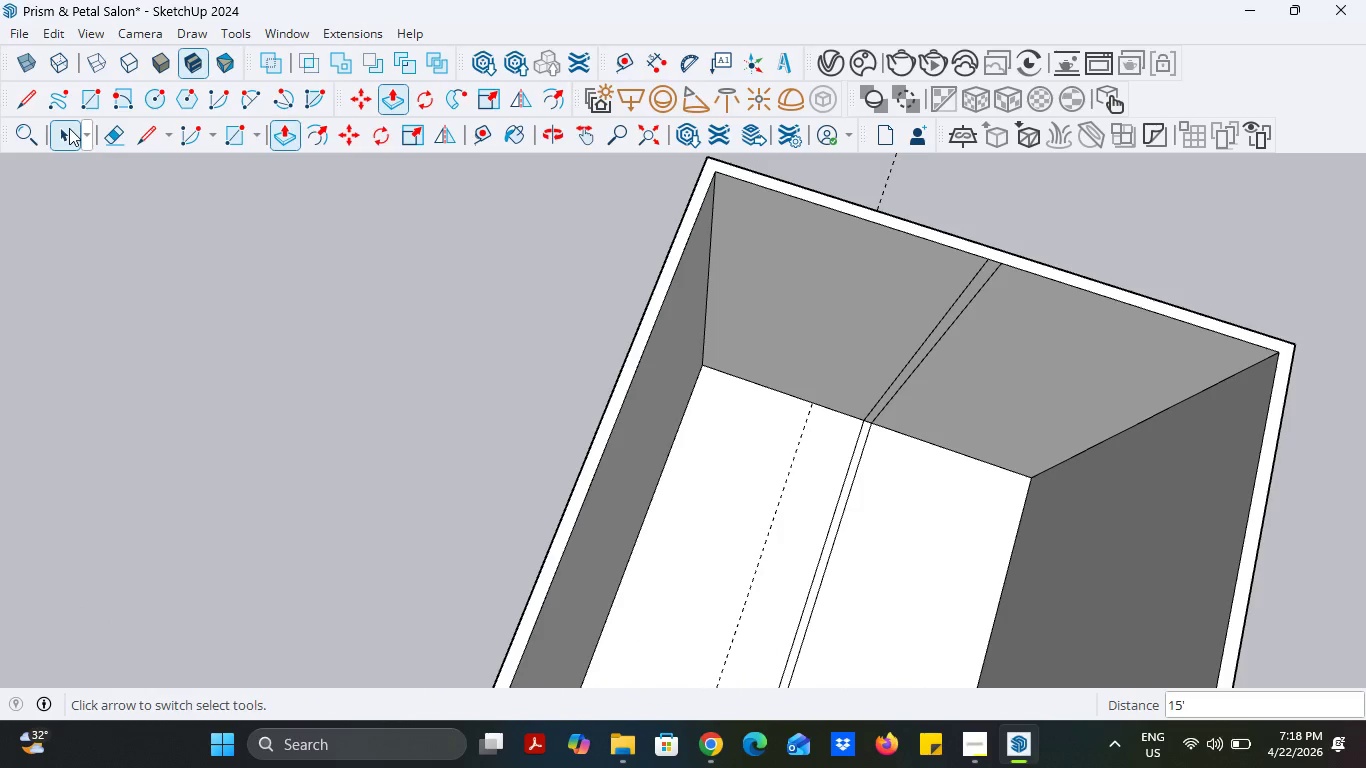 
double_click([193, 260])
 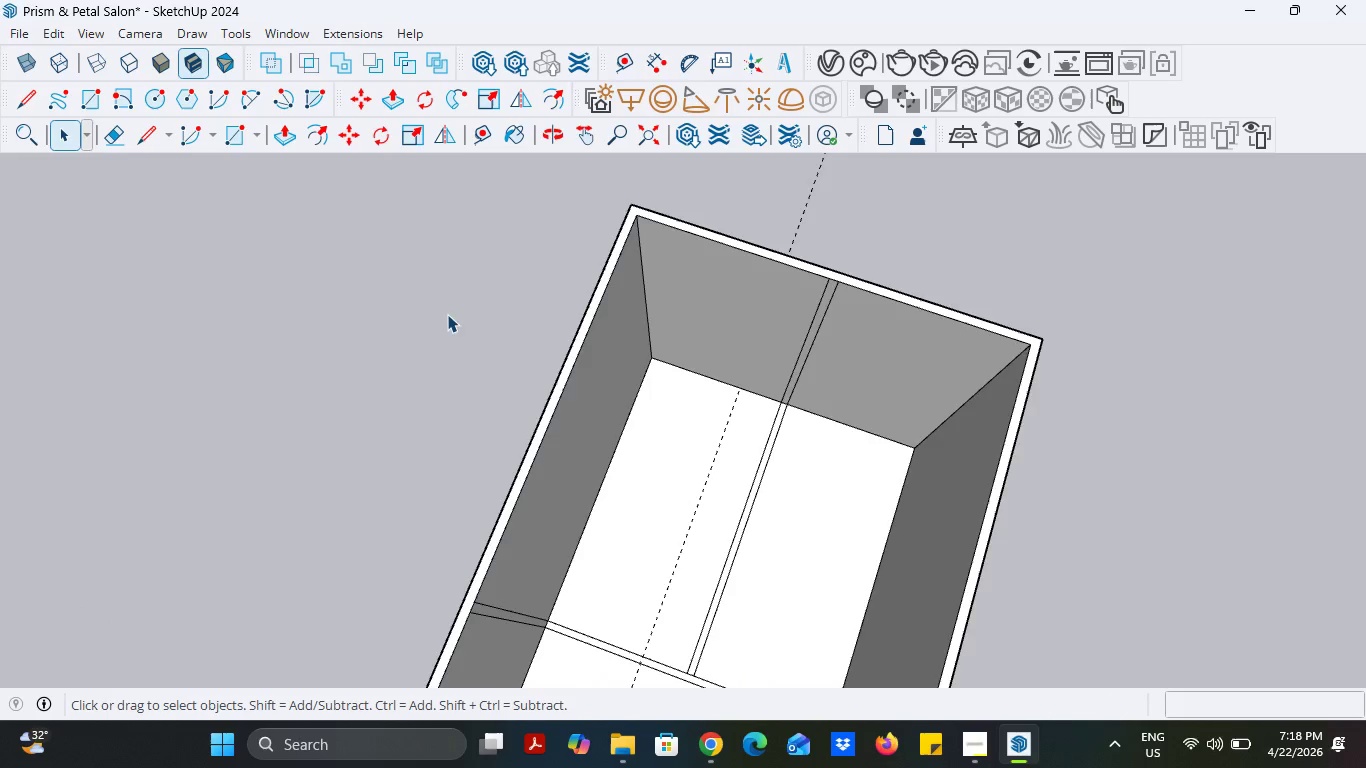 
scroll: coordinate [495, 309], scroll_direction: down, amount: 12.0
 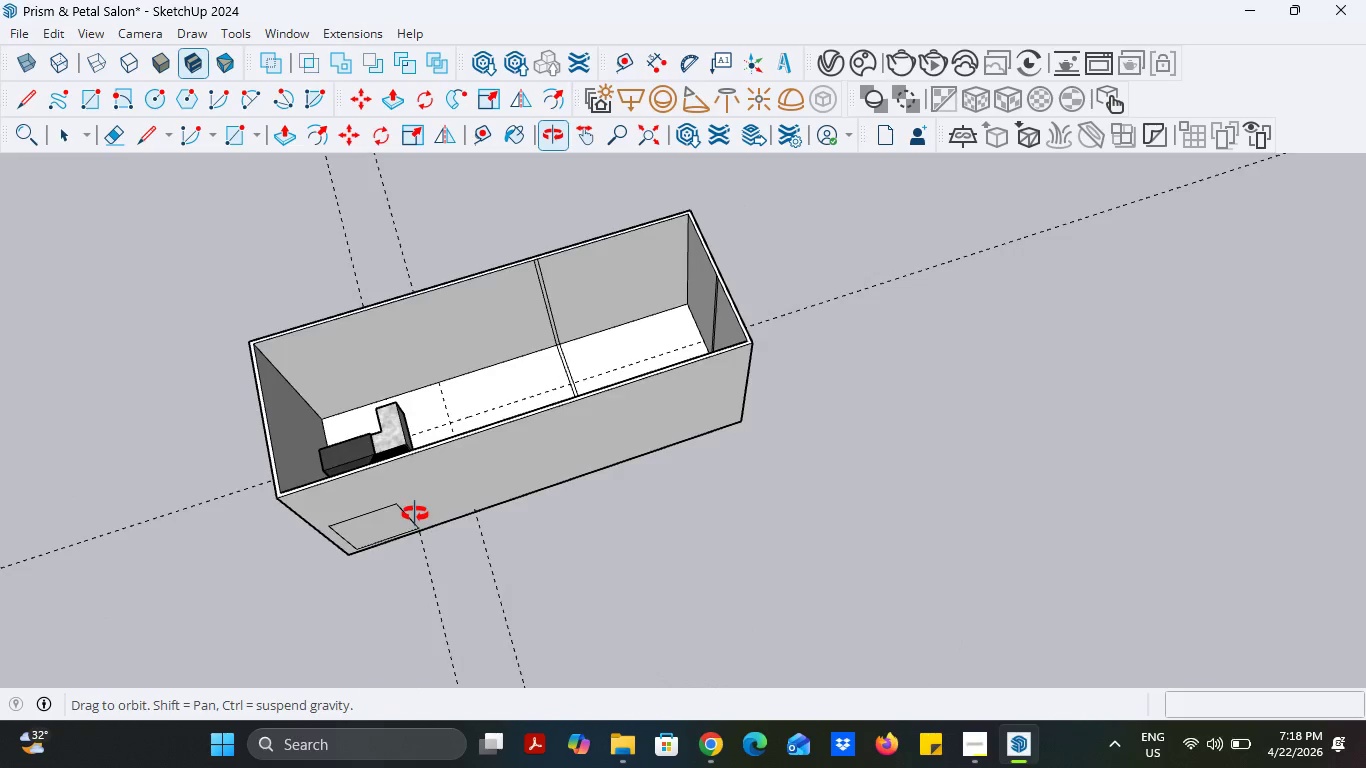 
scroll: coordinate [430, 388], scroll_direction: up, amount: 5.0
 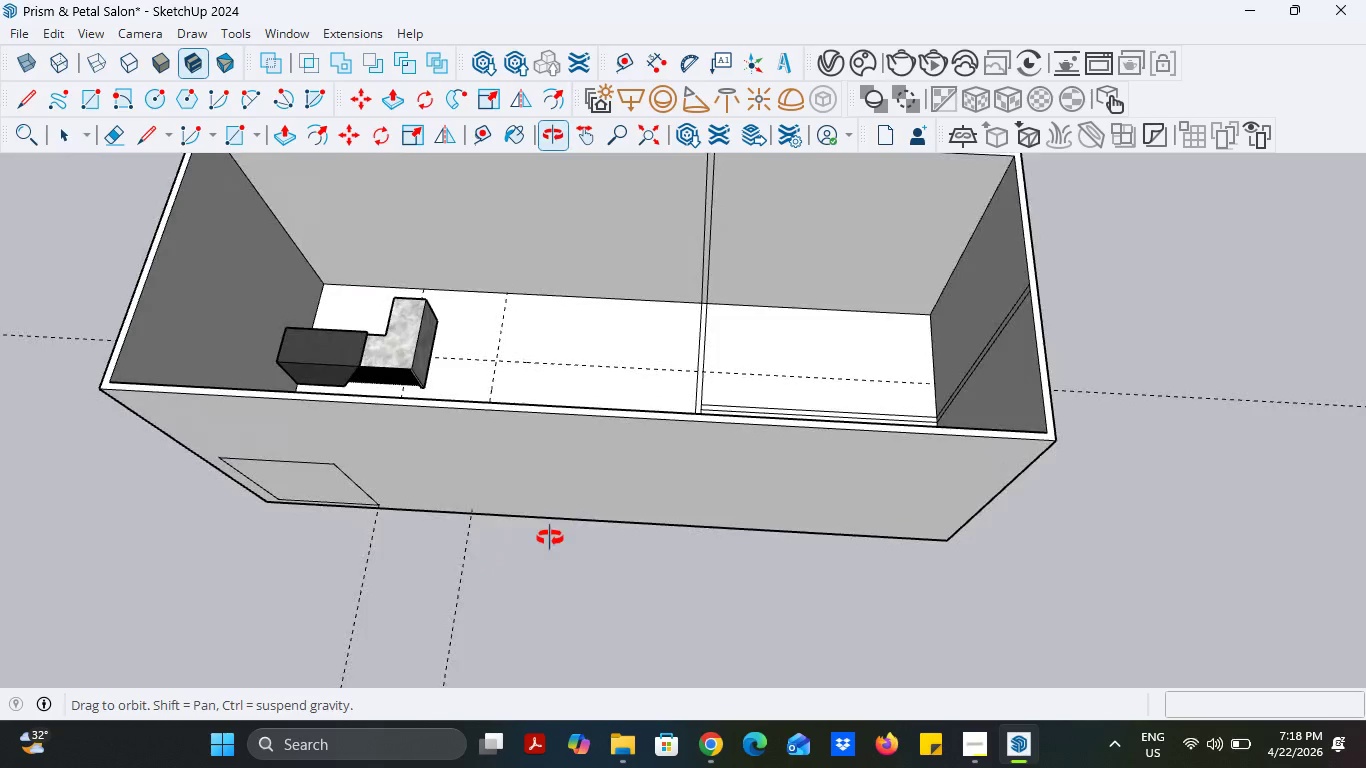 
scroll: coordinate [606, 446], scroll_direction: none, amount: 0.0
 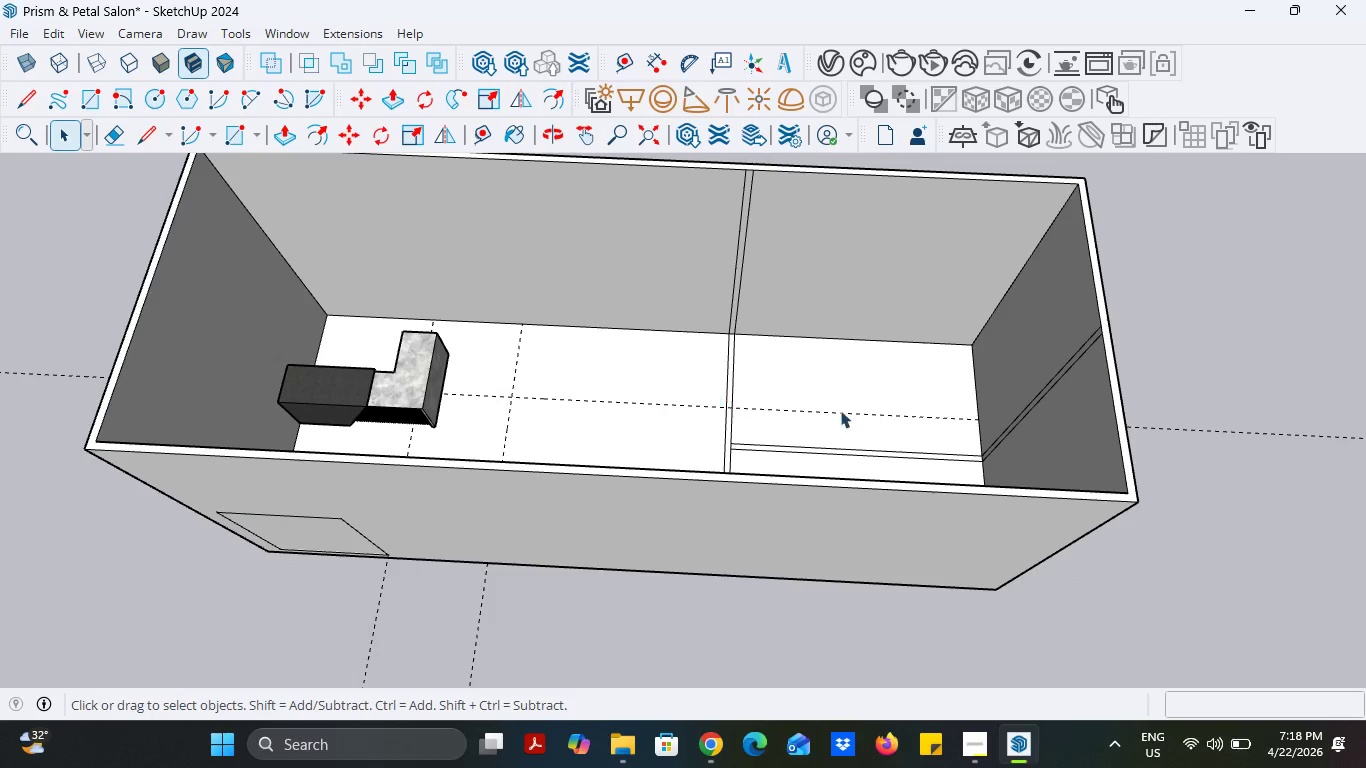 
scroll: coordinate [827, 515], scroll_direction: up, amount: 4.0
 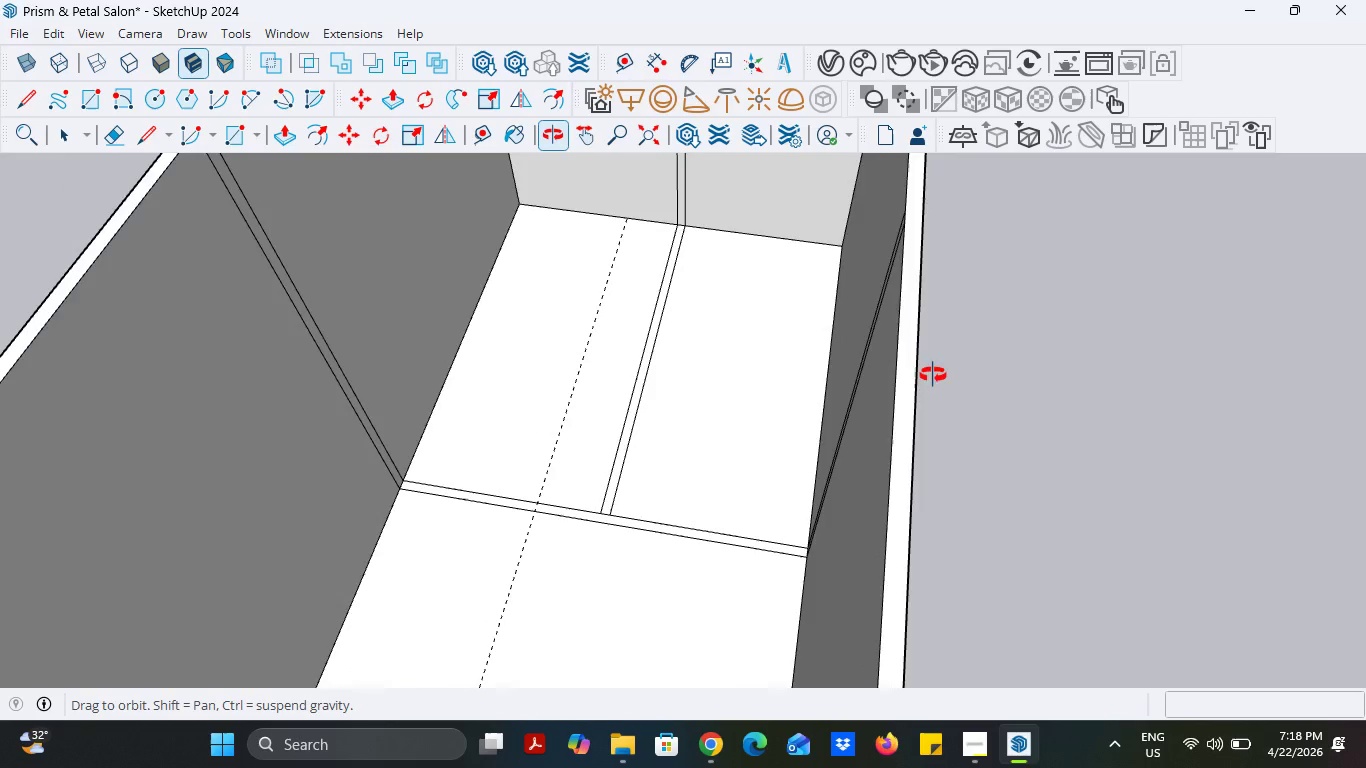 
scroll: coordinate [742, 389], scroll_direction: down, amount: 6.0
 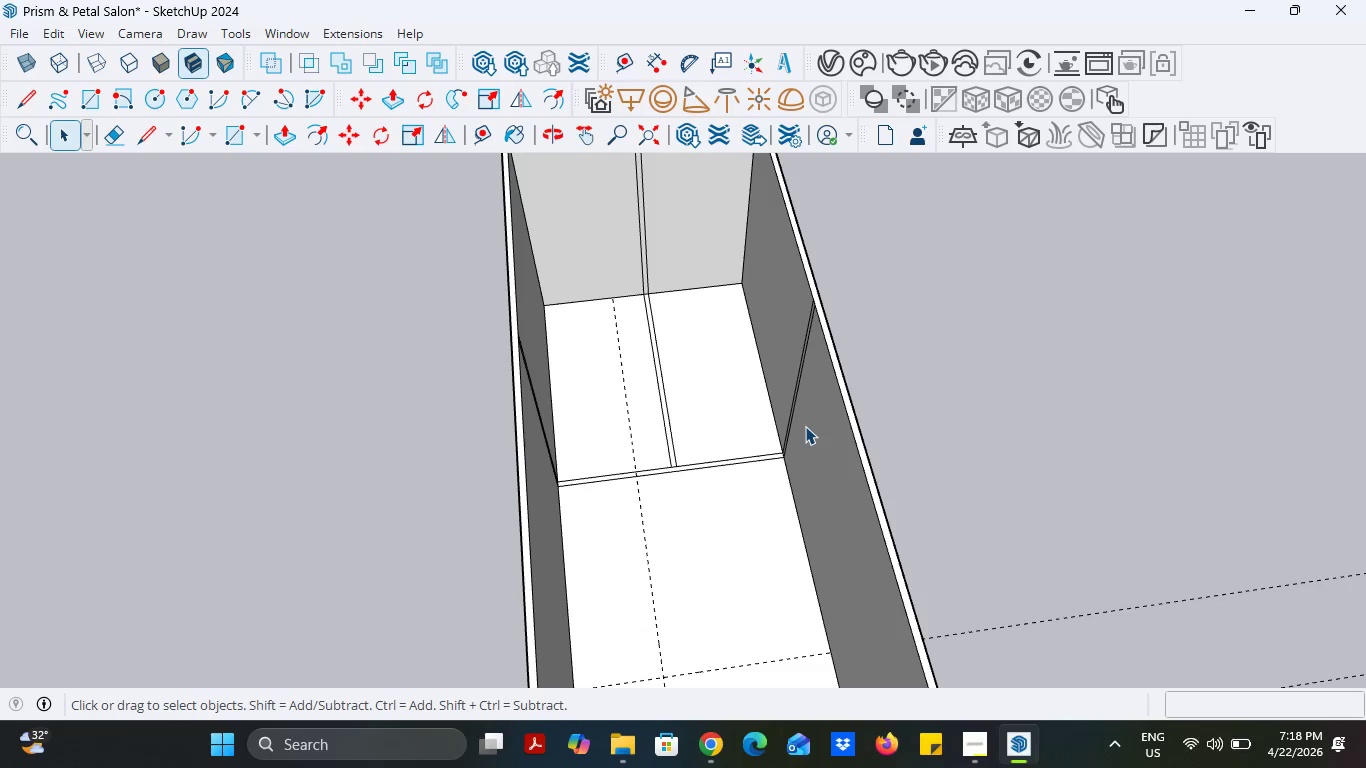 
wait(6.06)
 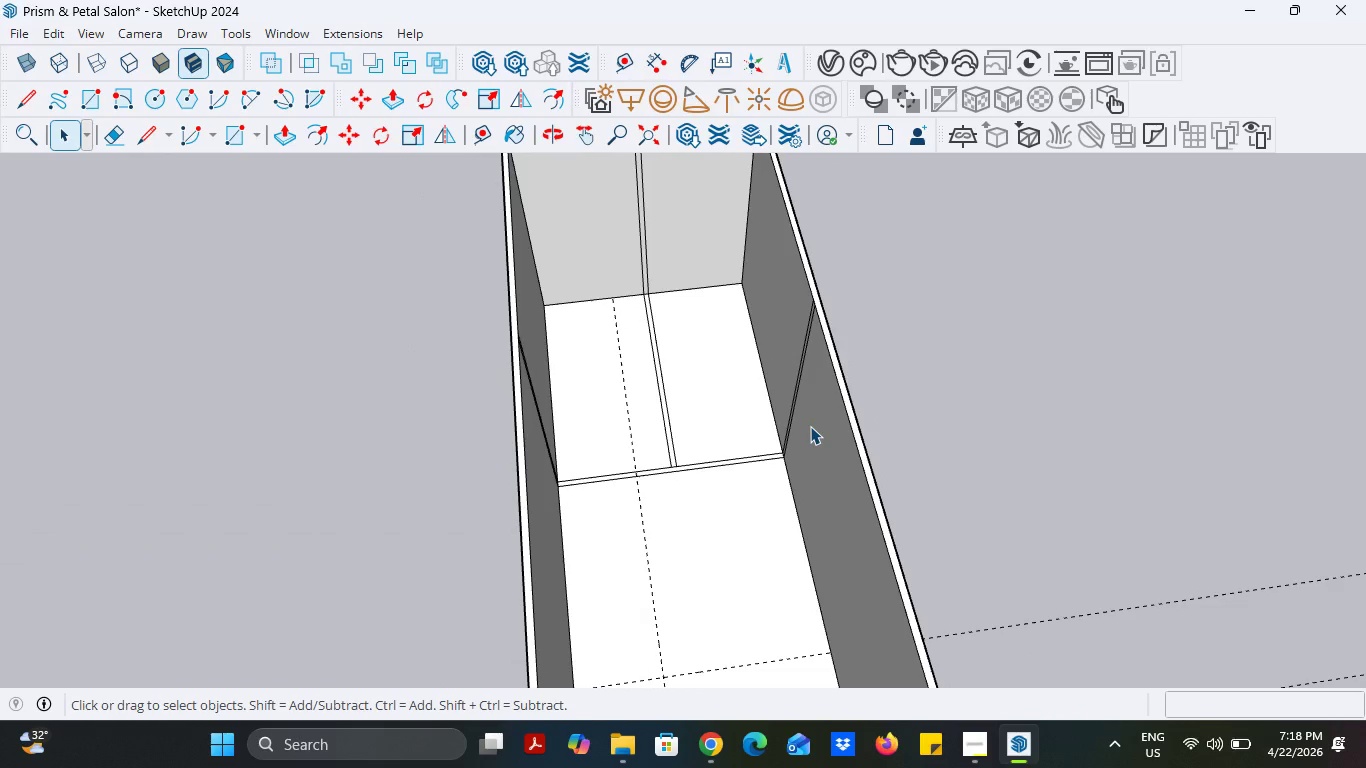 
scroll: coordinate [796, 427], scroll_direction: up, amount: 3.0
 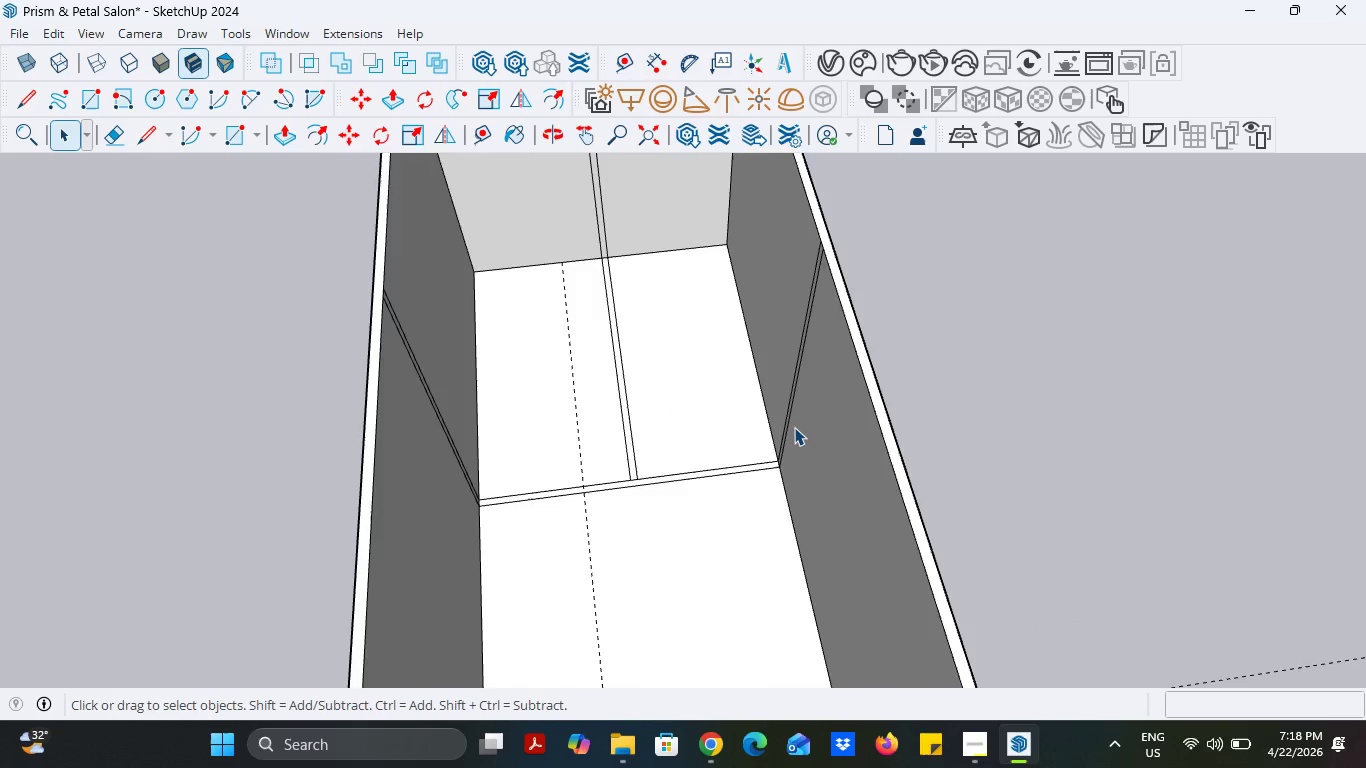 
scroll: coordinate [794, 427], scroll_direction: down, amount: 4.0
 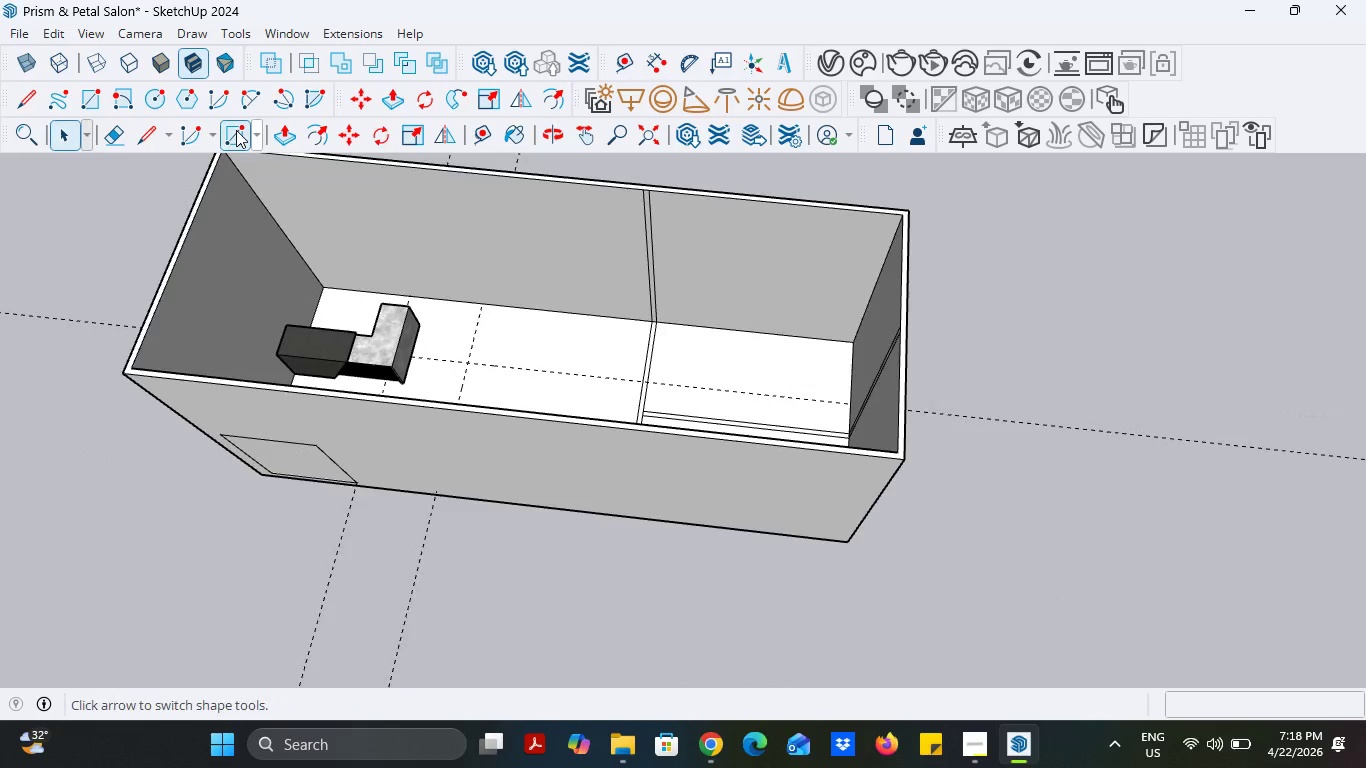 
left_click([306, 34])
 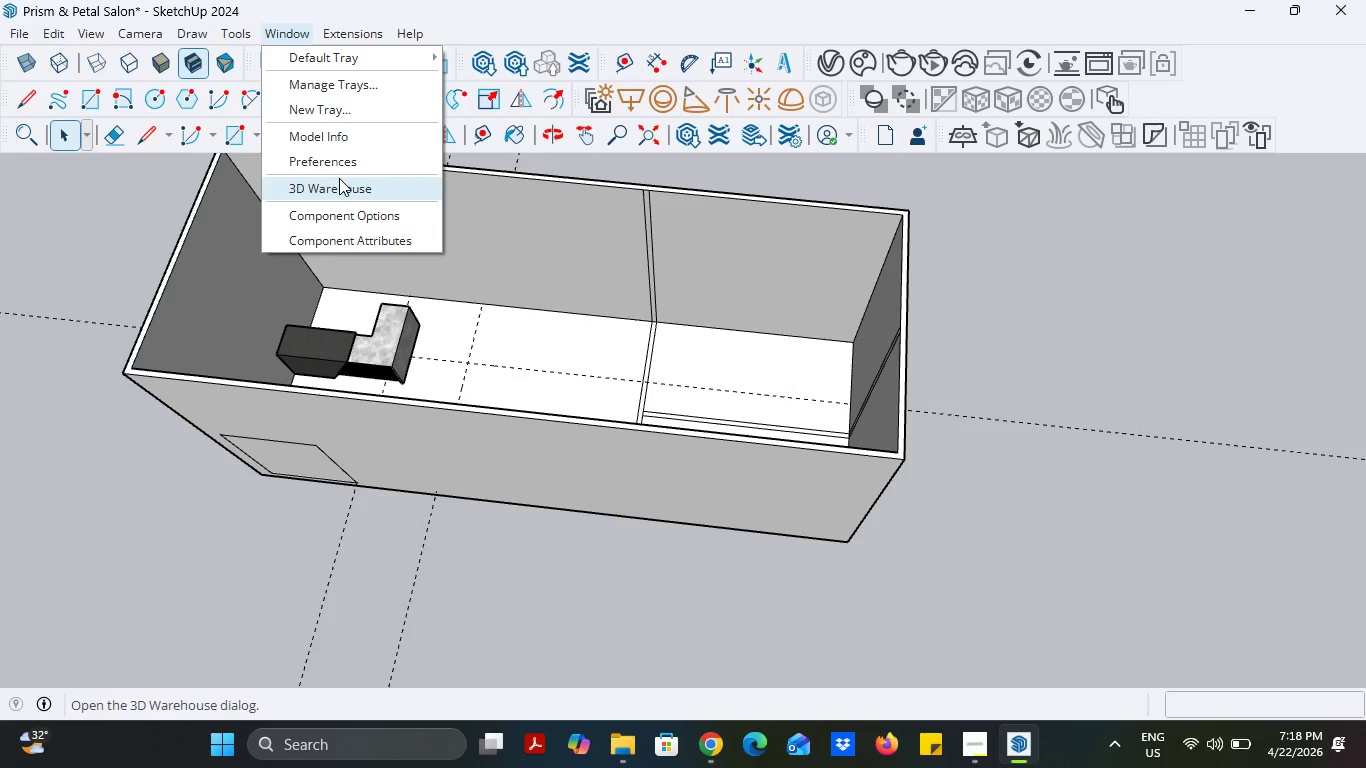 
left_click([391, 185])
 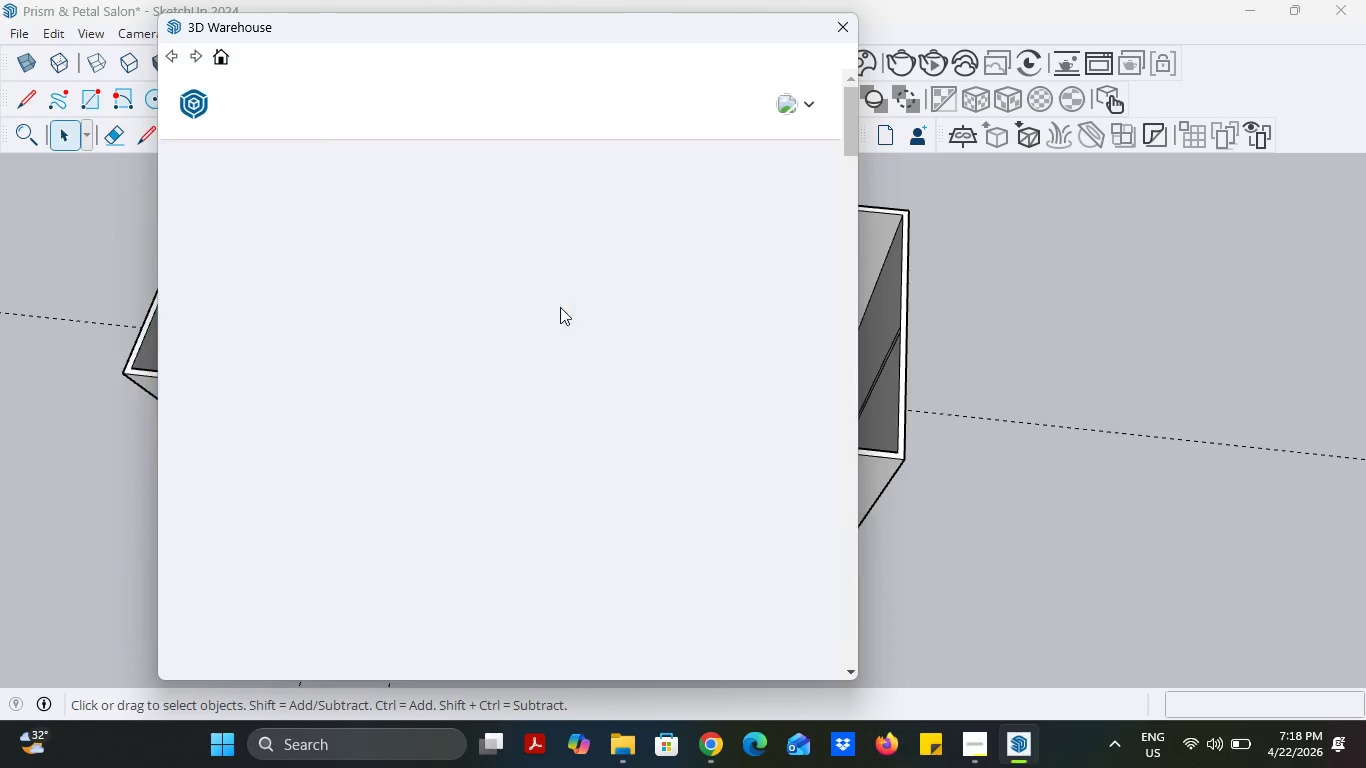 
left_click([475, 448])
 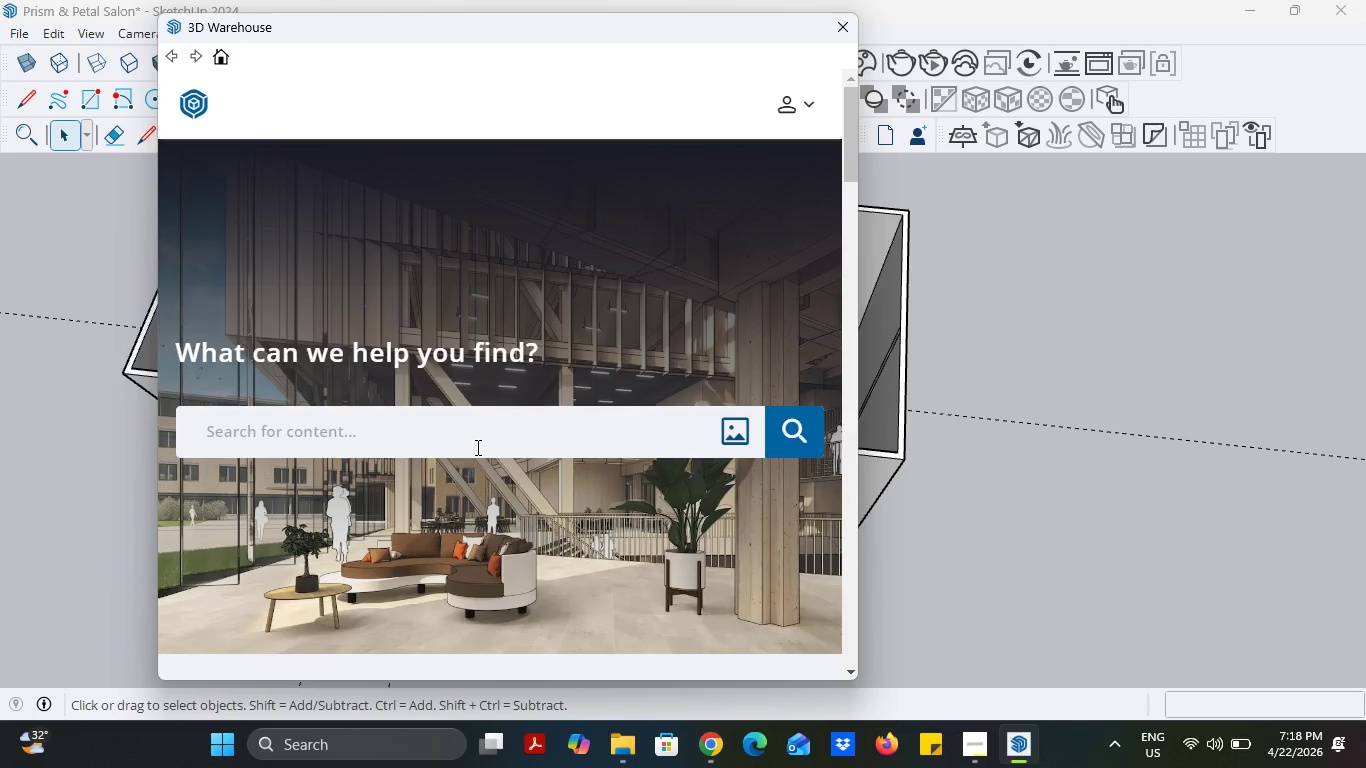 
type(salon w)
key(Backspace)
type(mirror)
 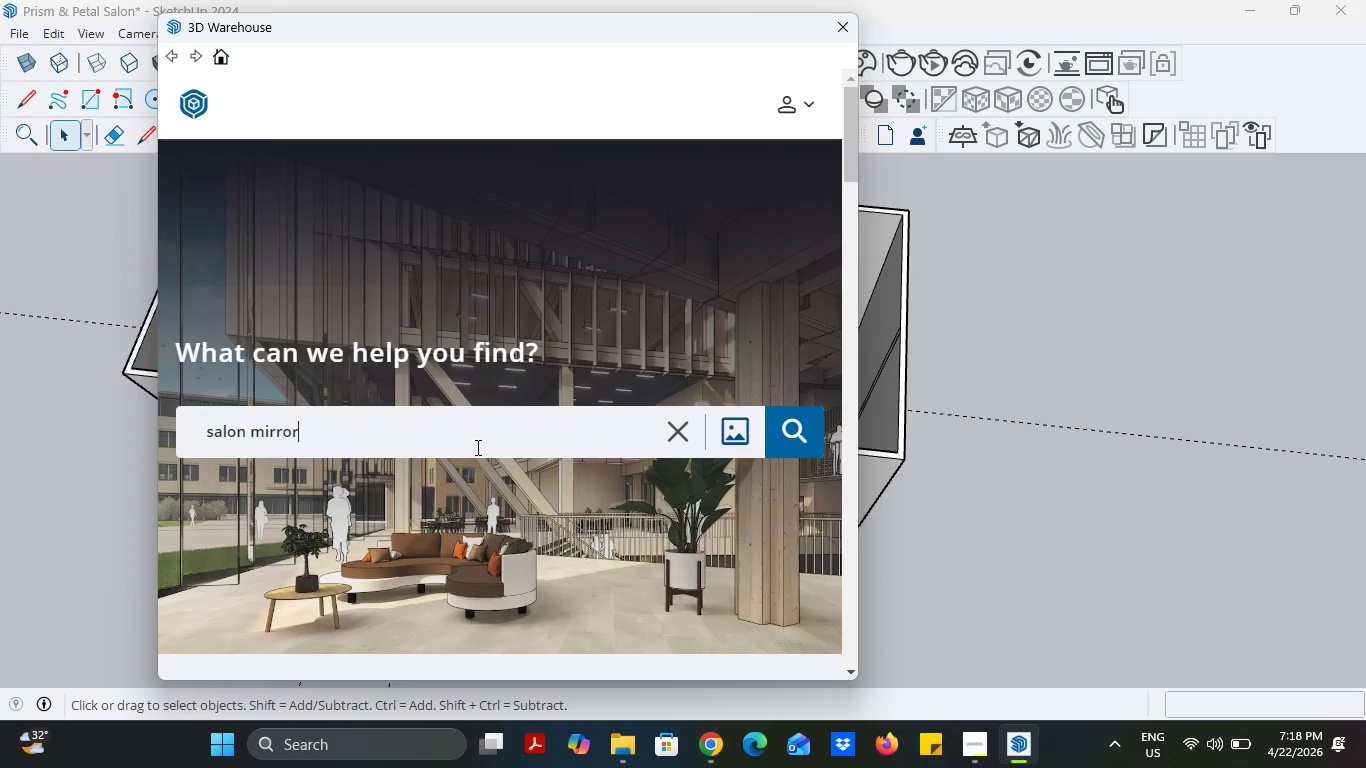 
key(Enter)
 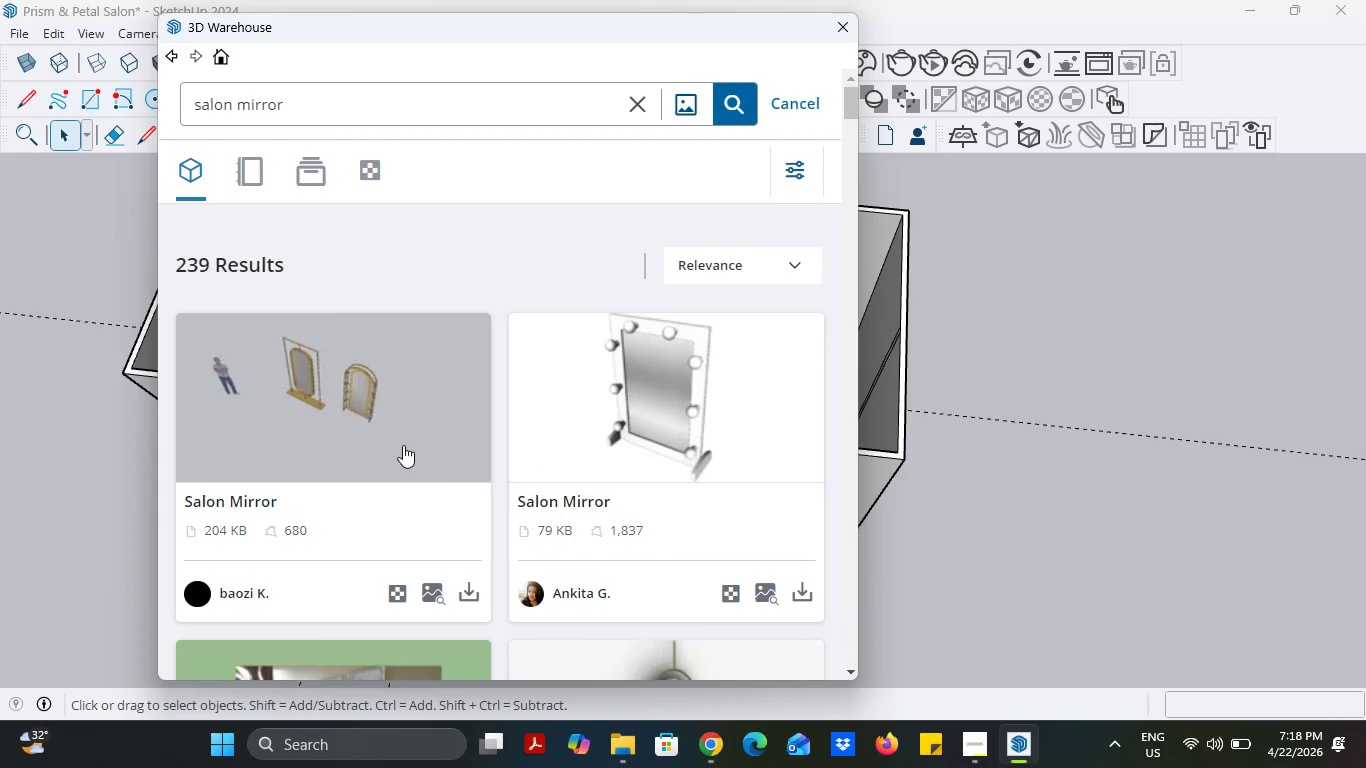 
scroll: coordinate [540, 415], scroll_direction: down, amount: 11.0
 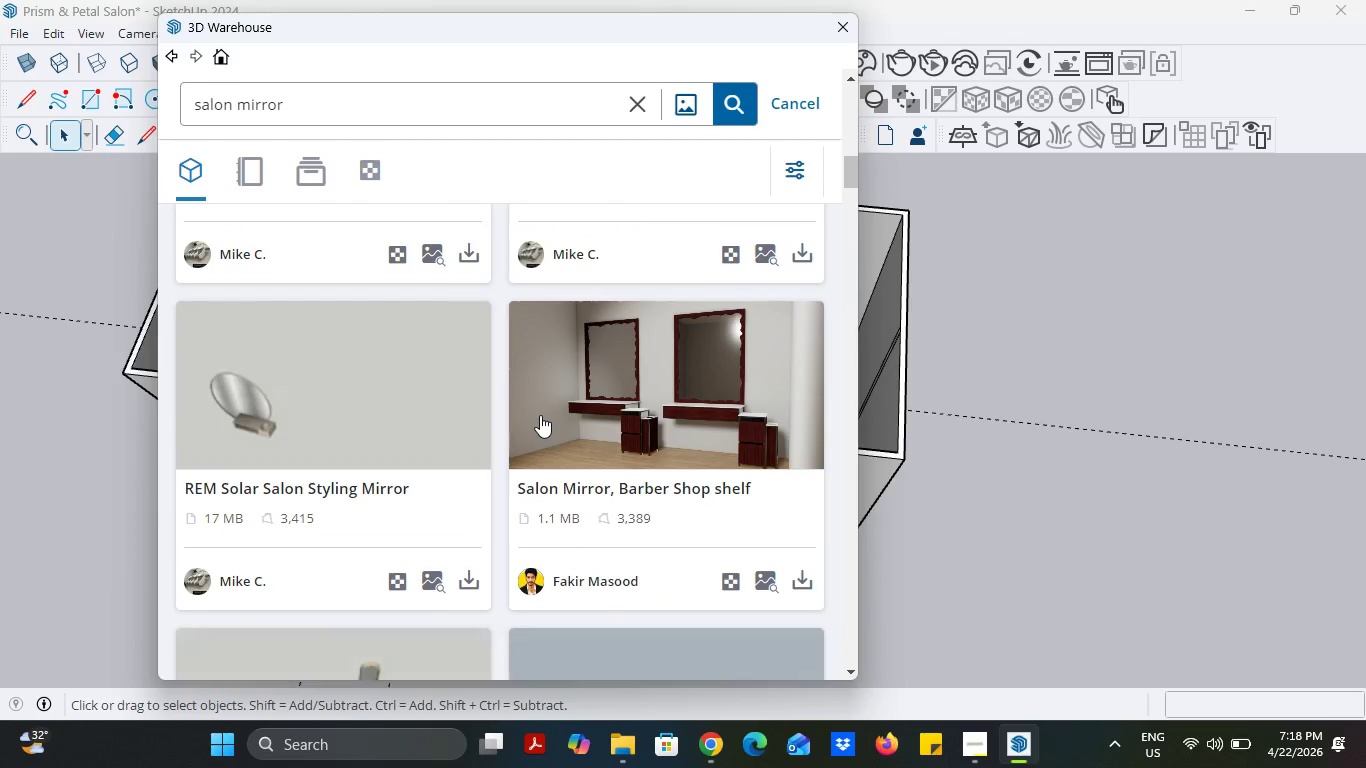 
scroll: coordinate [540, 415], scroll_direction: none, amount: 0.0
 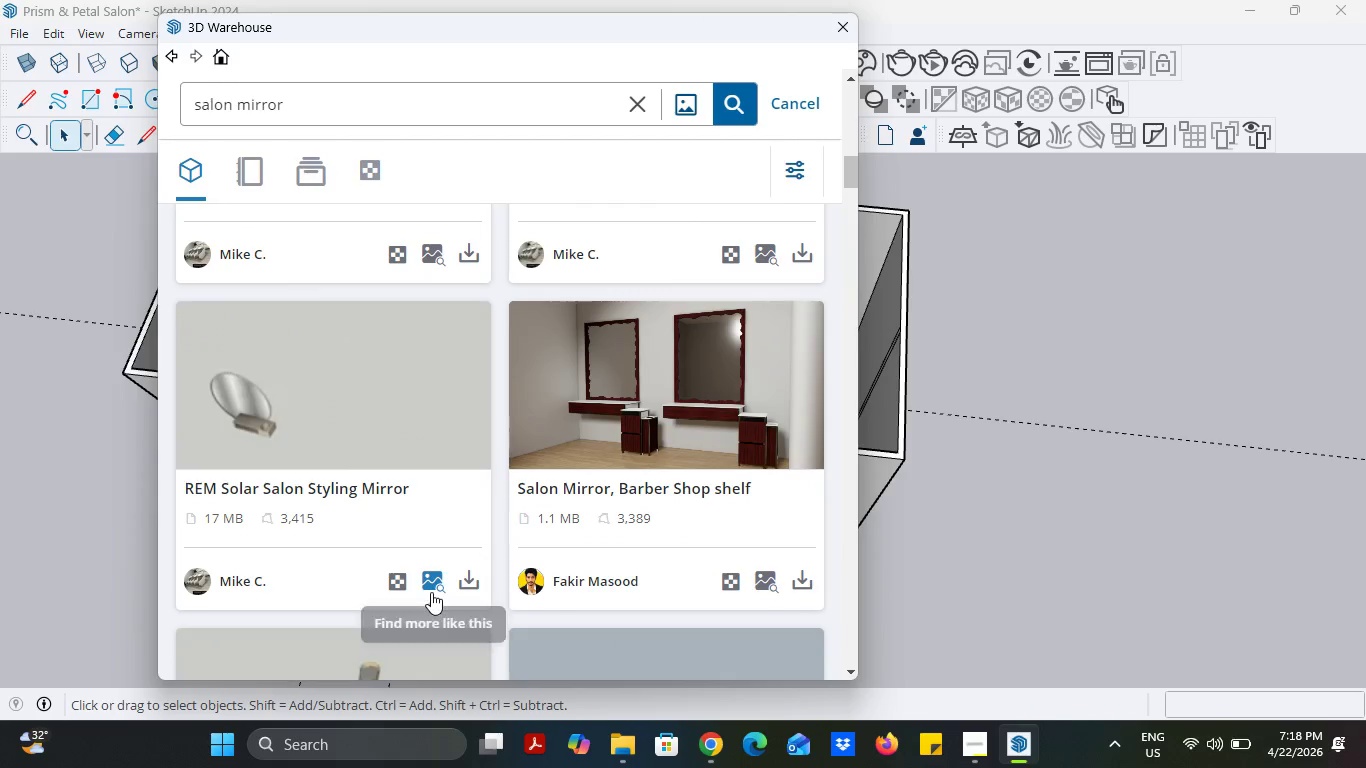 
scroll: coordinate [471, 466], scroll_direction: down, amount: 1.0
 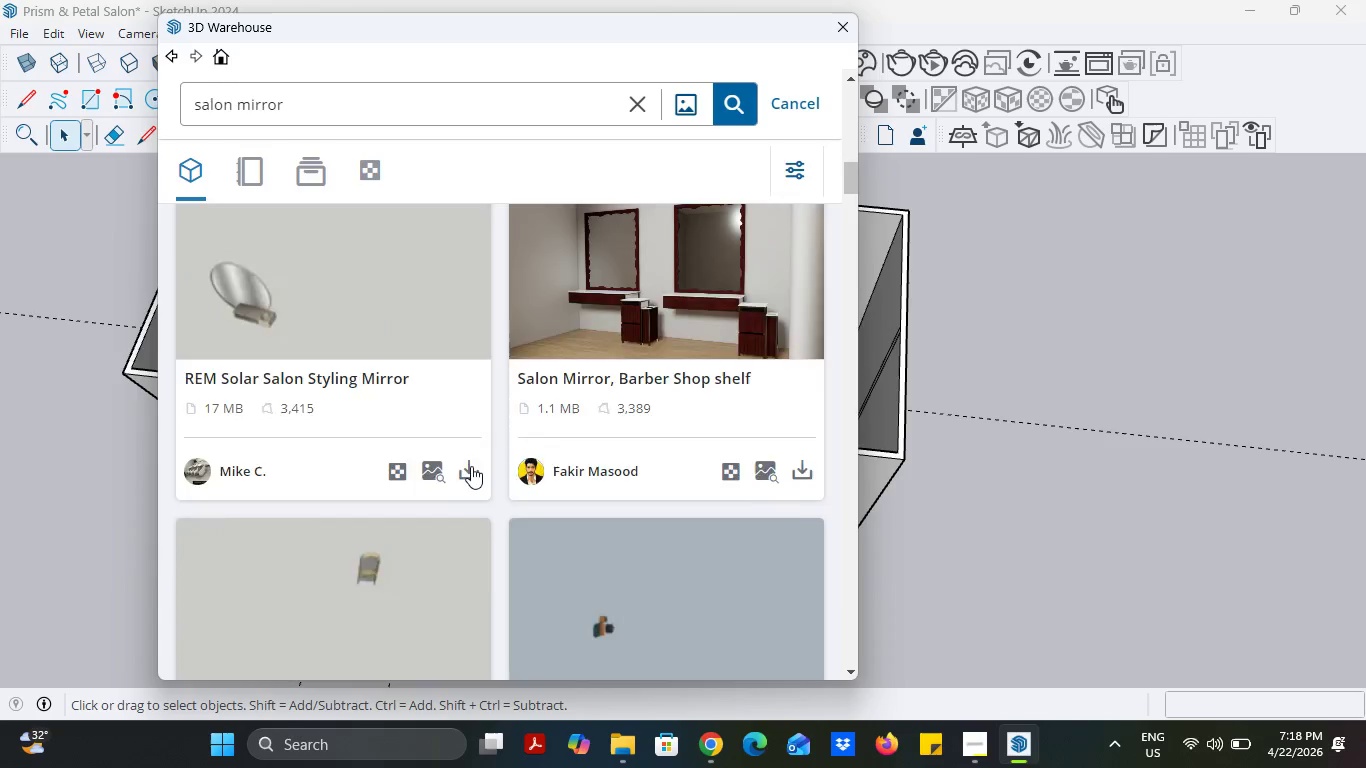 
scroll: coordinate [471, 466], scroll_direction: up, amount: 1.0
 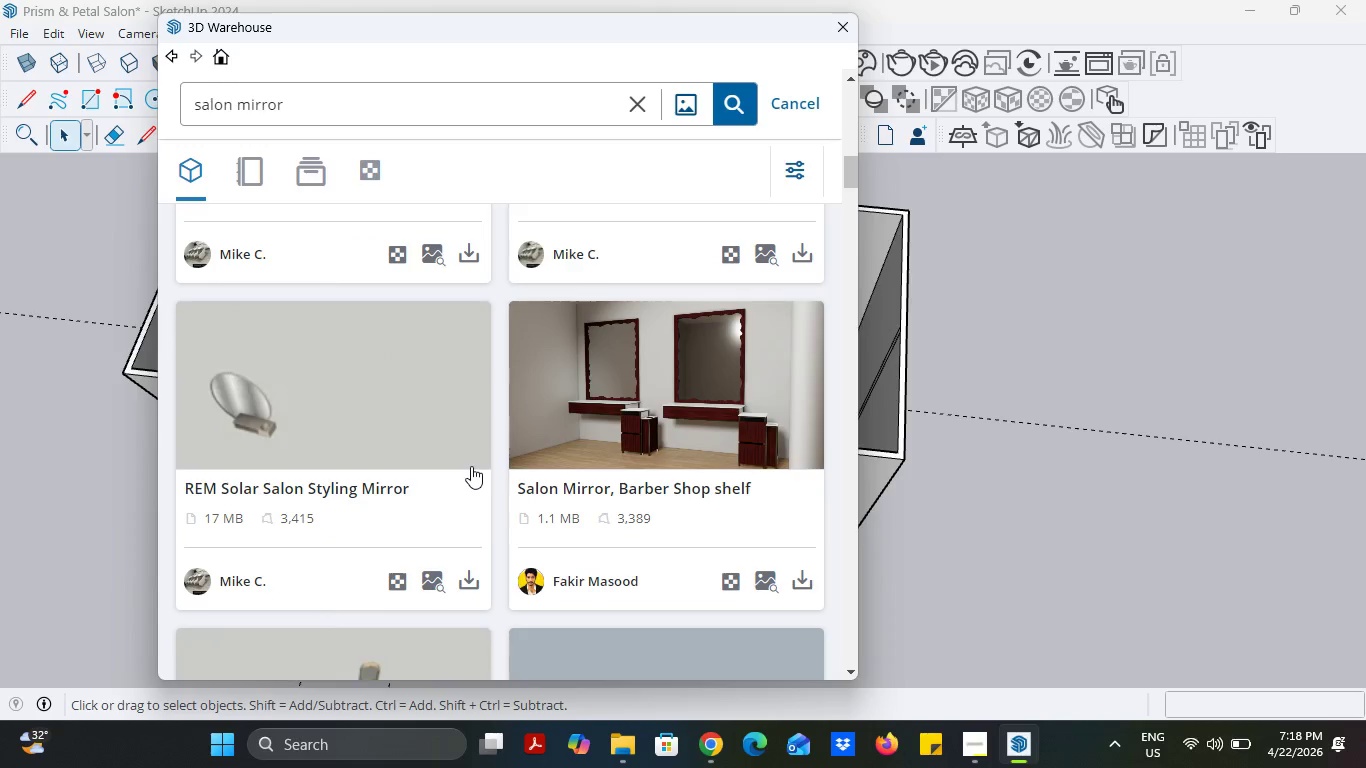 
scroll: coordinate [471, 466], scroll_direction: down, amount: 6.0
 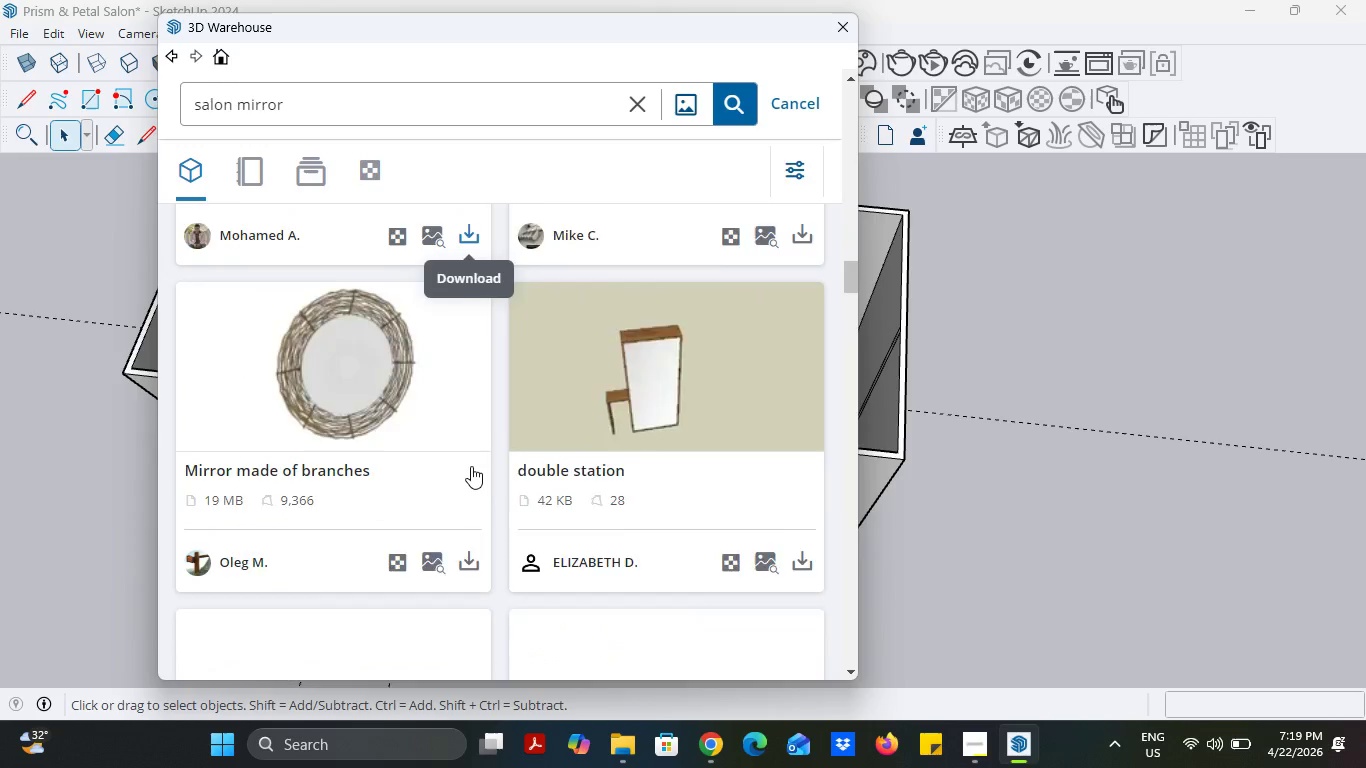 
scroll: coordinate [479, 459], scroll_direction: up, amount: 27.0
 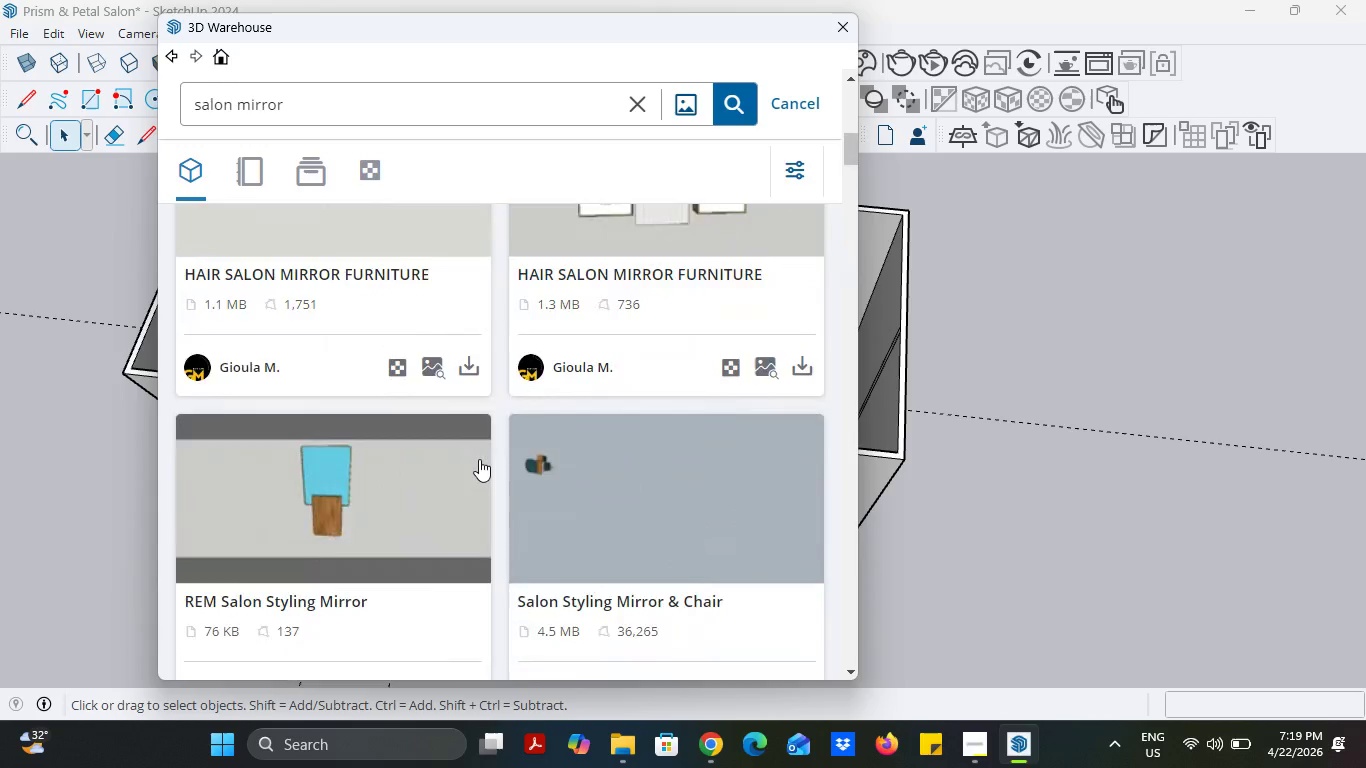 
scroll: coordinate [479, 459], scroll_direction: down, amount: 3.0
 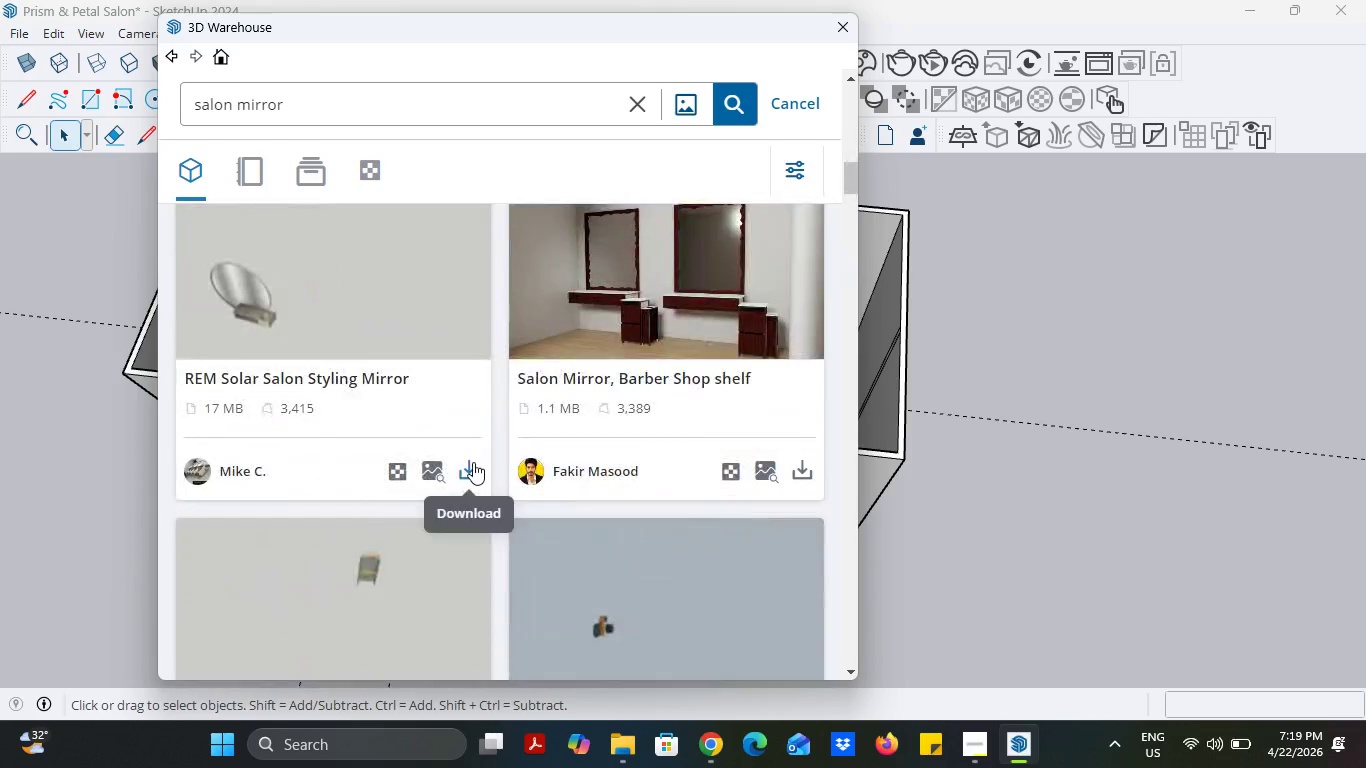 
left_click([466, 465])
 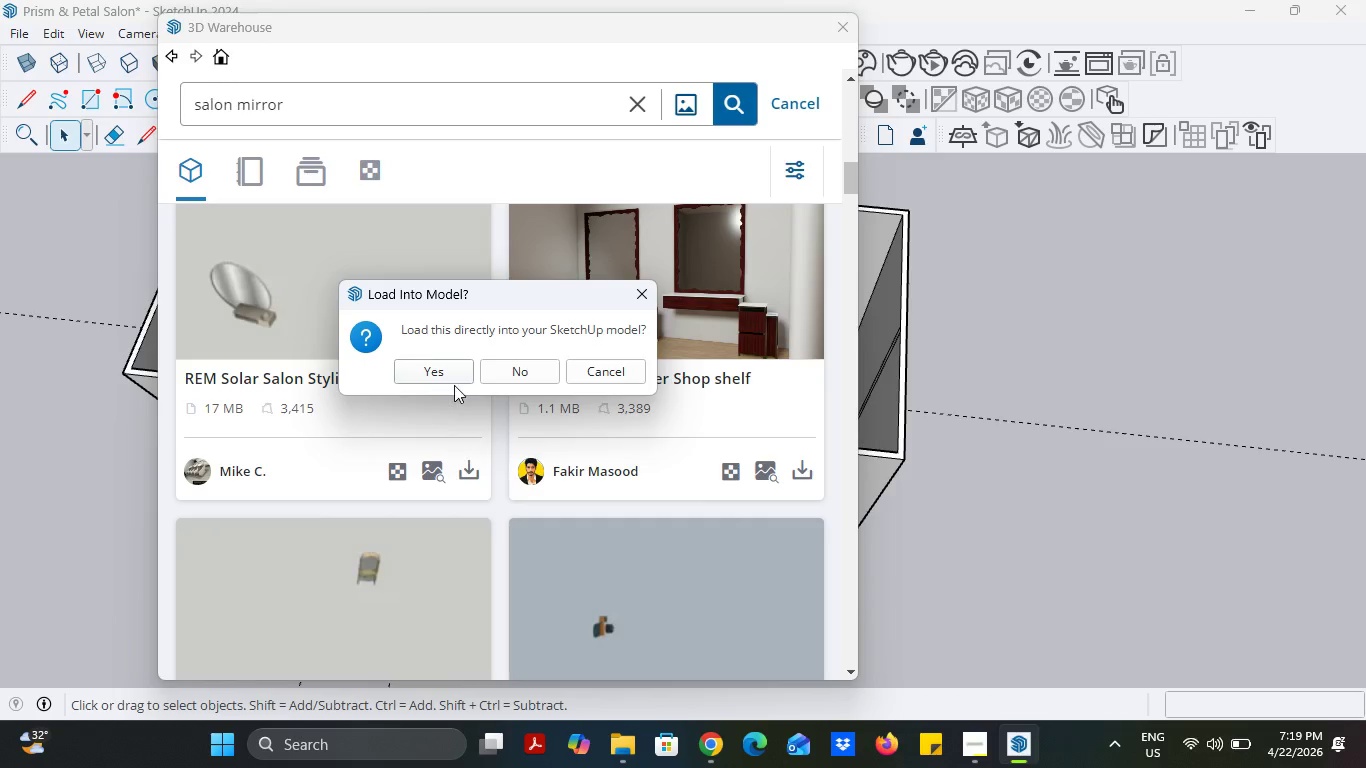 
left_click([459, 376])
 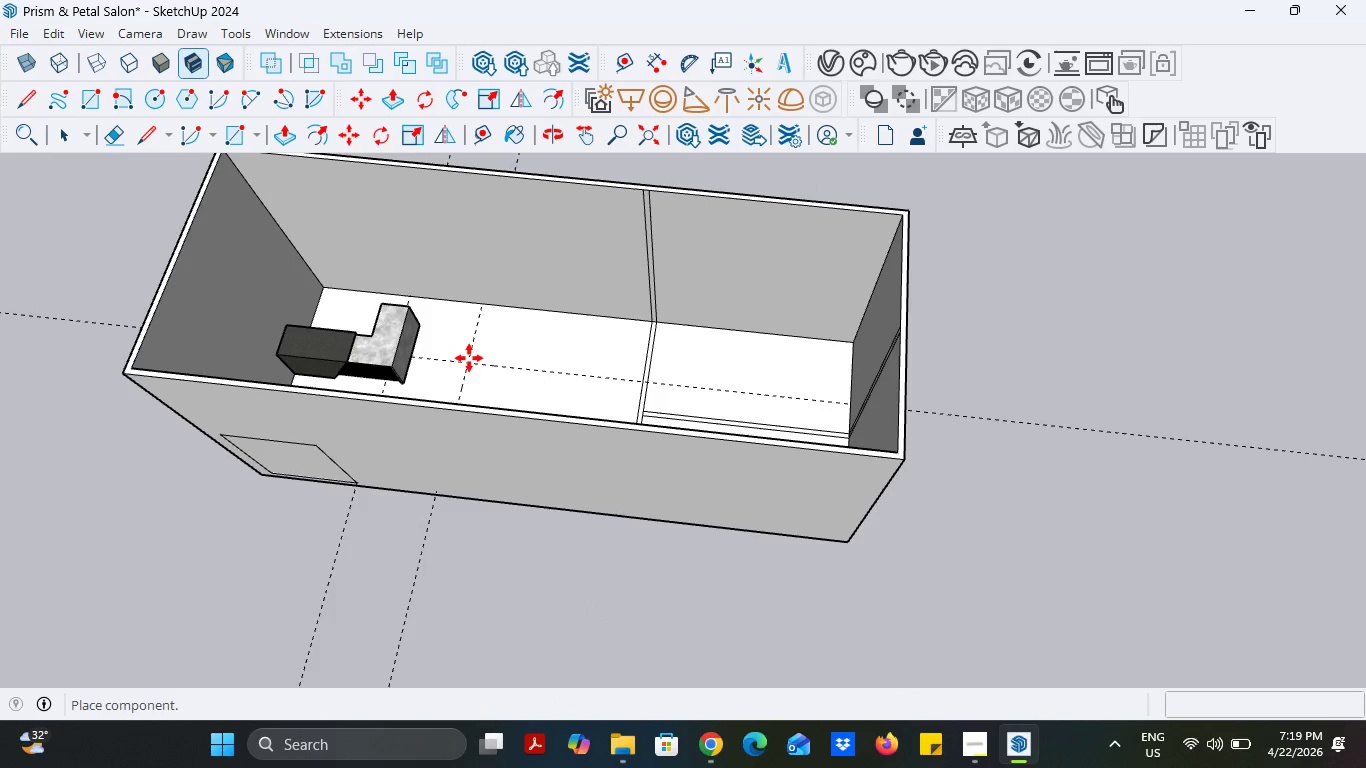 
wait(6.64)
 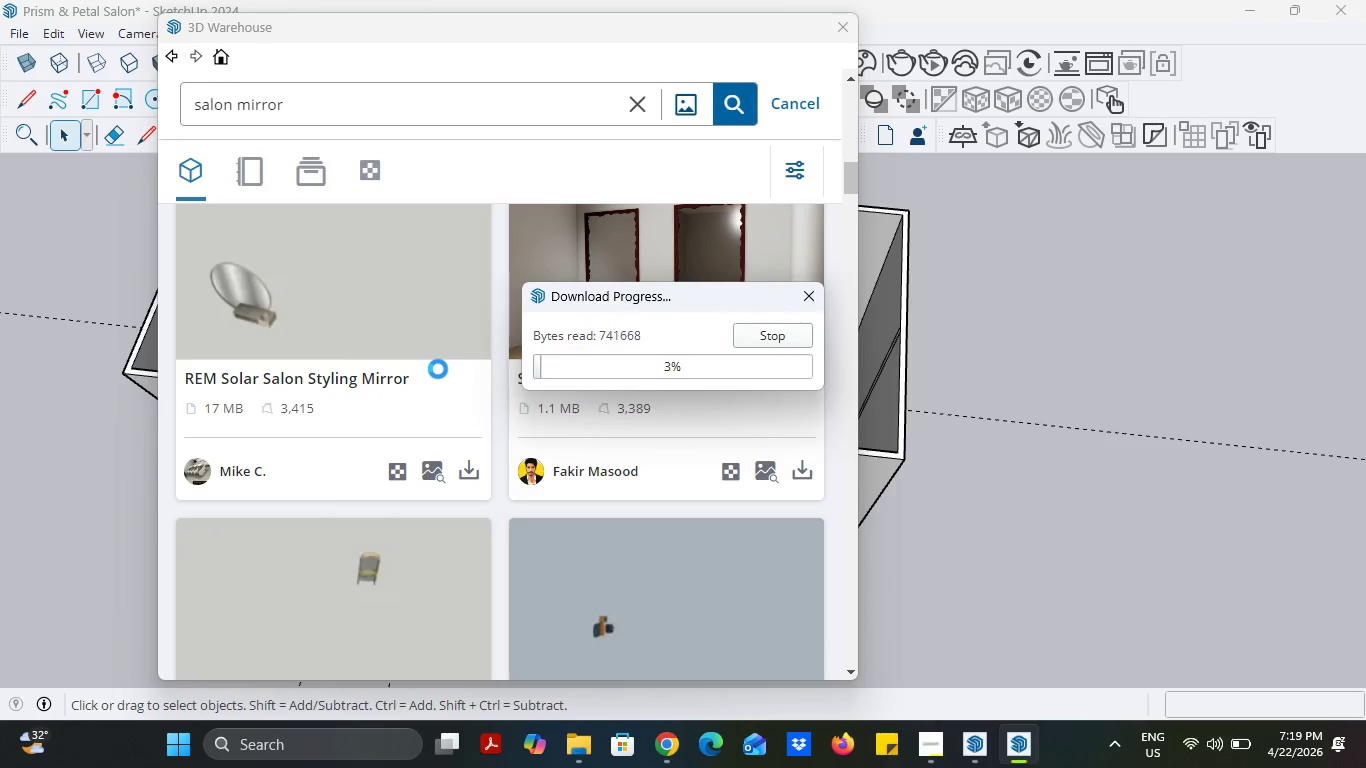 
scroll: coordinate [423, 358], scroll_direction: up, amount: 11.0
 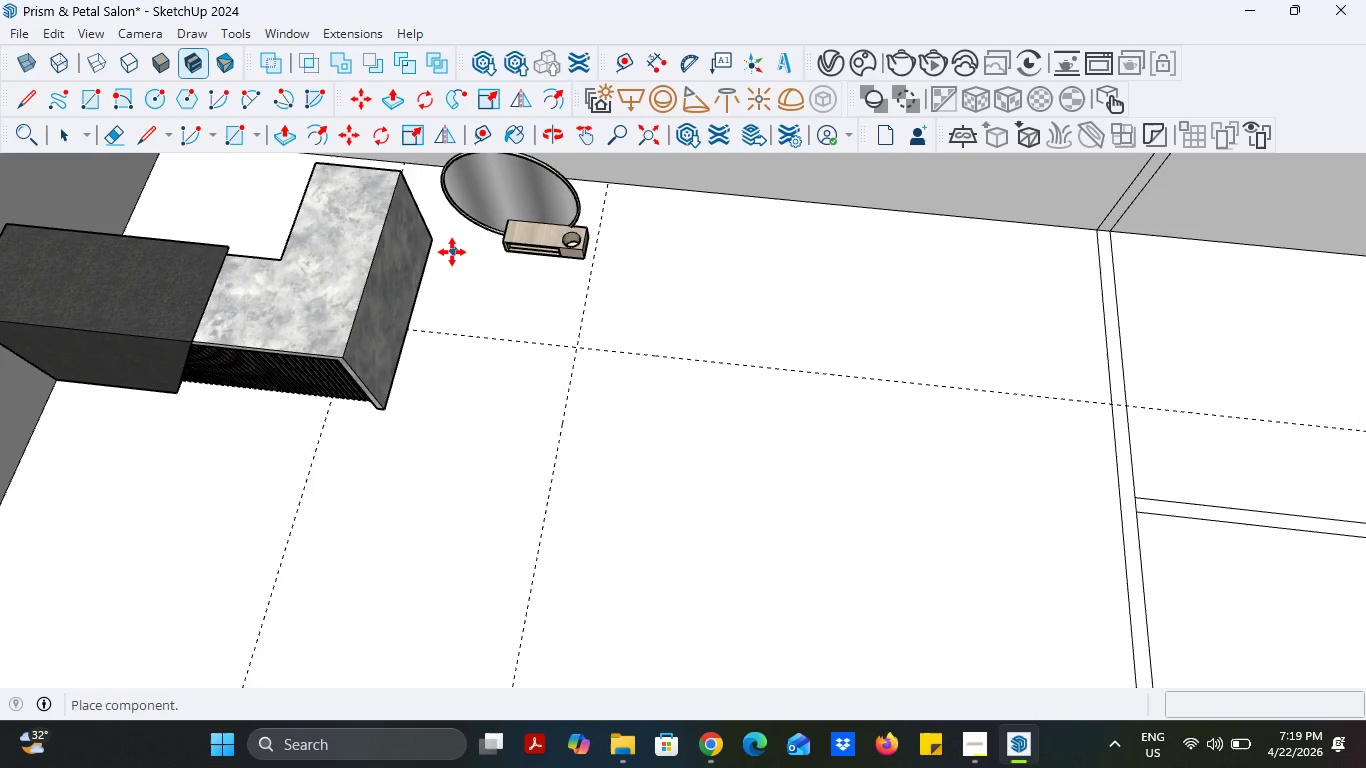 
scroll: coordinate [638, 398], scroll_direction: down, amount: 8.0
 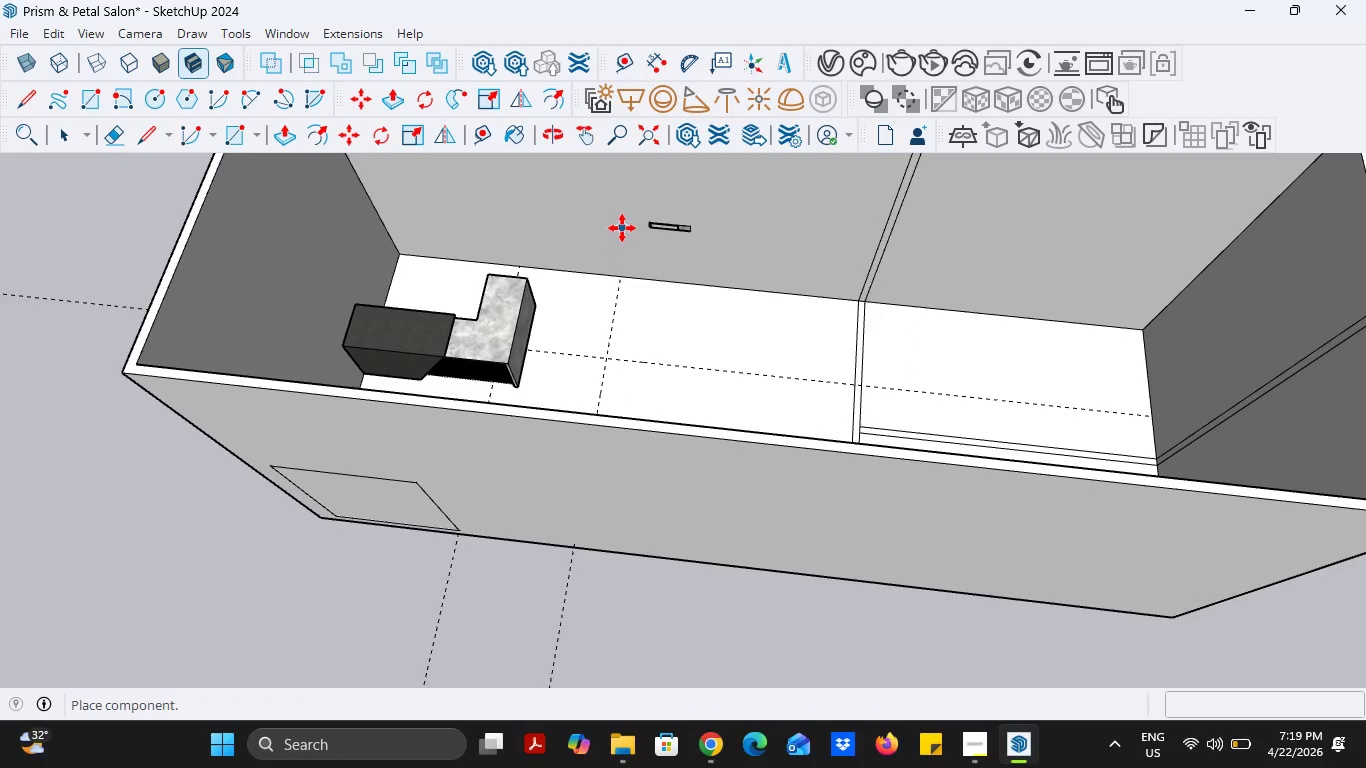 
left_click([622, 227])
 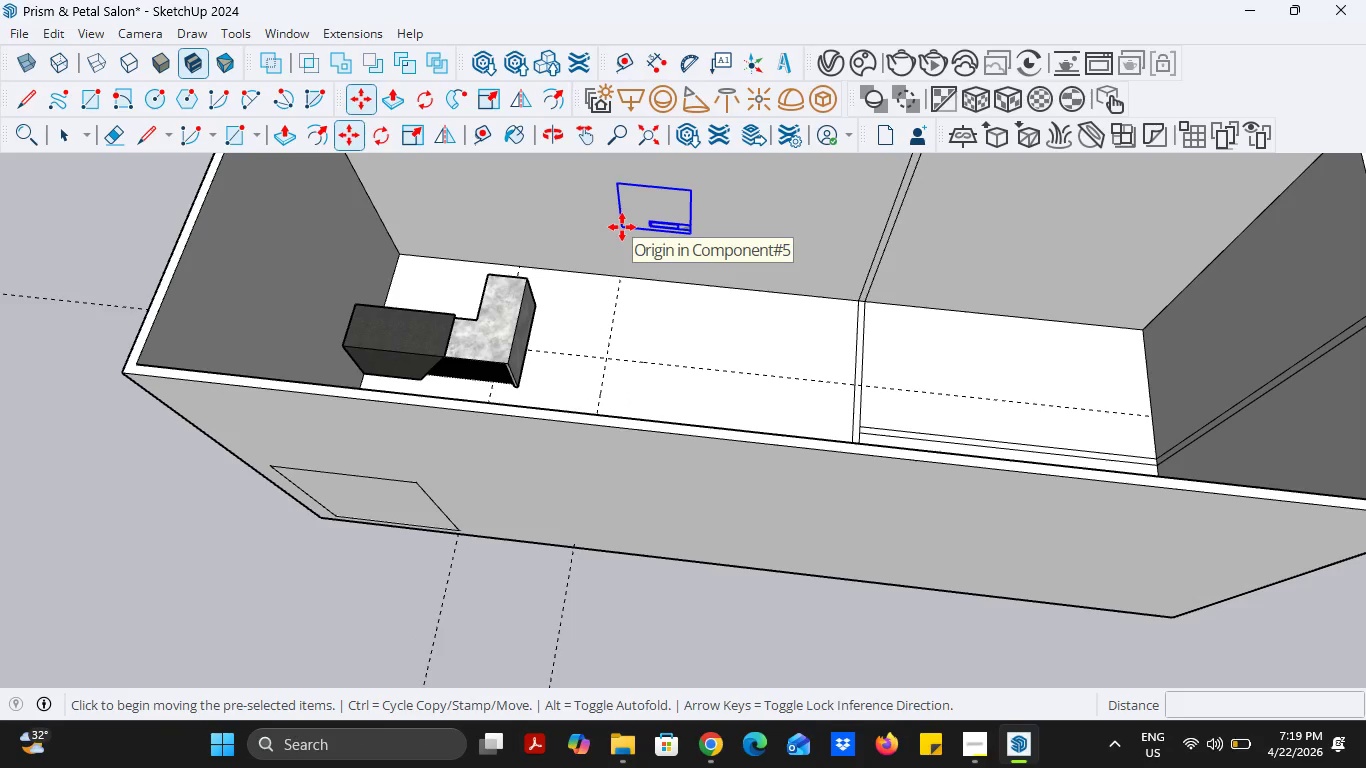 
left_click([622, 227])
 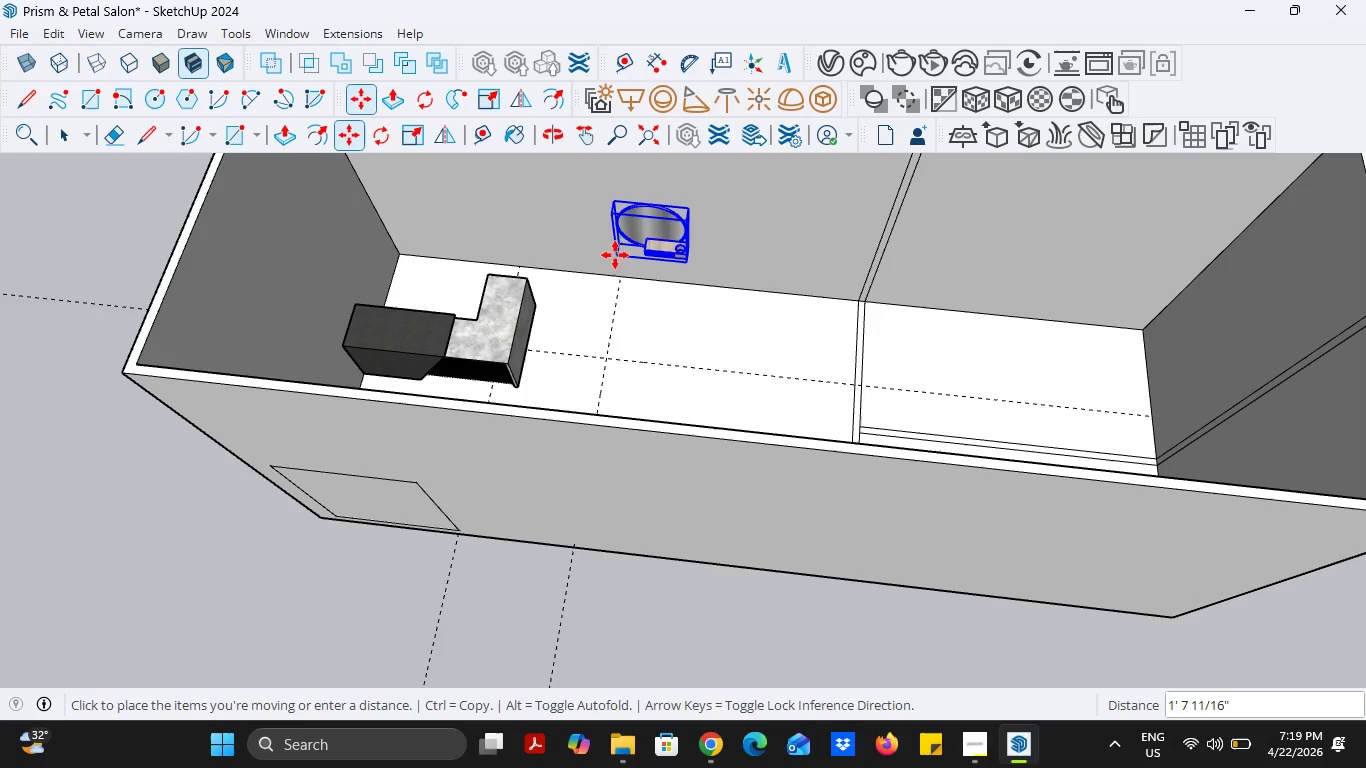 
left_click([615, 256])
 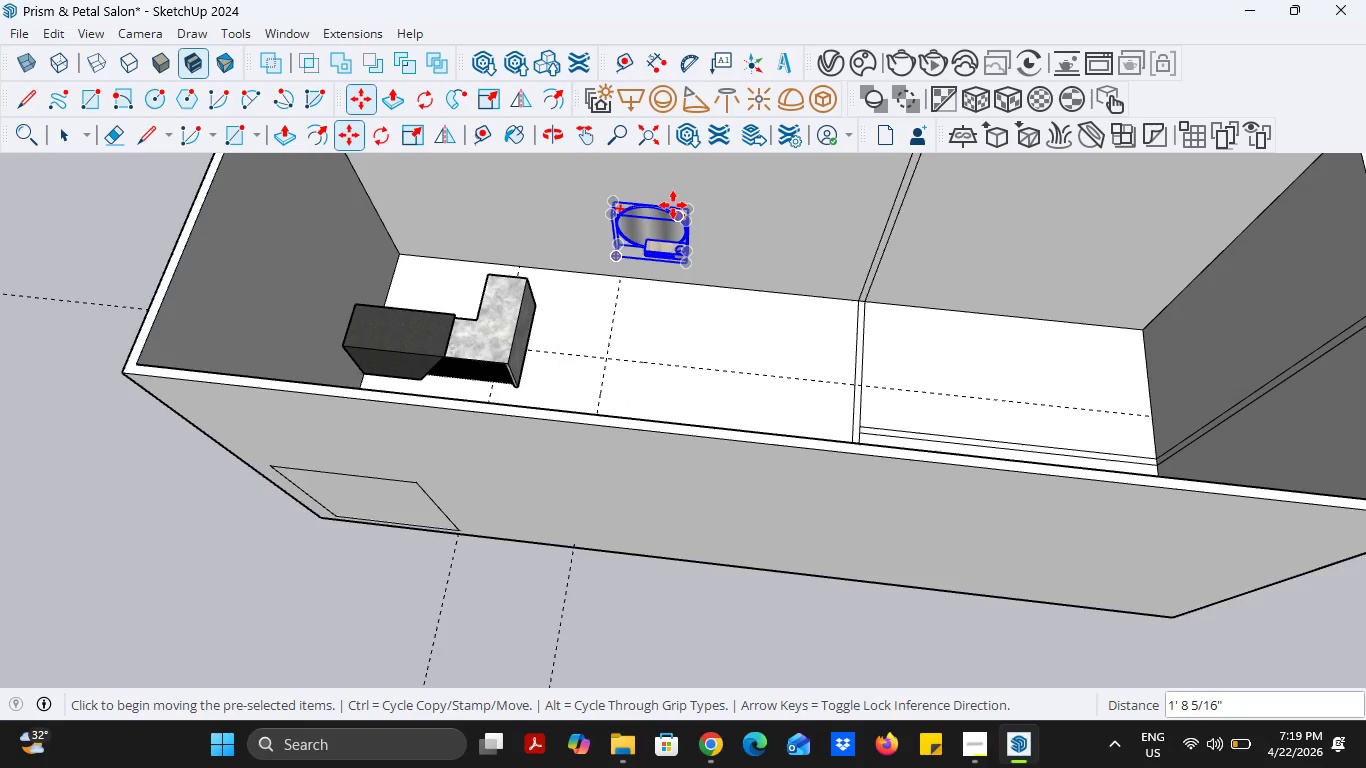 
scroll: coordinate [673, 204], scroll_direction: up, amount: 12.0
 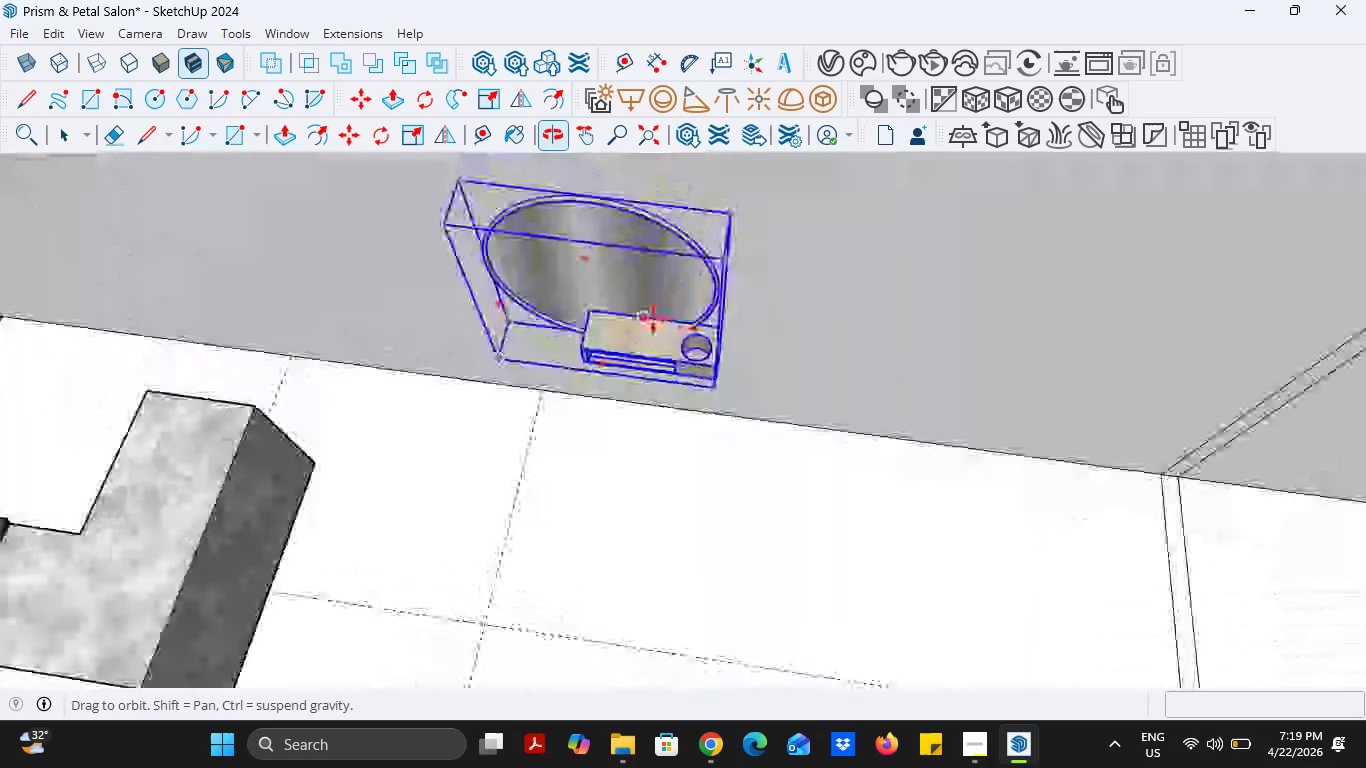 
key(Delete)
 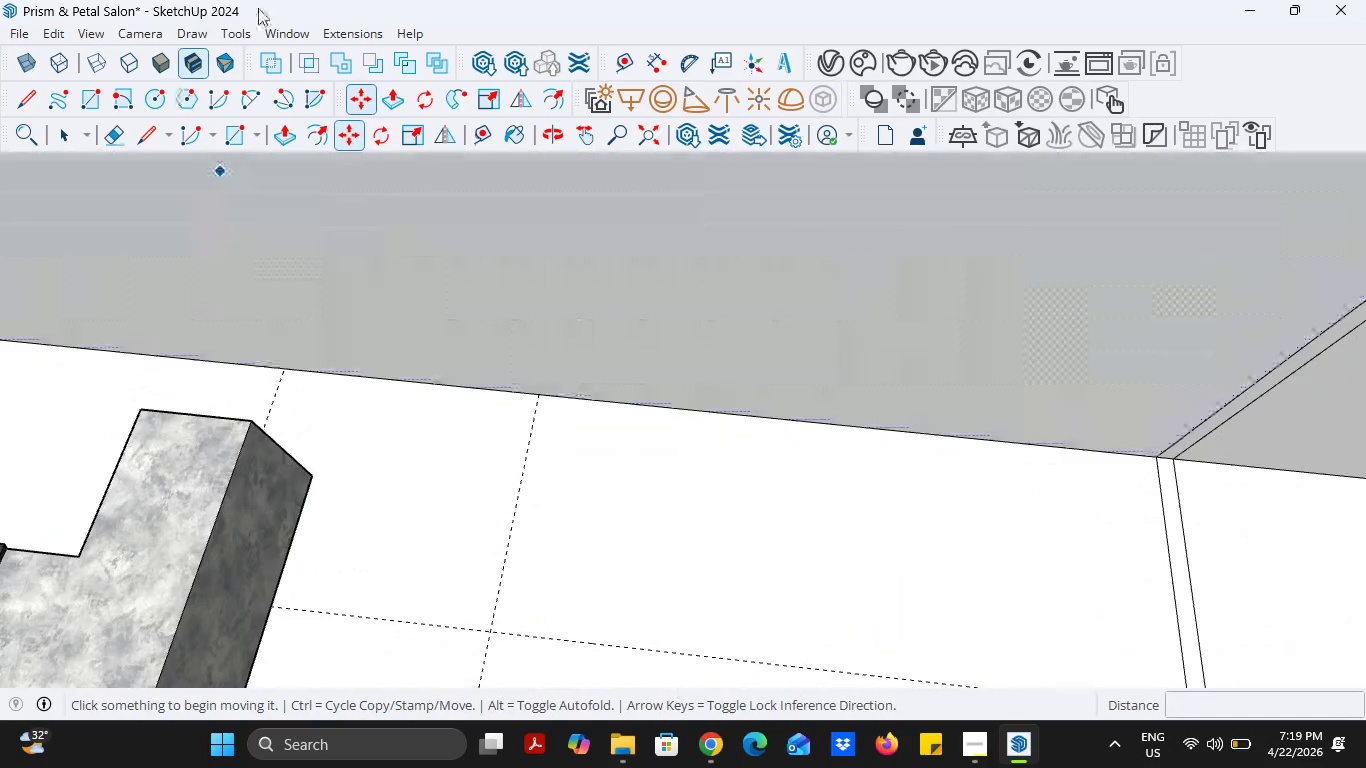 
left_click([289, 28])
 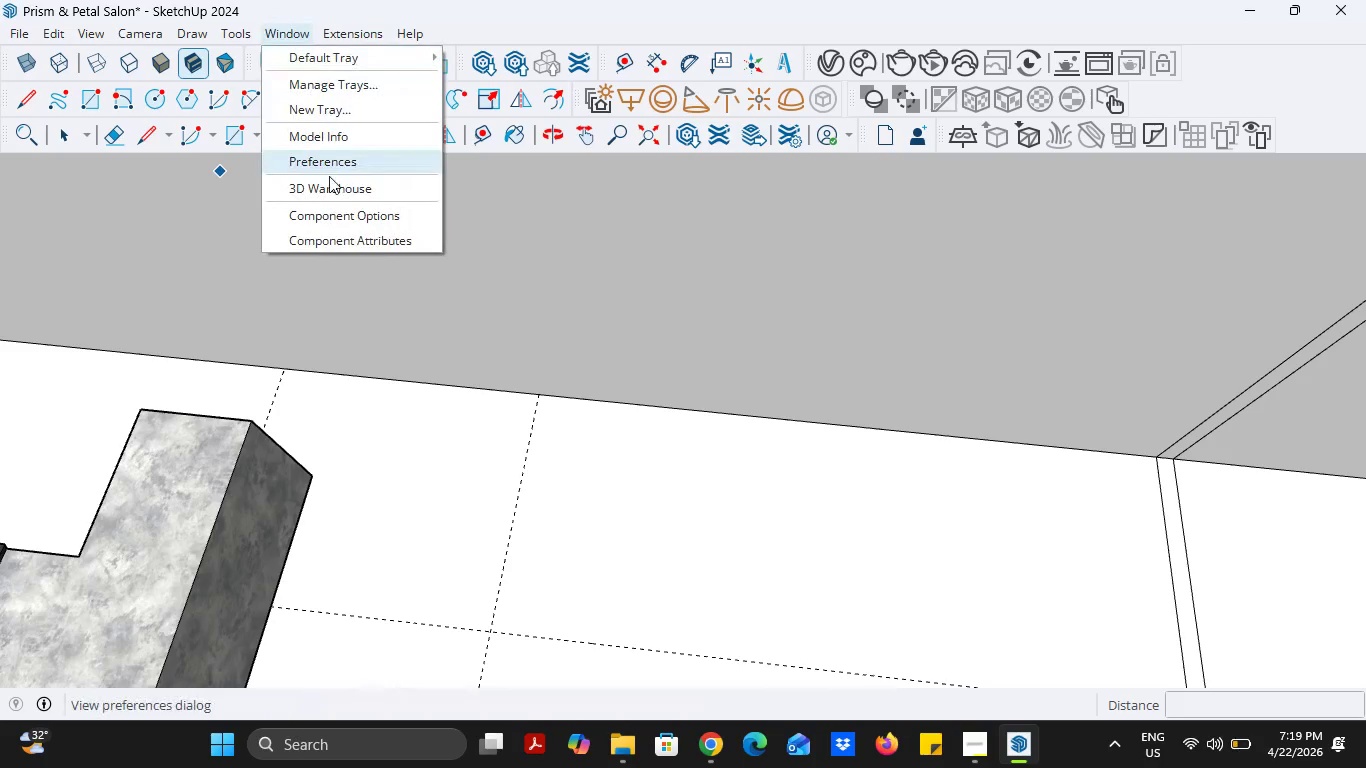 
left_click([329, 188])
 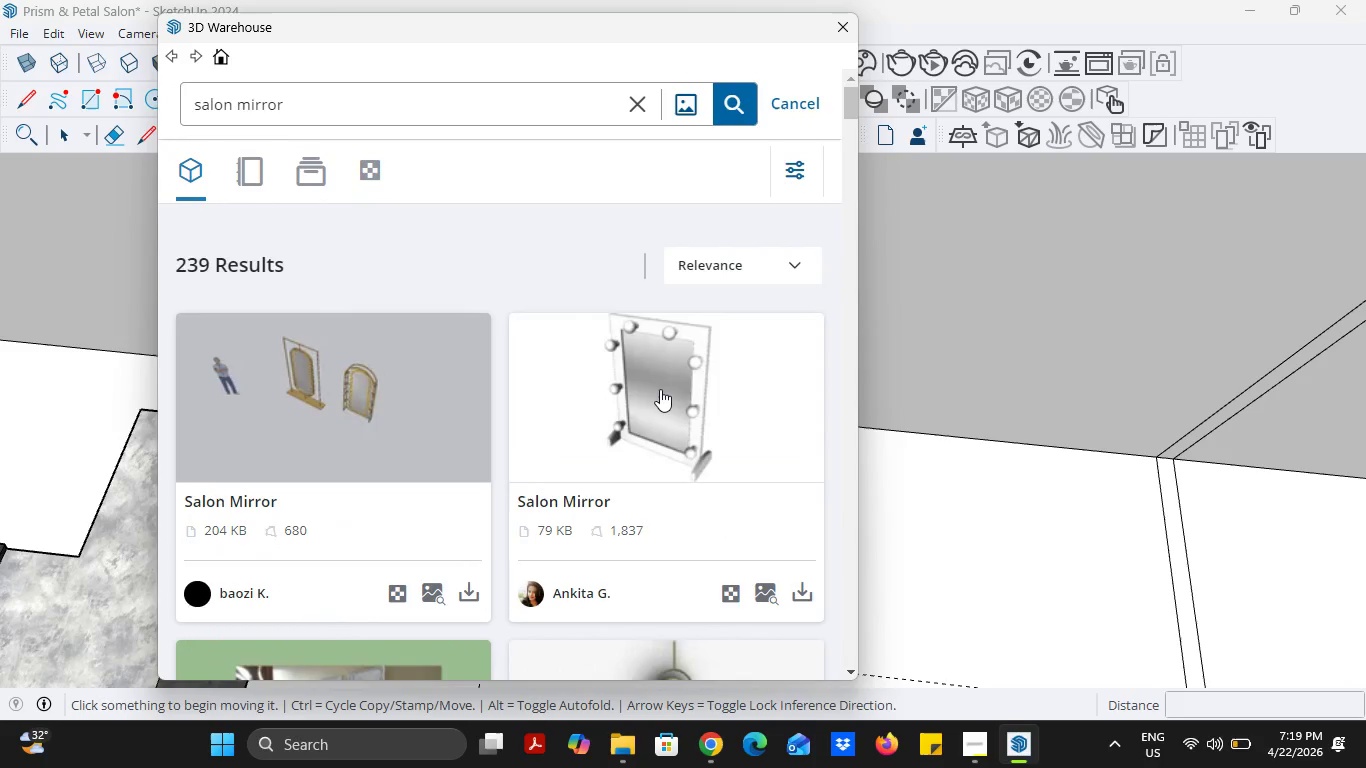 
wait(7.06)
 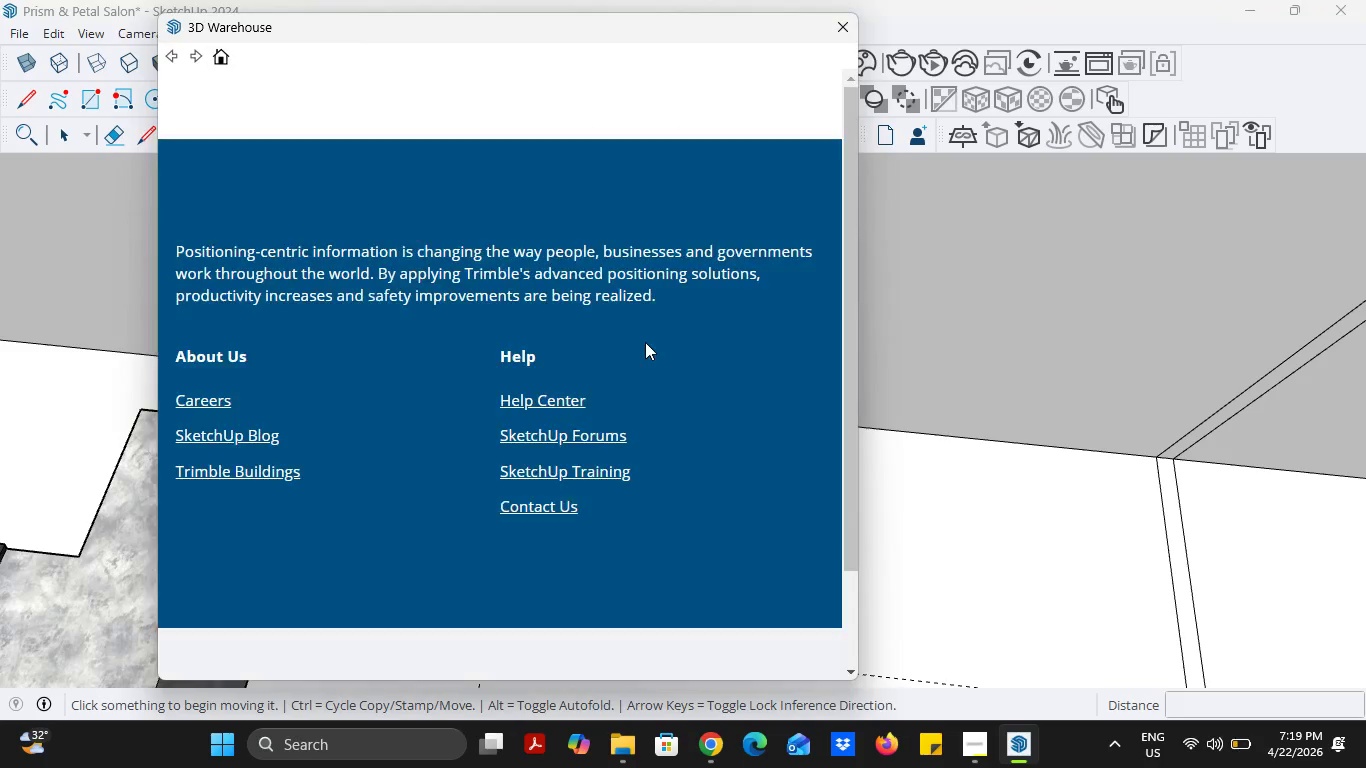 
scroll: coordinate [660, 389], scroll_direction: down, amount: 6.0
 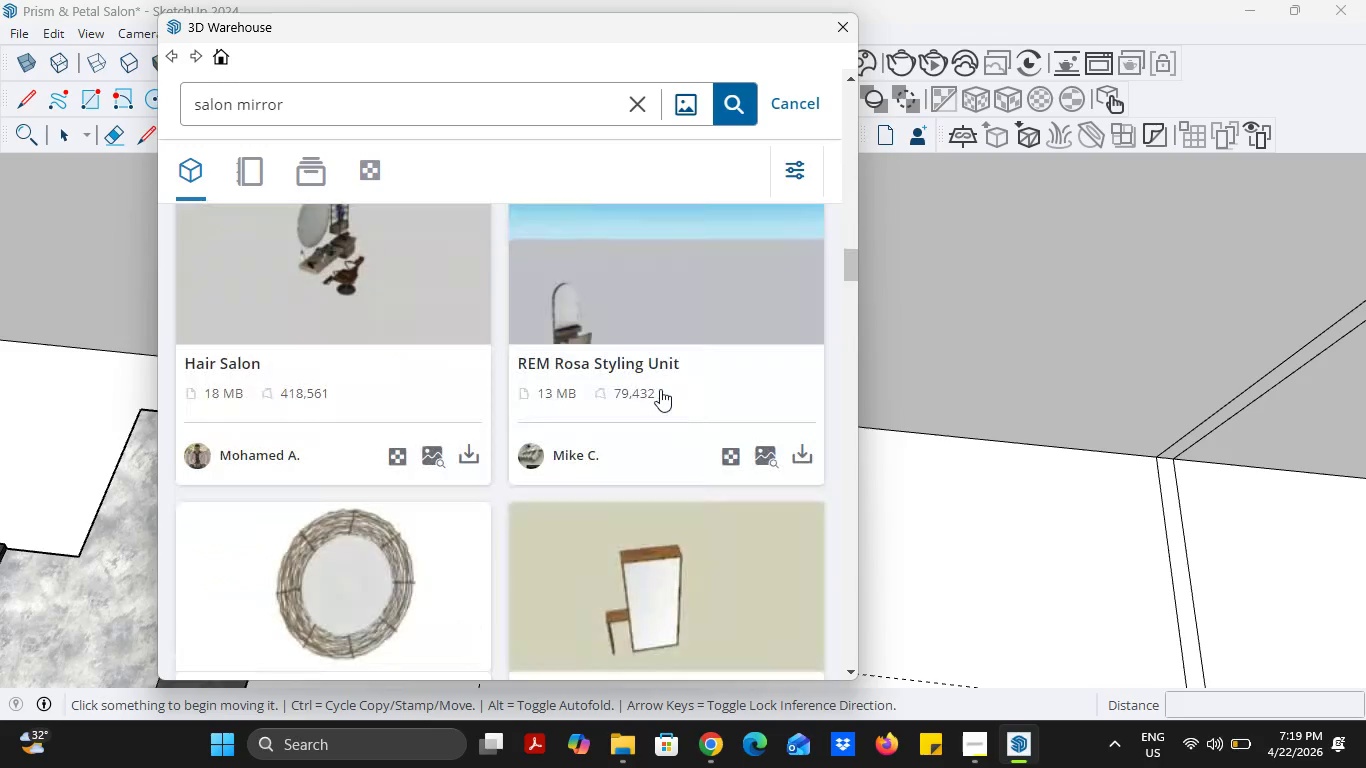 
left_click([473, 448])
 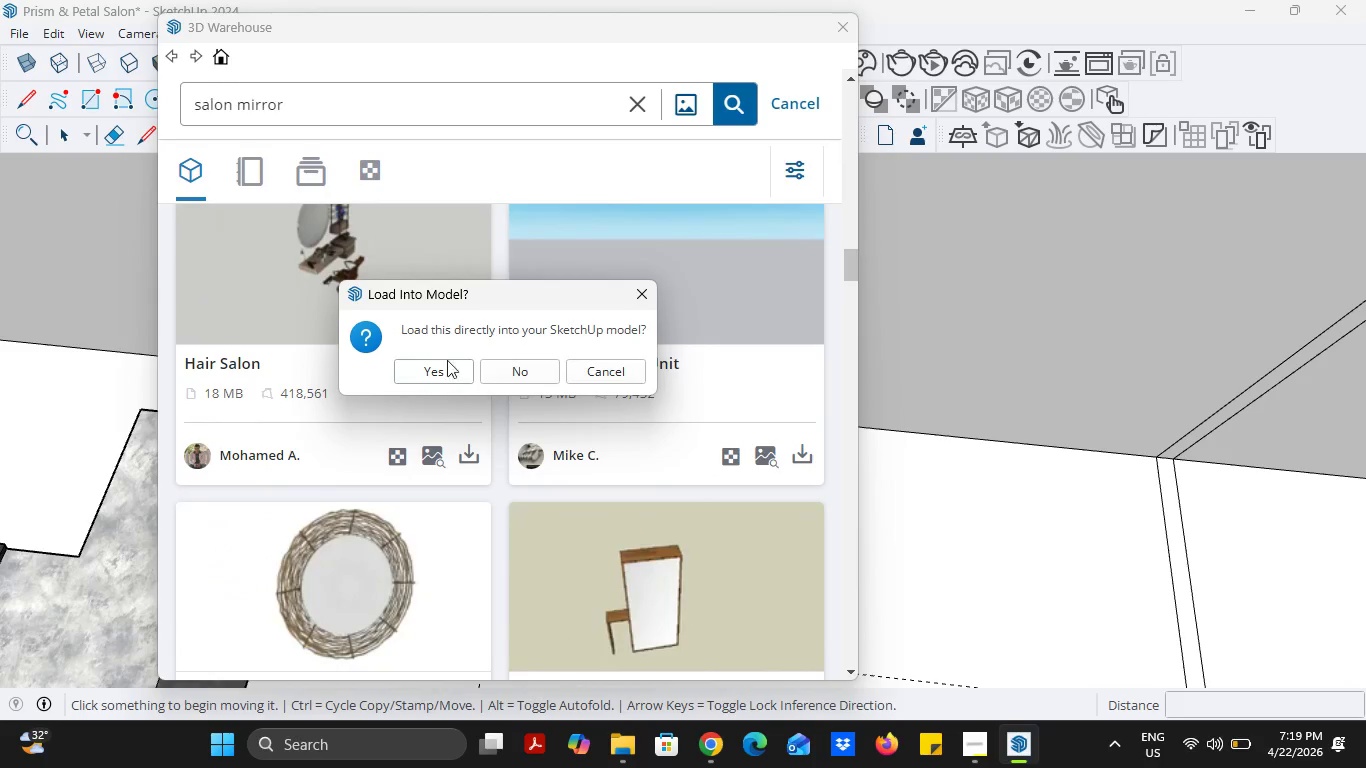 
left_click([447, 357])
 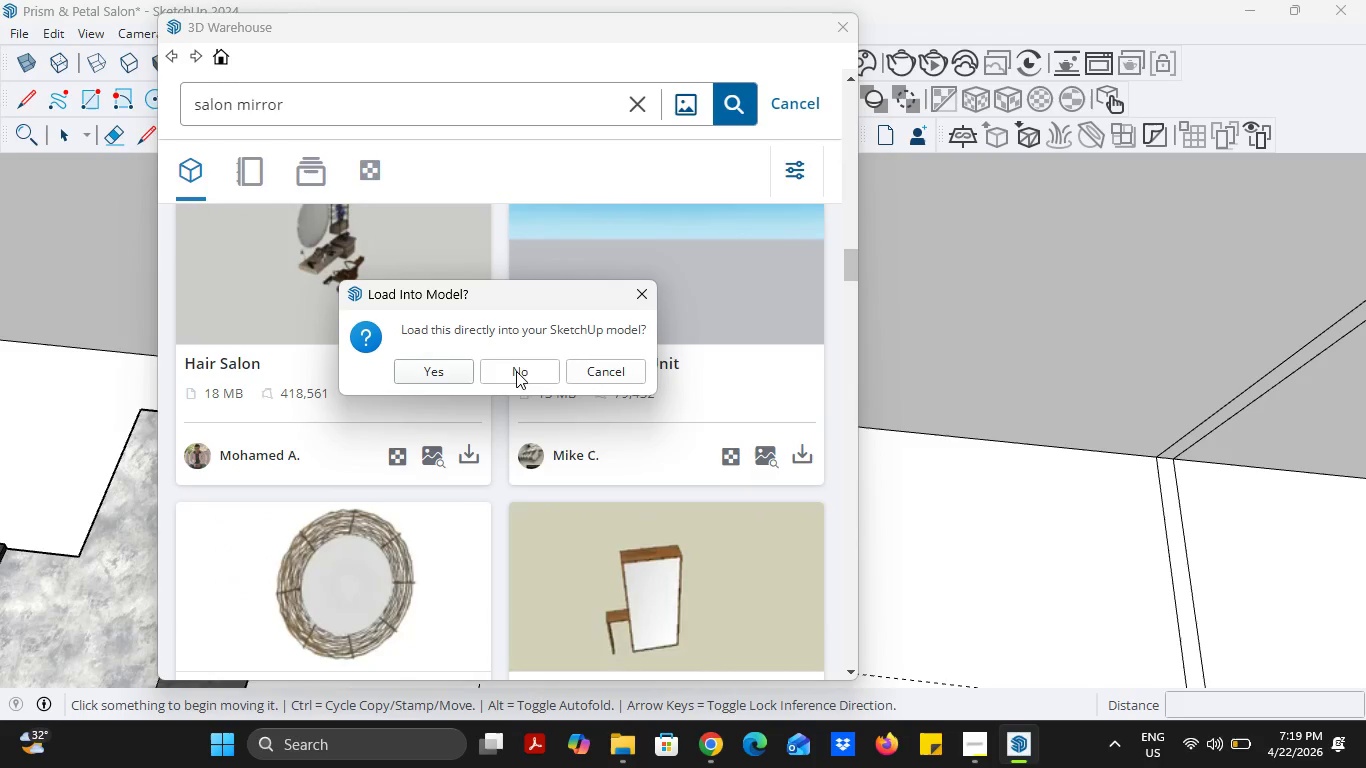 
left_click([536, 373])
 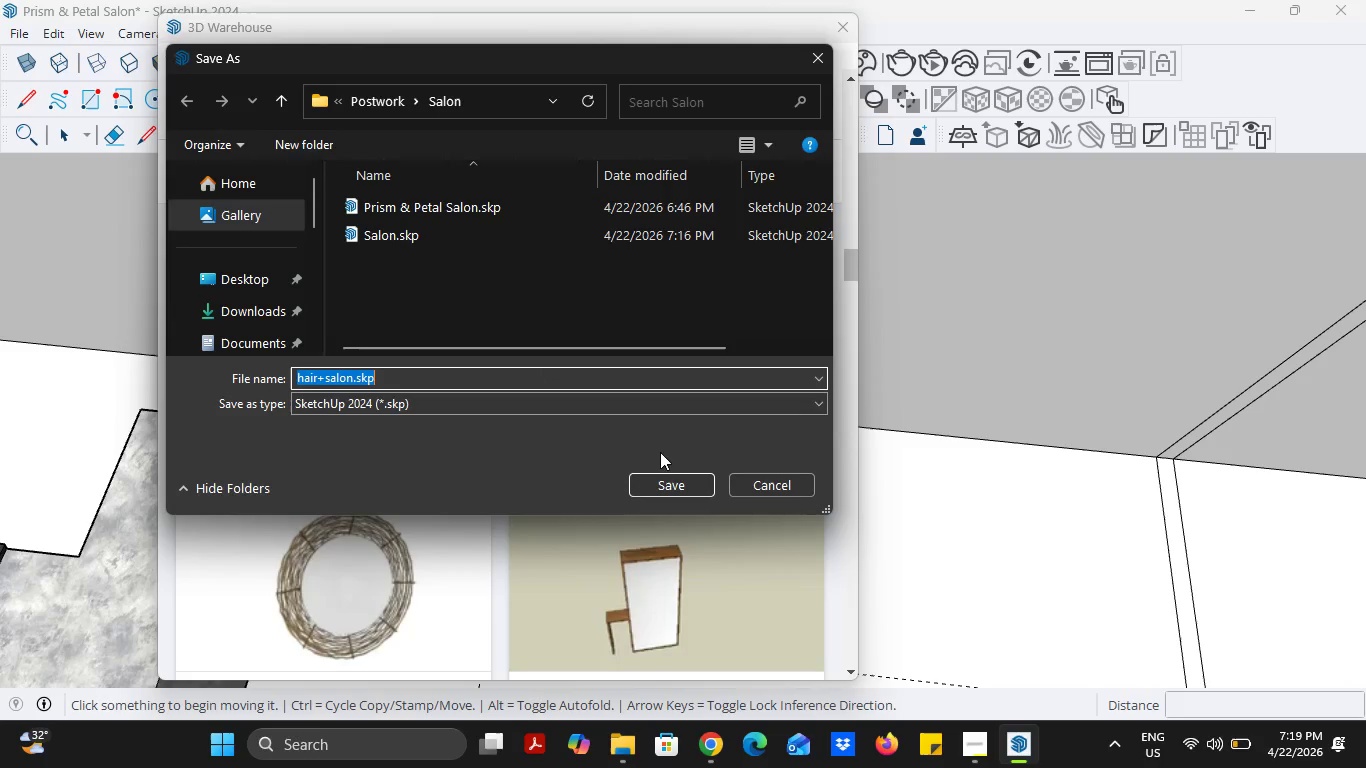 
left_click([666, 485])
 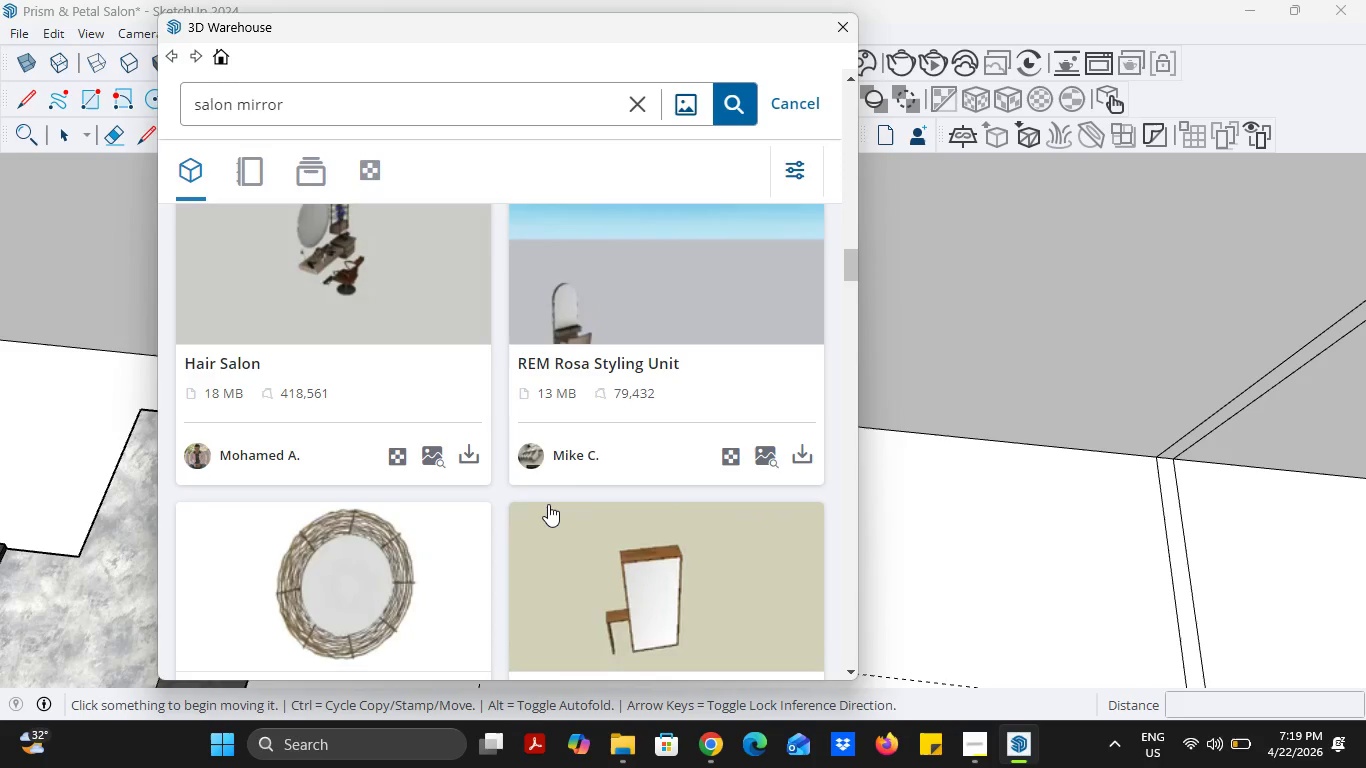 
left_click([637, 731])
 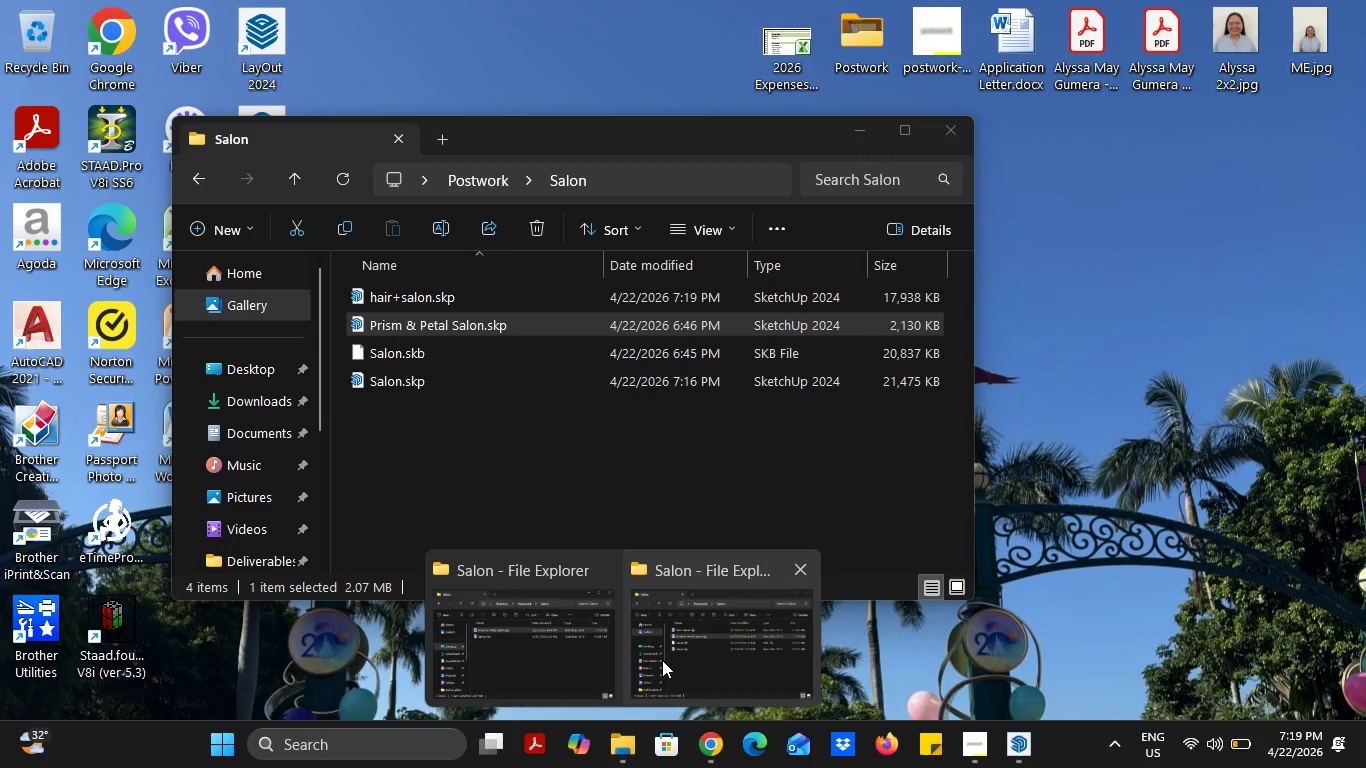 
left_click([662, 660])
 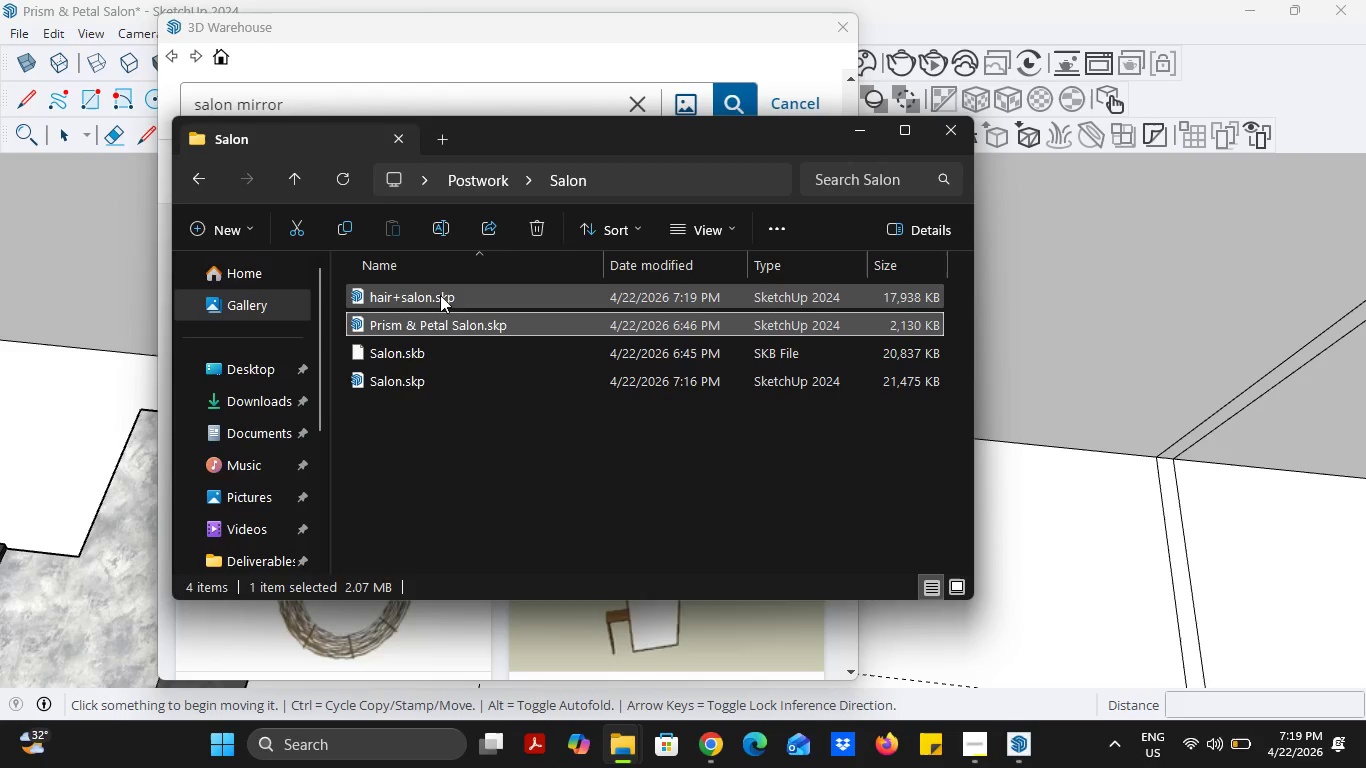 
double_click([440, 295])
 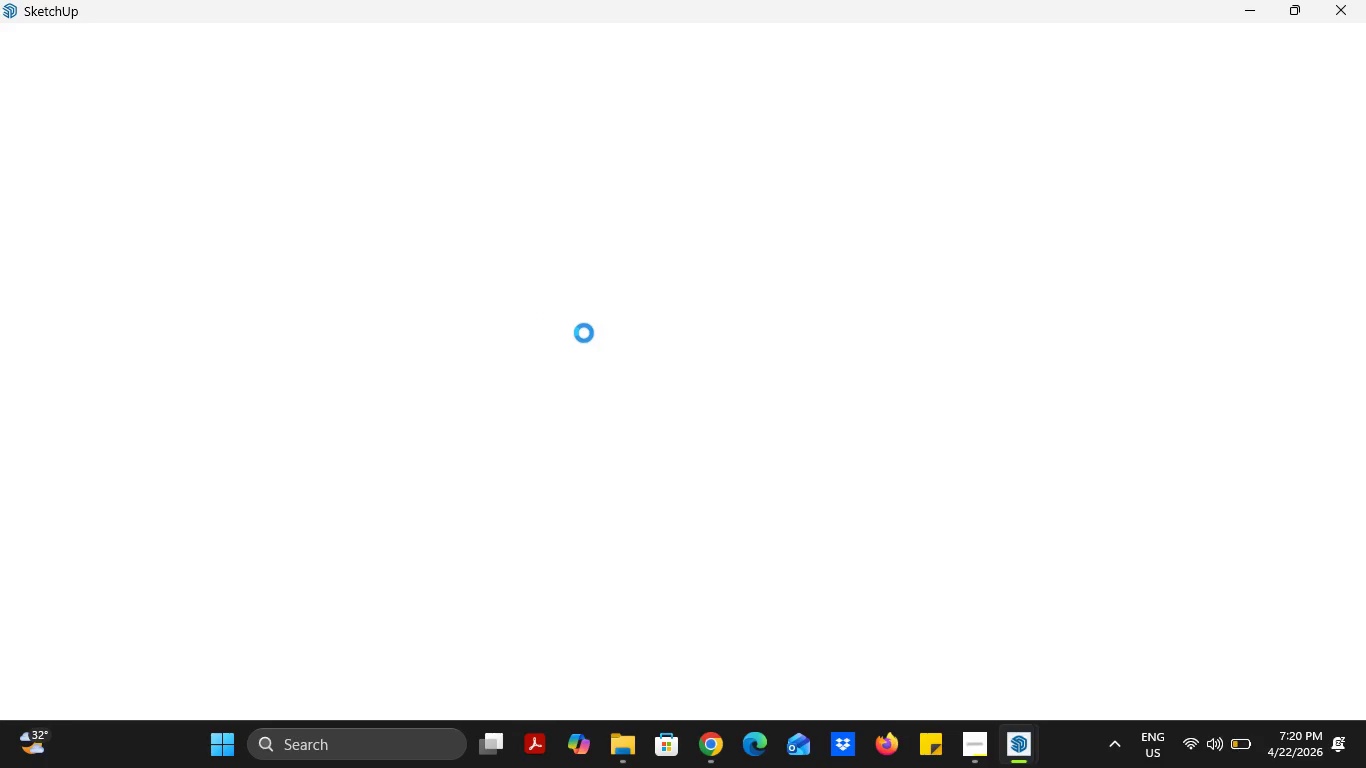 
wait(16.62)
 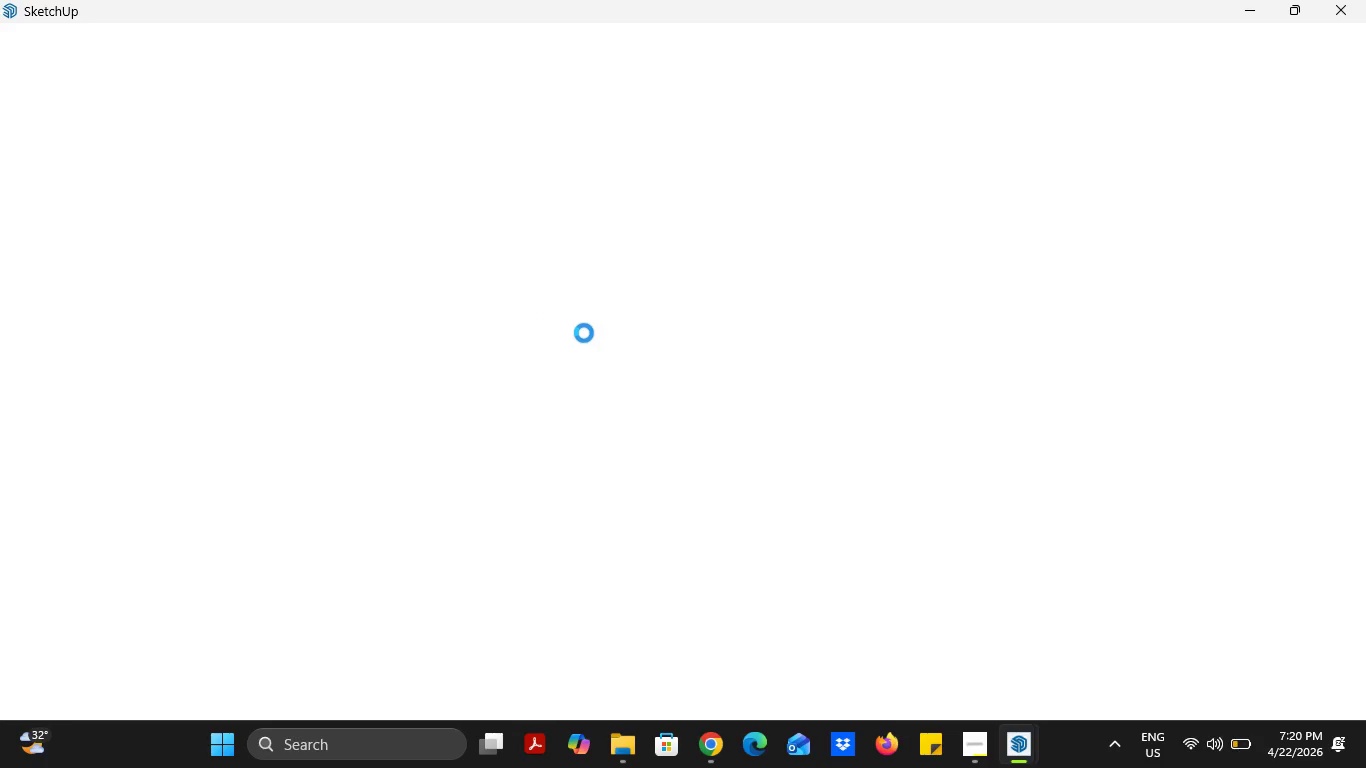 
scroll: coordinate [755, 411], scroll_direction: up, amount: 5.0
 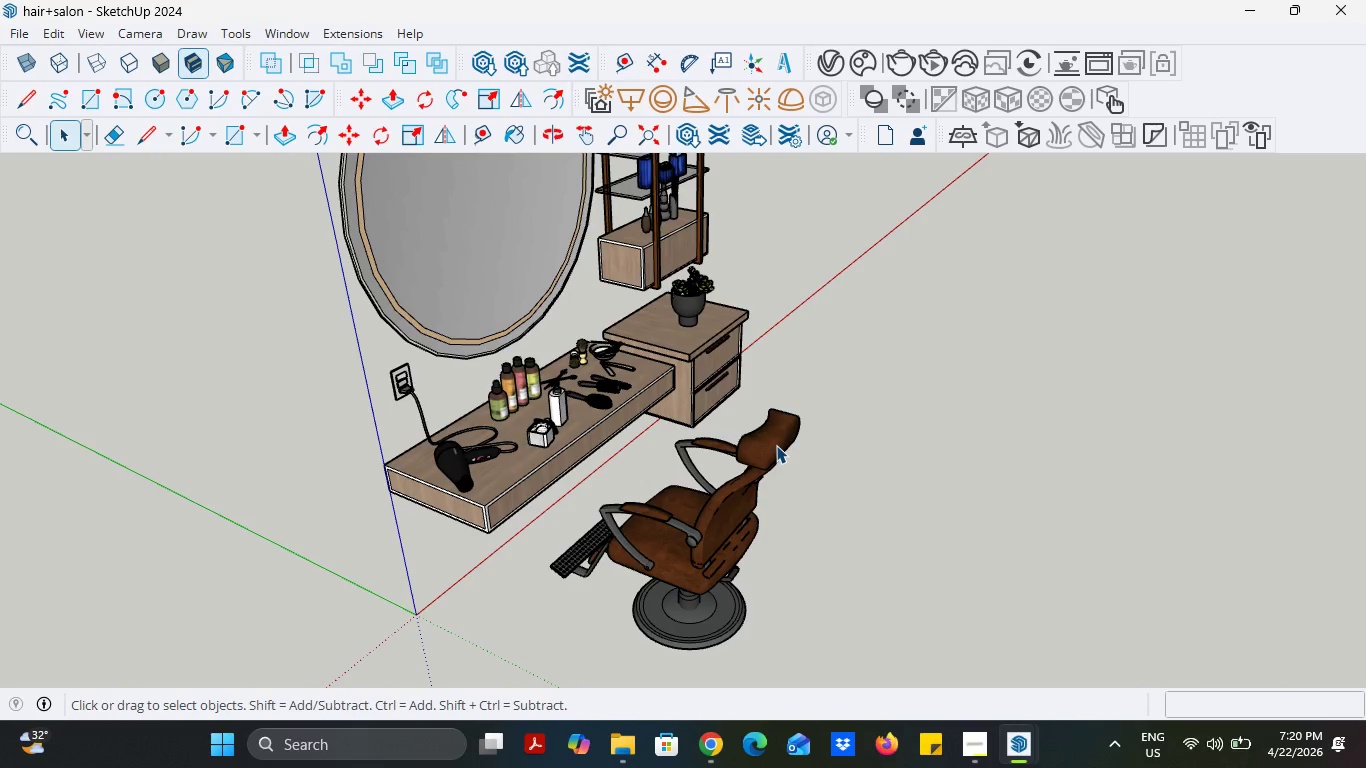 
wait(32.71)
 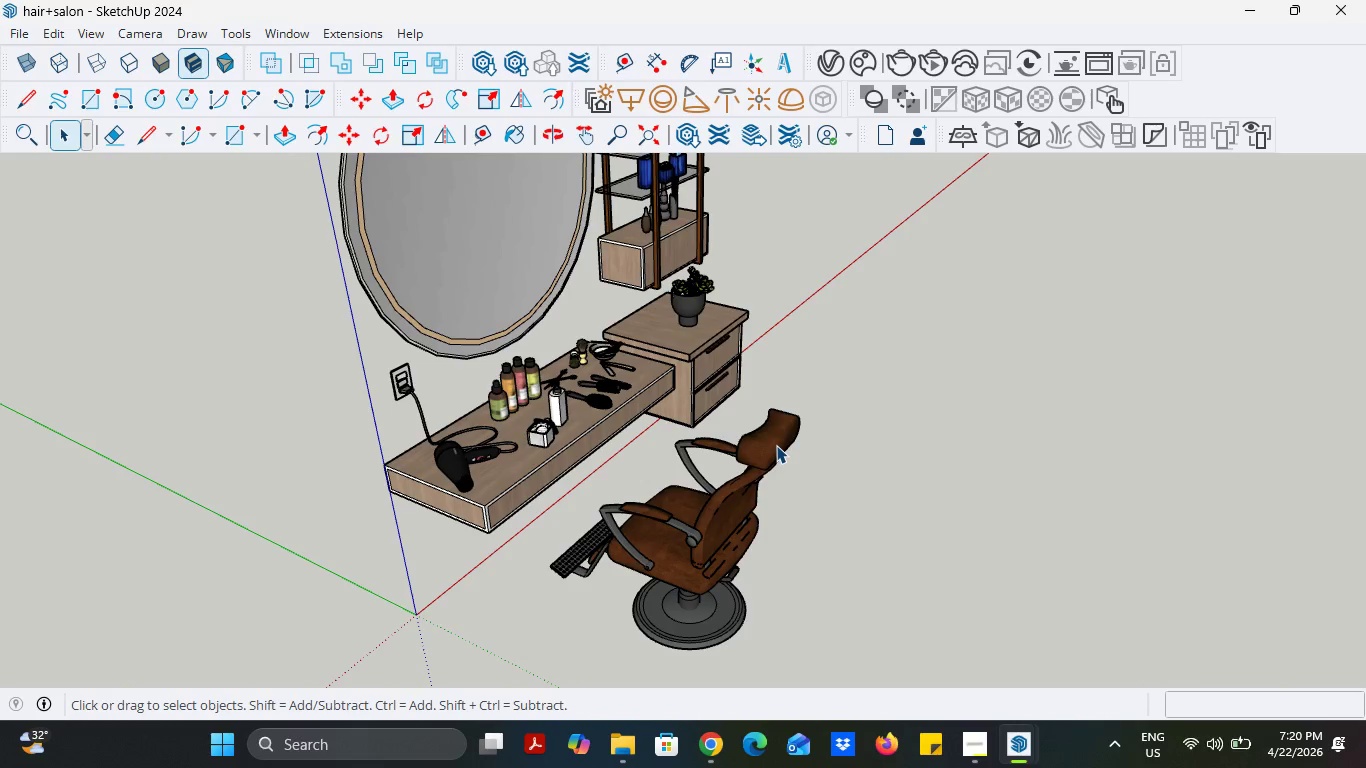 
scroll: coordinate [728, 394], scroll_direction: down, amount: 5.0
 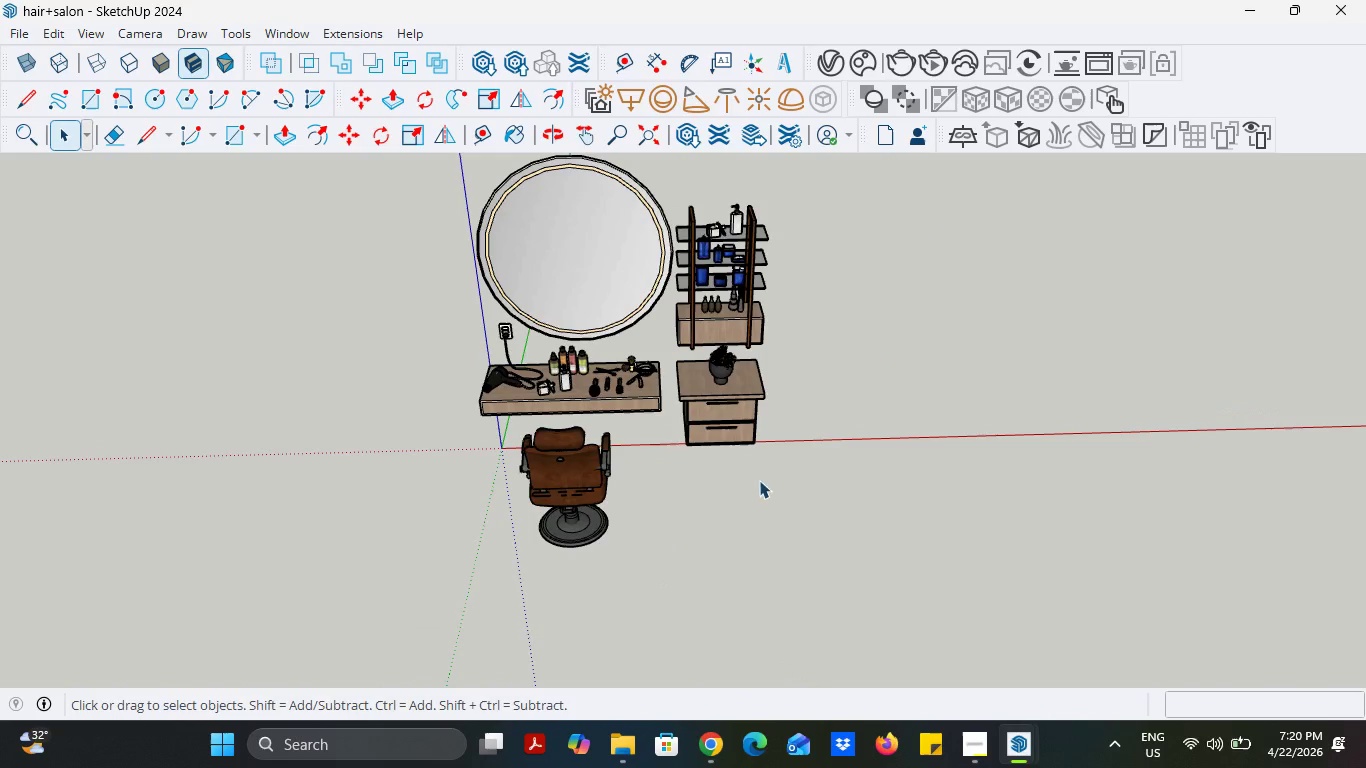 
left_click([732, 409])
 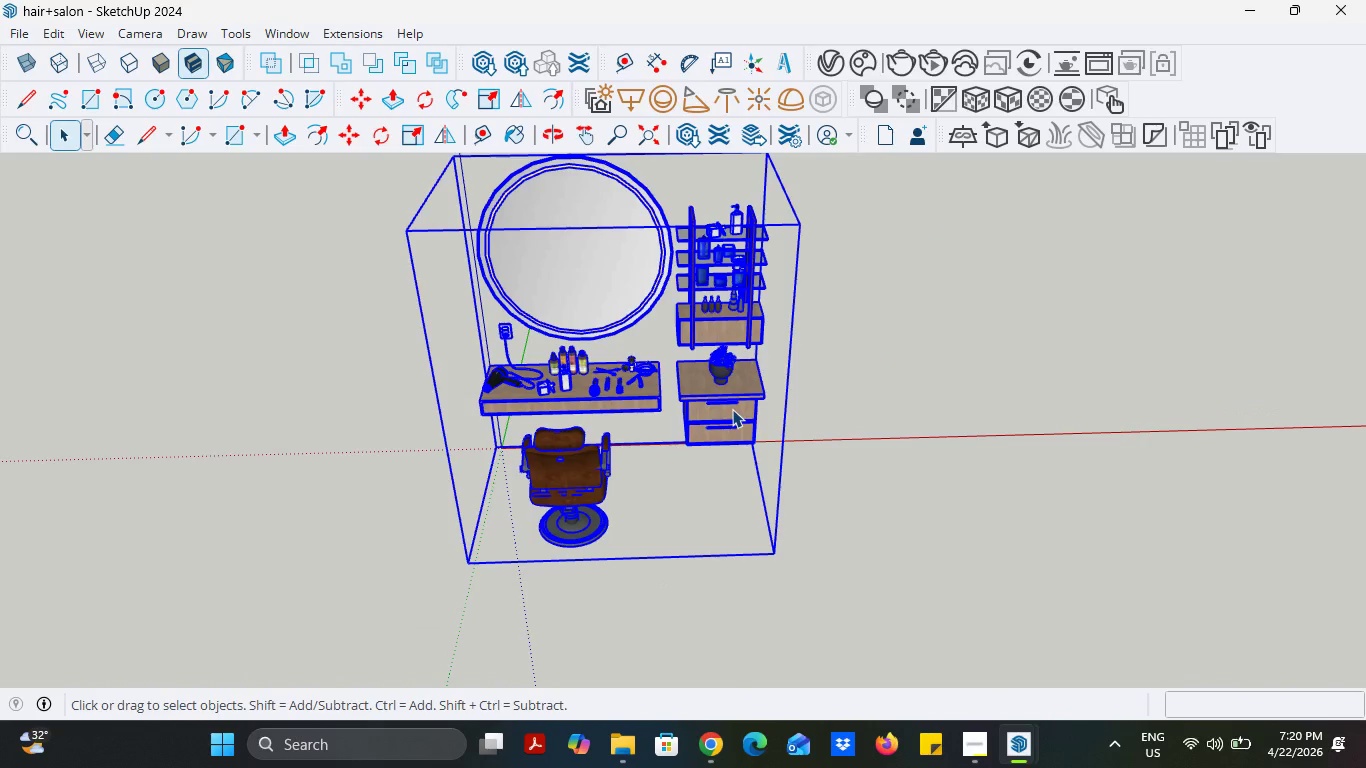 
right_click([732, 409])
 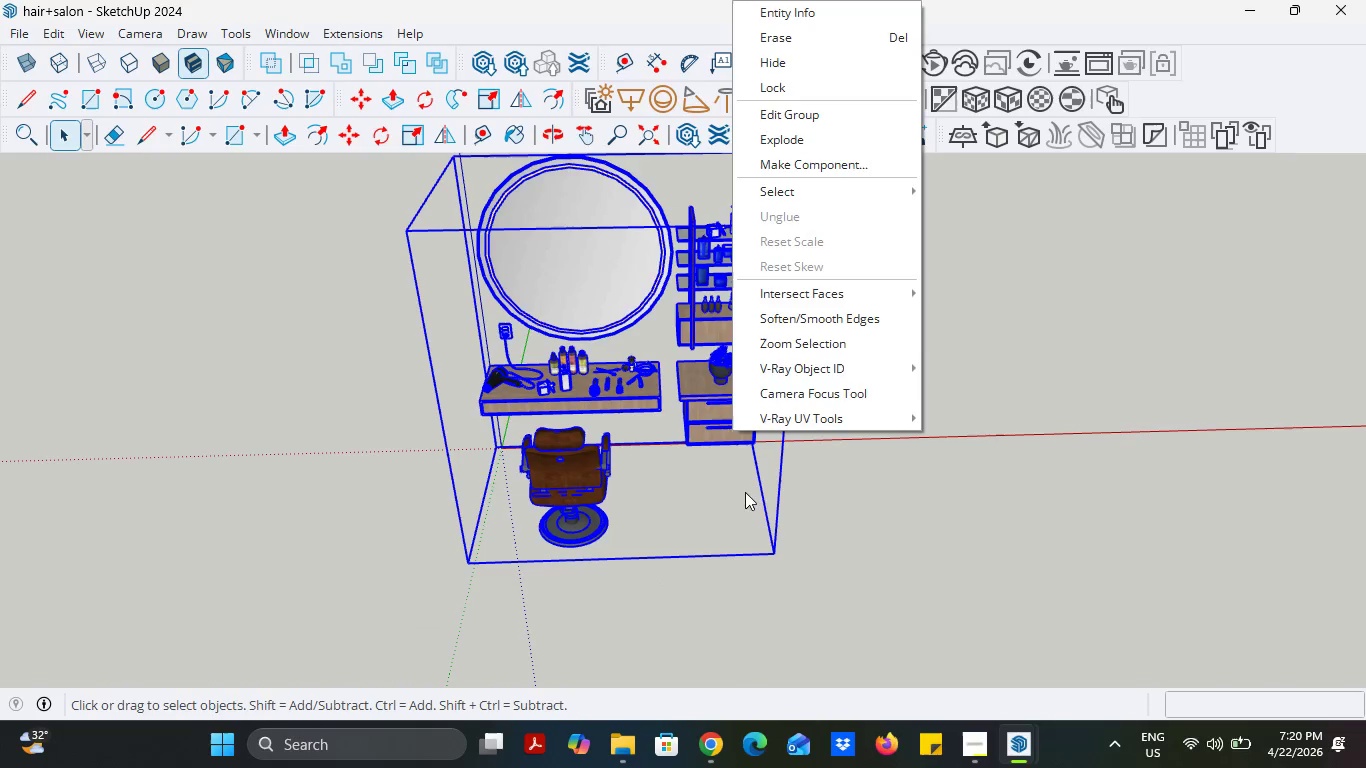 
left_click([840, 515])
 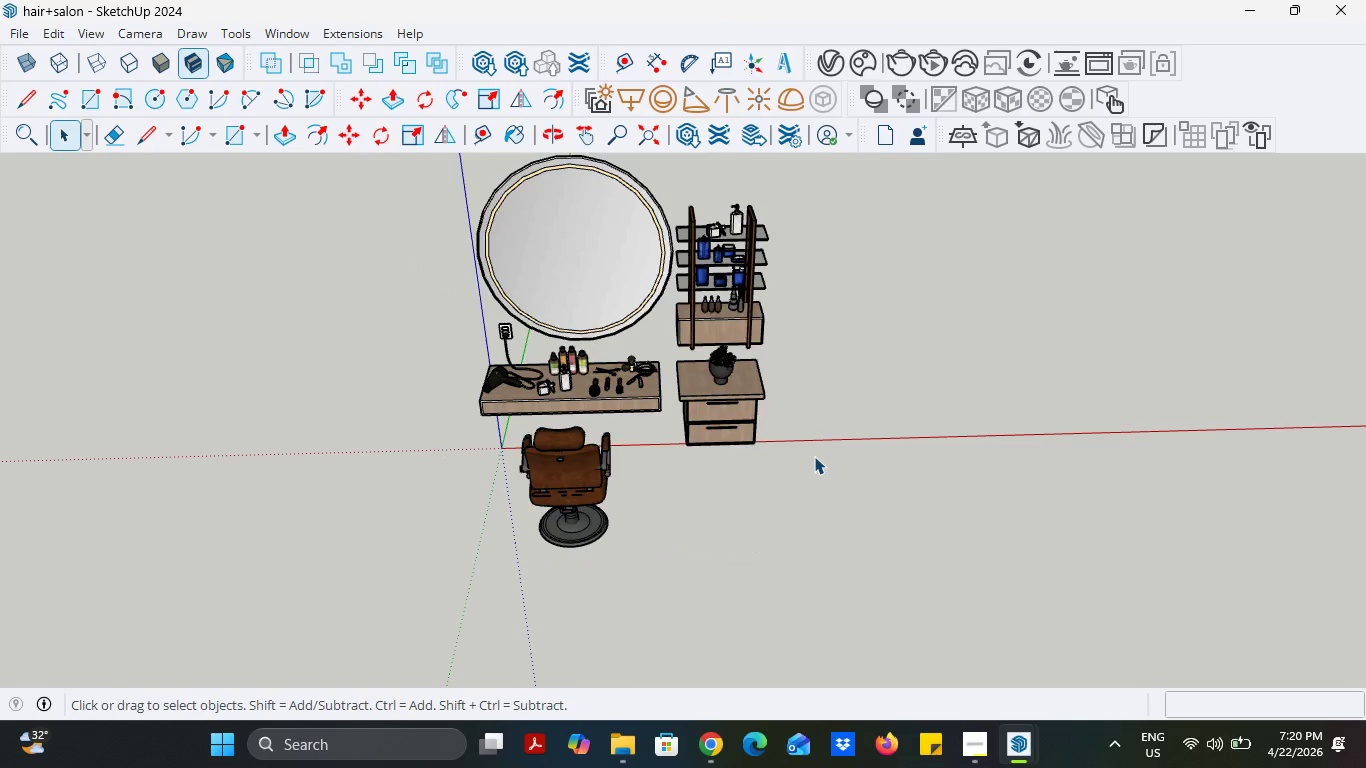 
scroll: coordinate [814, 456], scroll_direction: down, amount: 3.0
 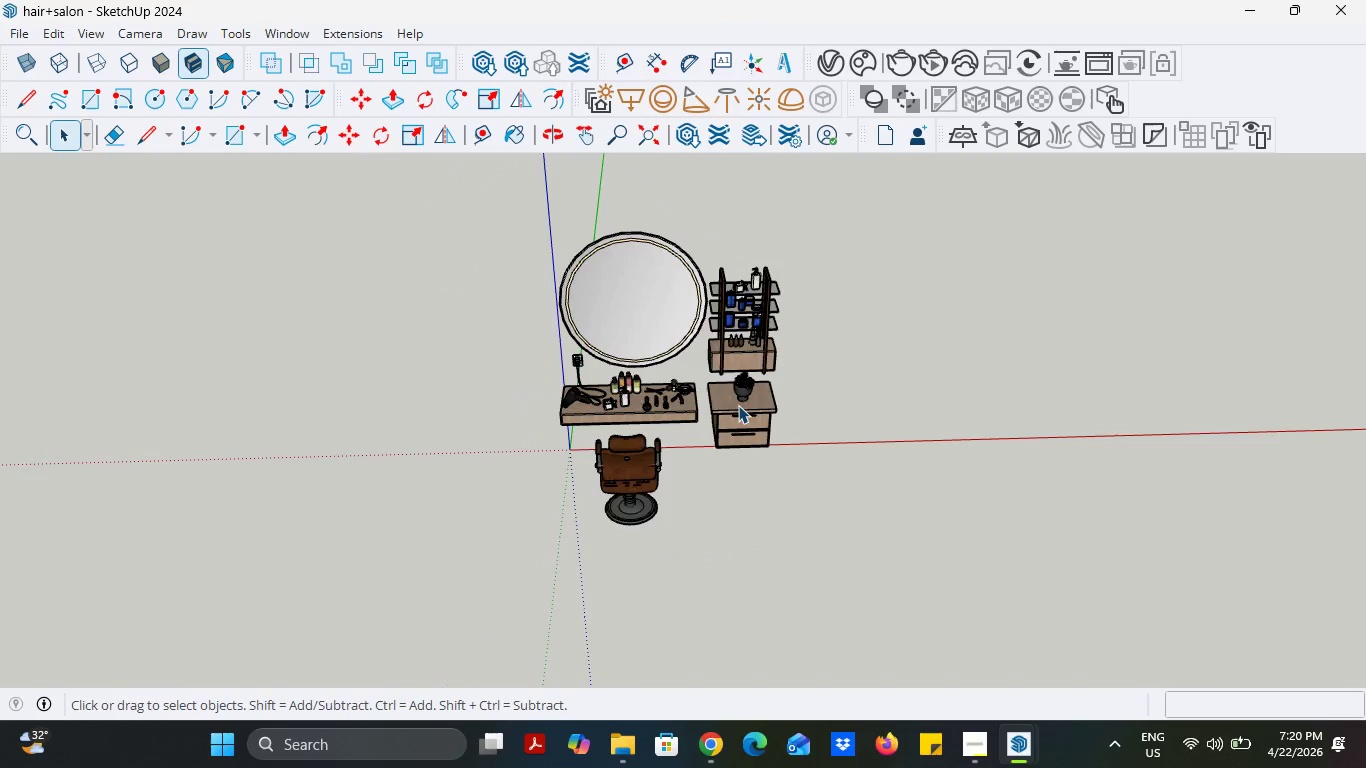 
left_click([738, 405])
 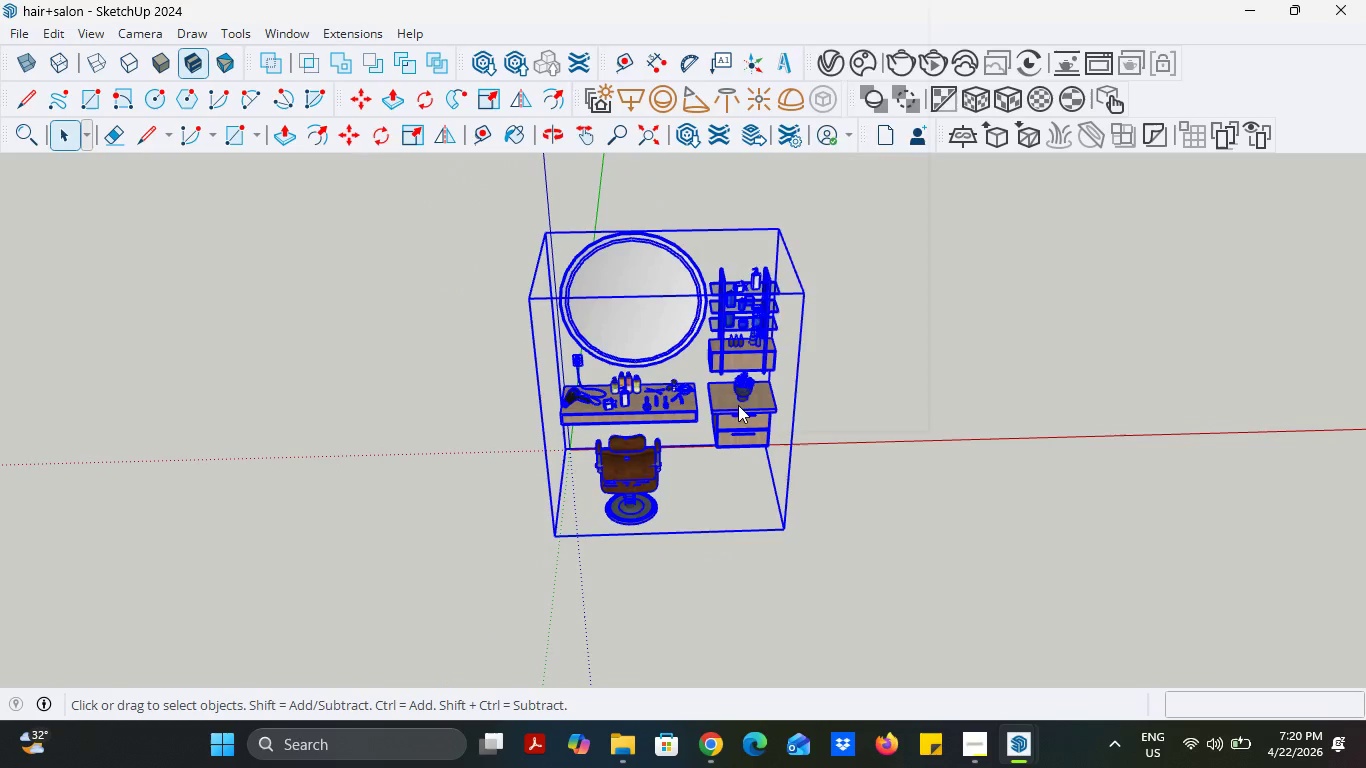 
right_click([738, 405])
 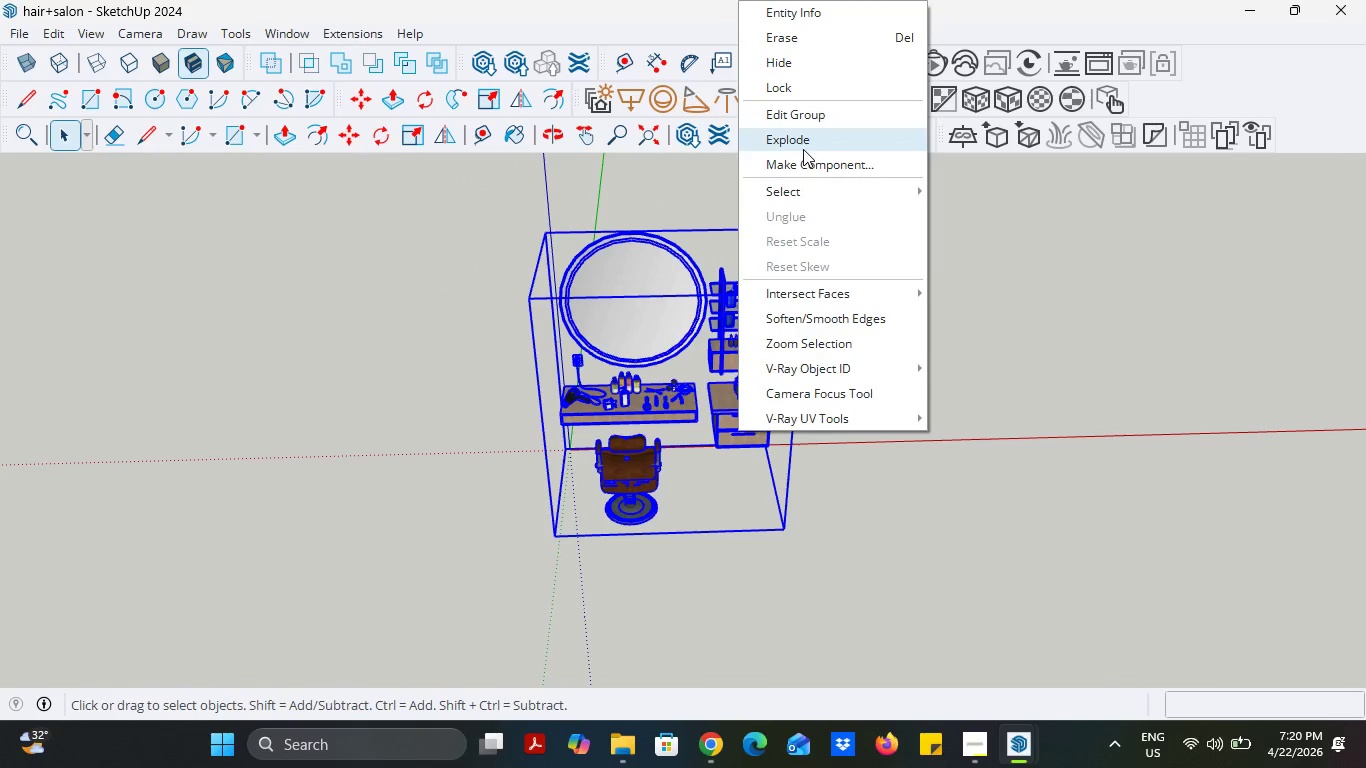 
left_click([804, 139])
 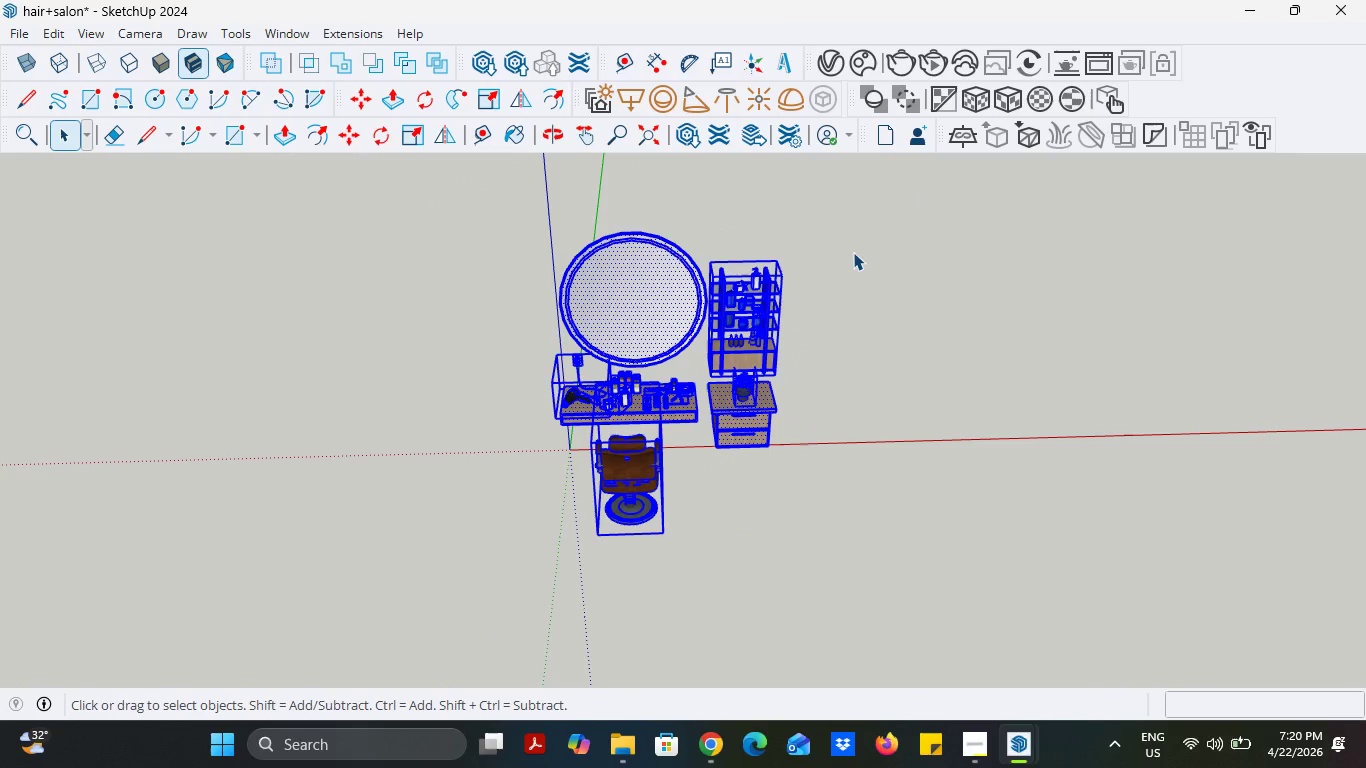 
left_click([853, 252])
 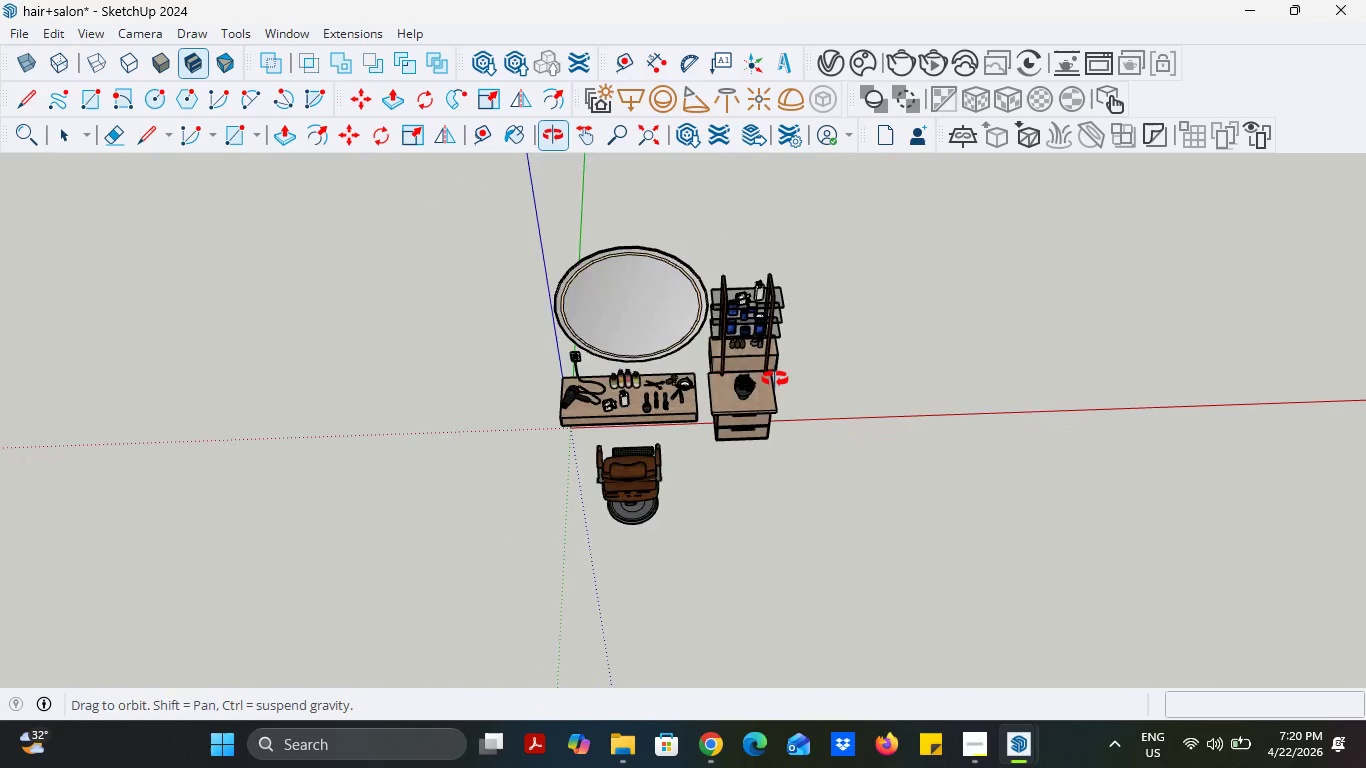 
scroll: coordinate [750, 305], scroll_direction: up, amount: 6.0
 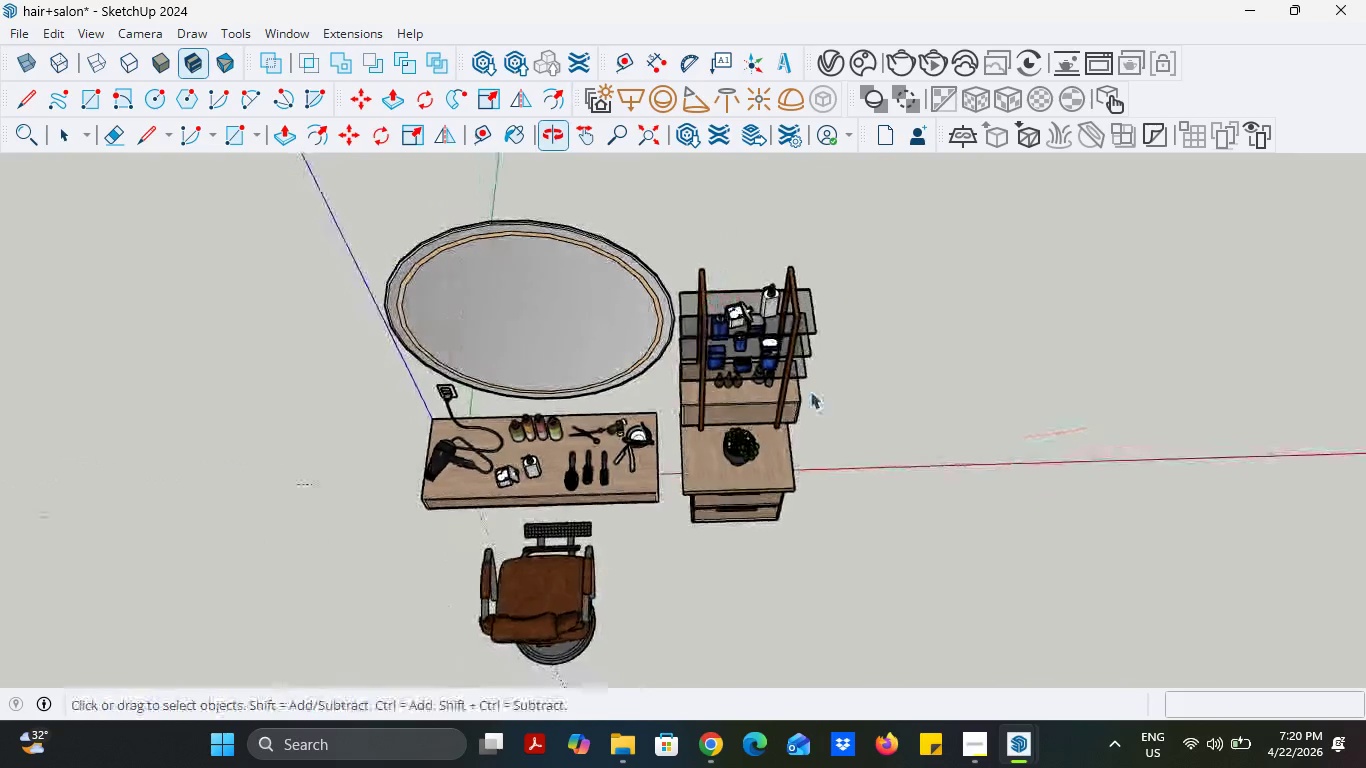 
left_click_drag(start_coordinate=[904, 549], to_coordinate=[679, 249])
 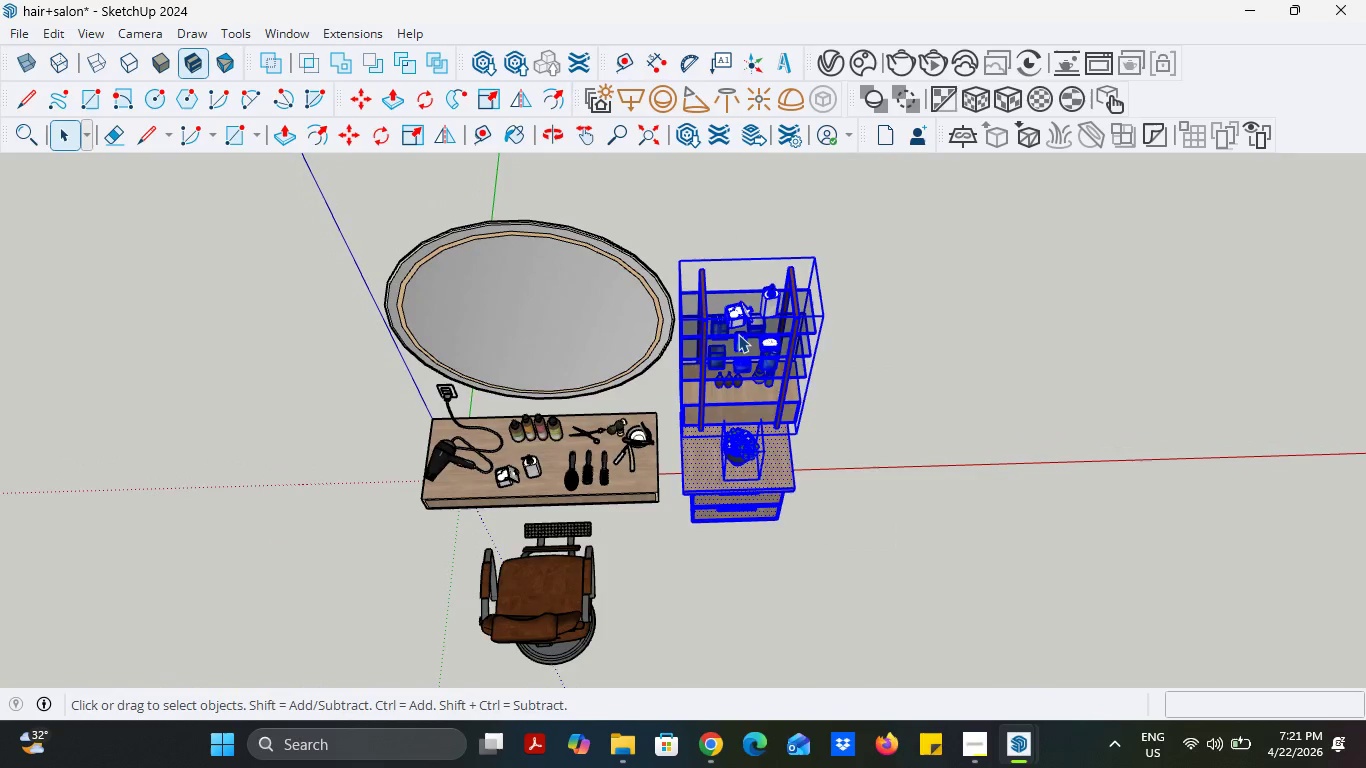 
right_click([738, 334])
 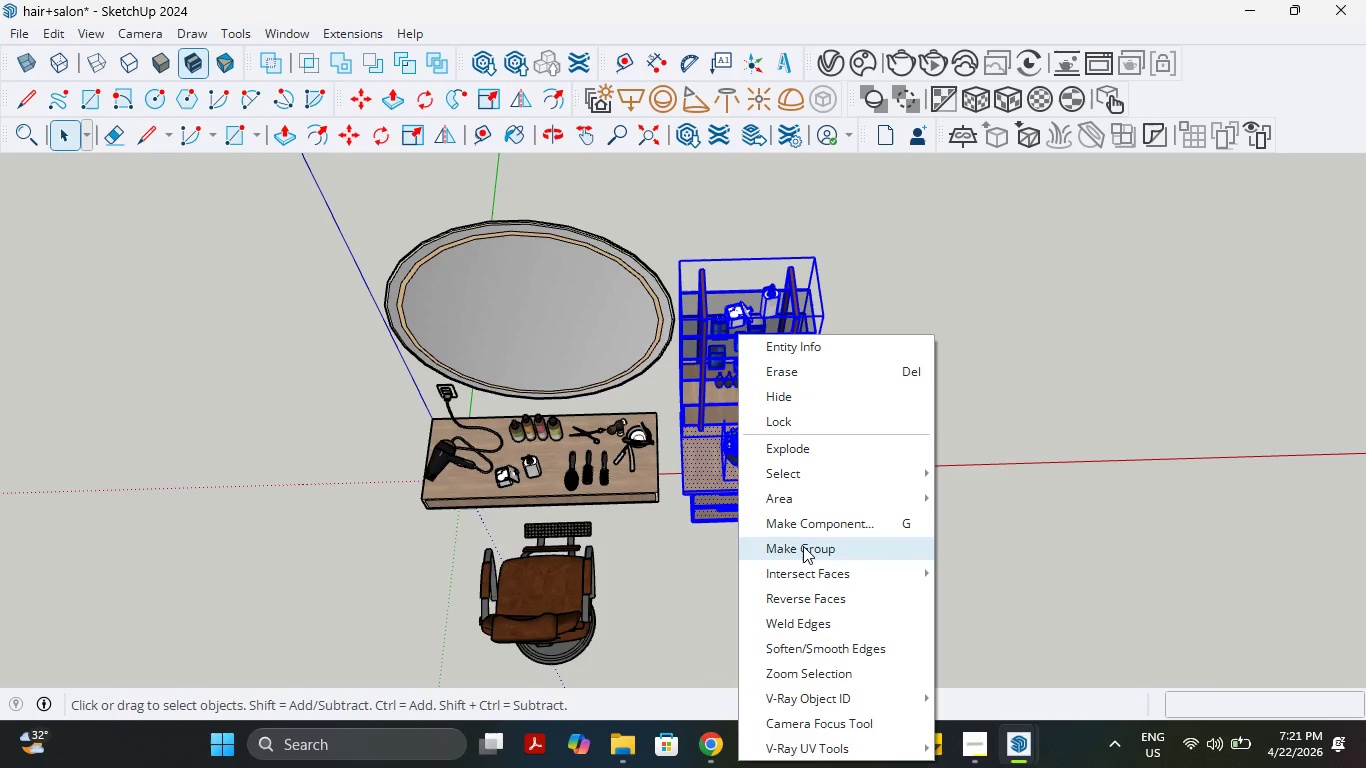 
left_click([803, 546])
 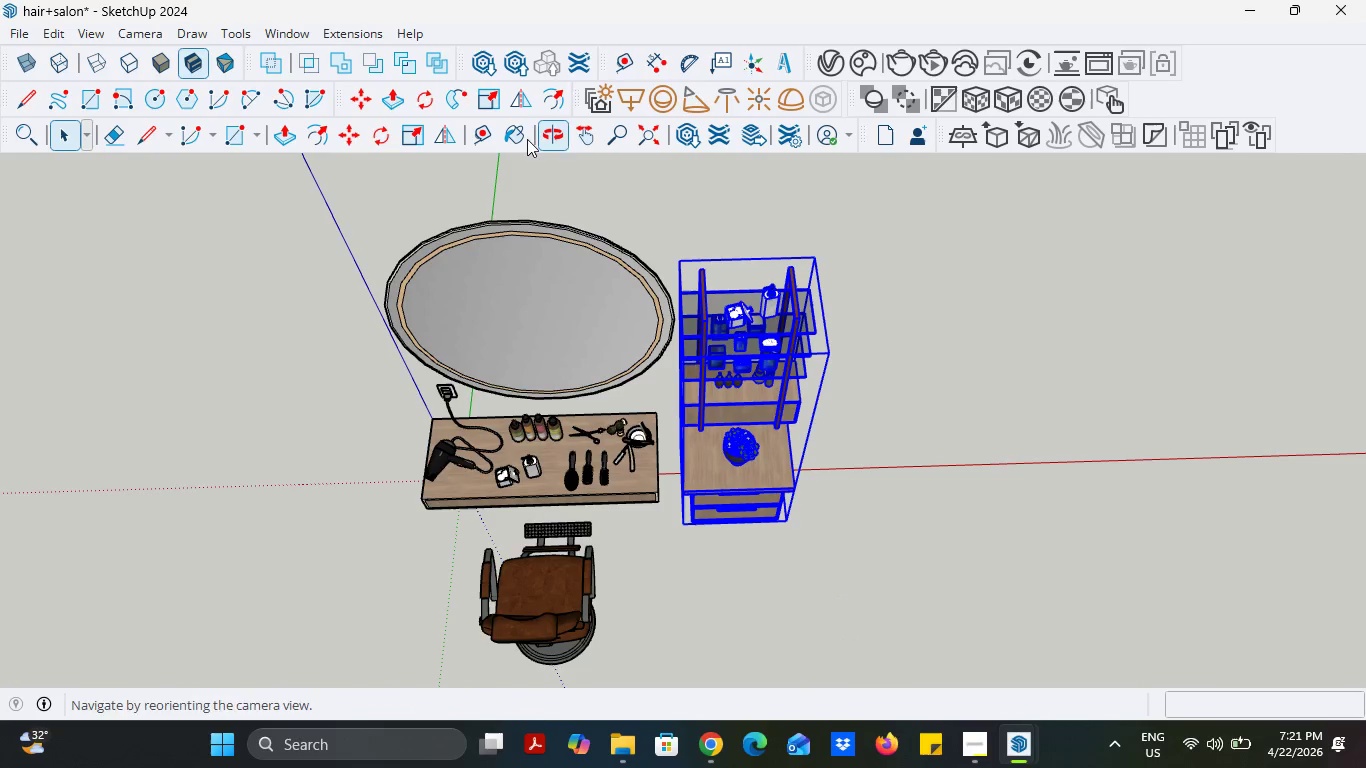 
left_click([340, 140])
 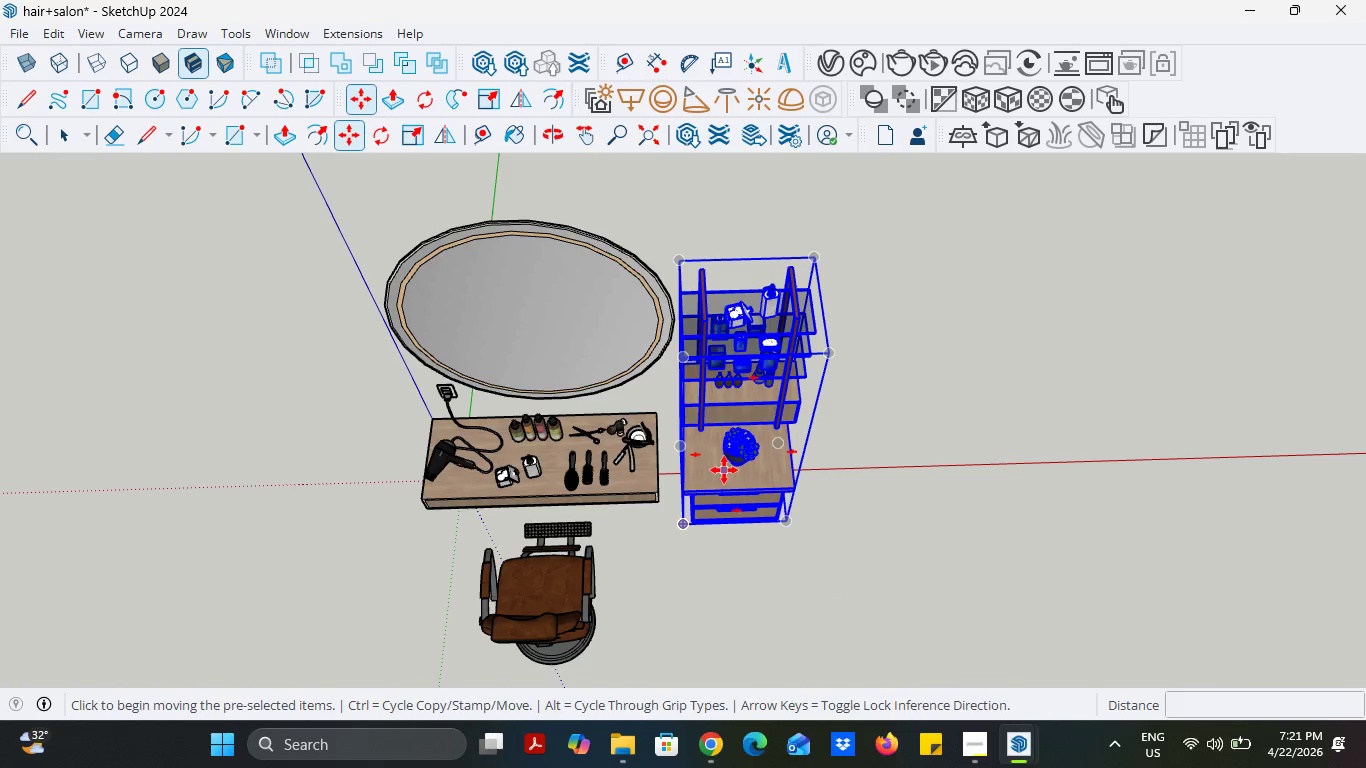 
left_click([724, 470])
 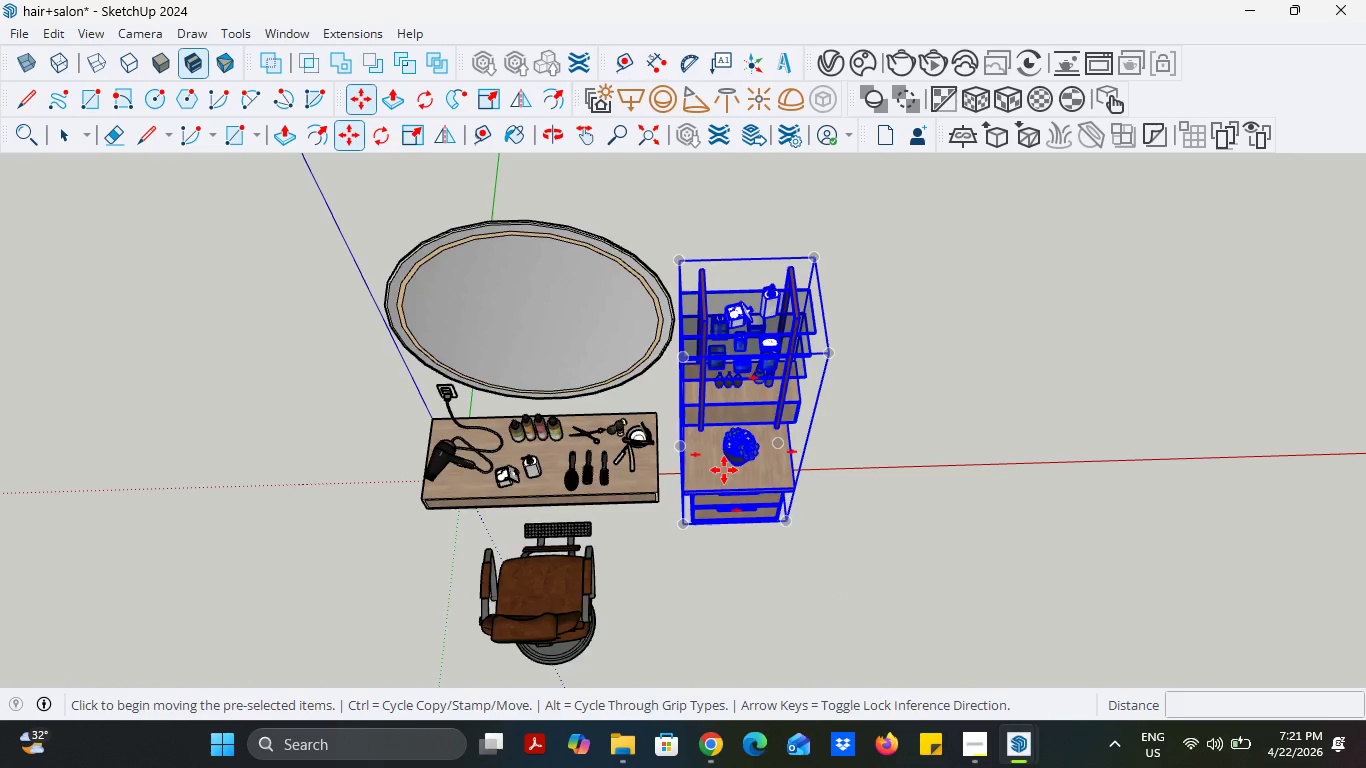 
scroll: coordinate [724, 470], scroll_direction: down, amount: 6.0
 